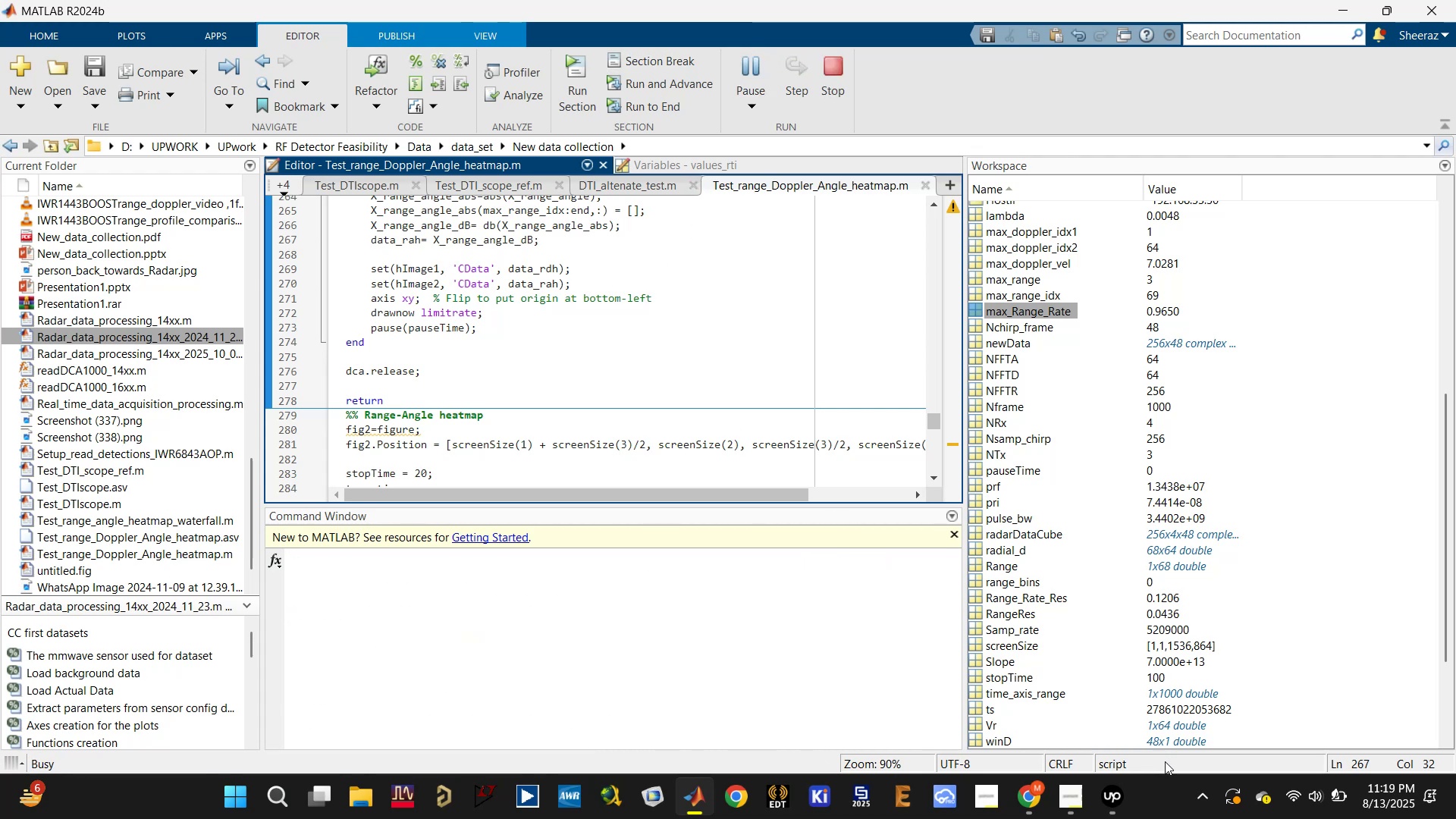 
left_click([1116, 805])
 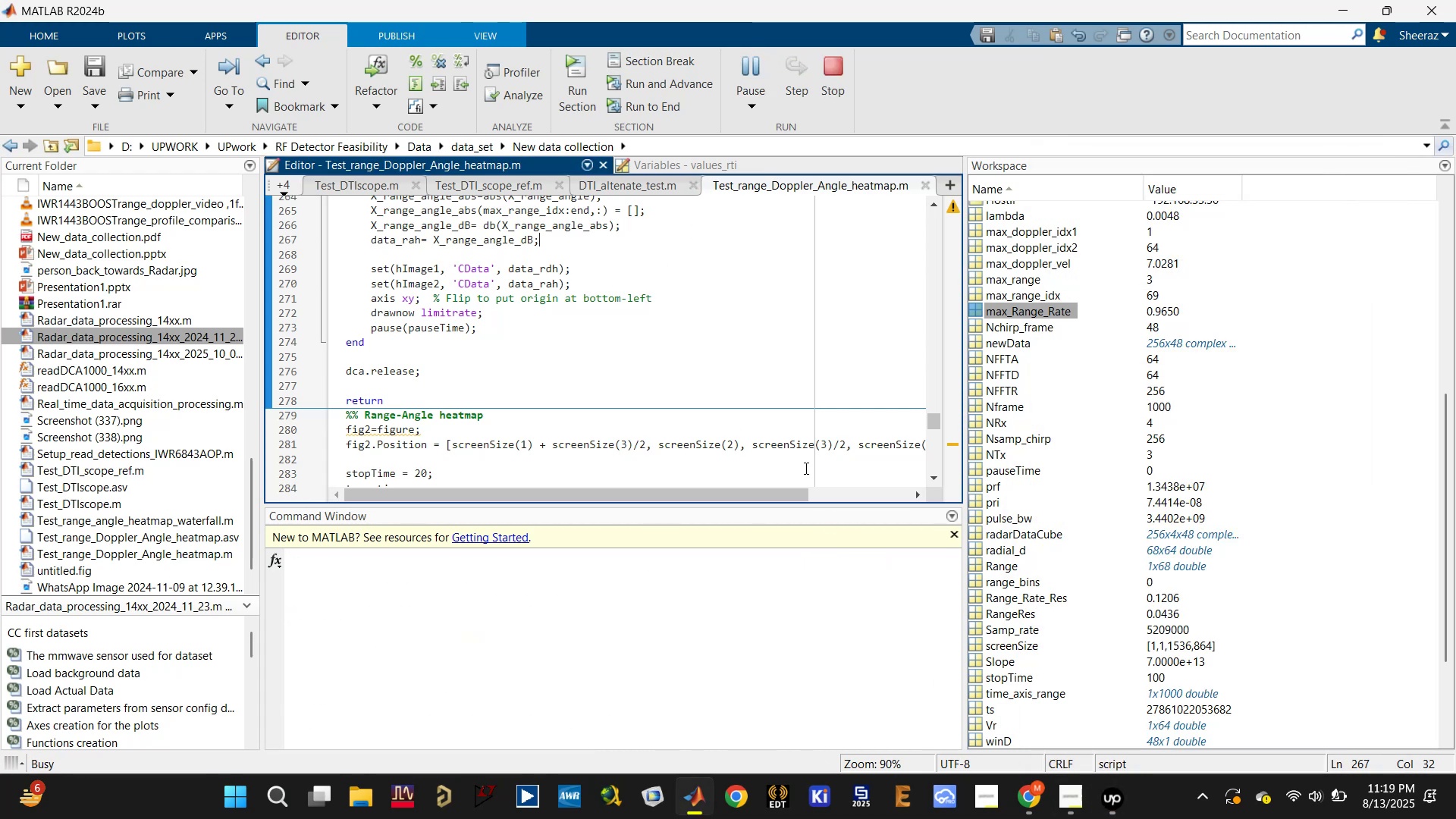 
left_click([699, 327])
 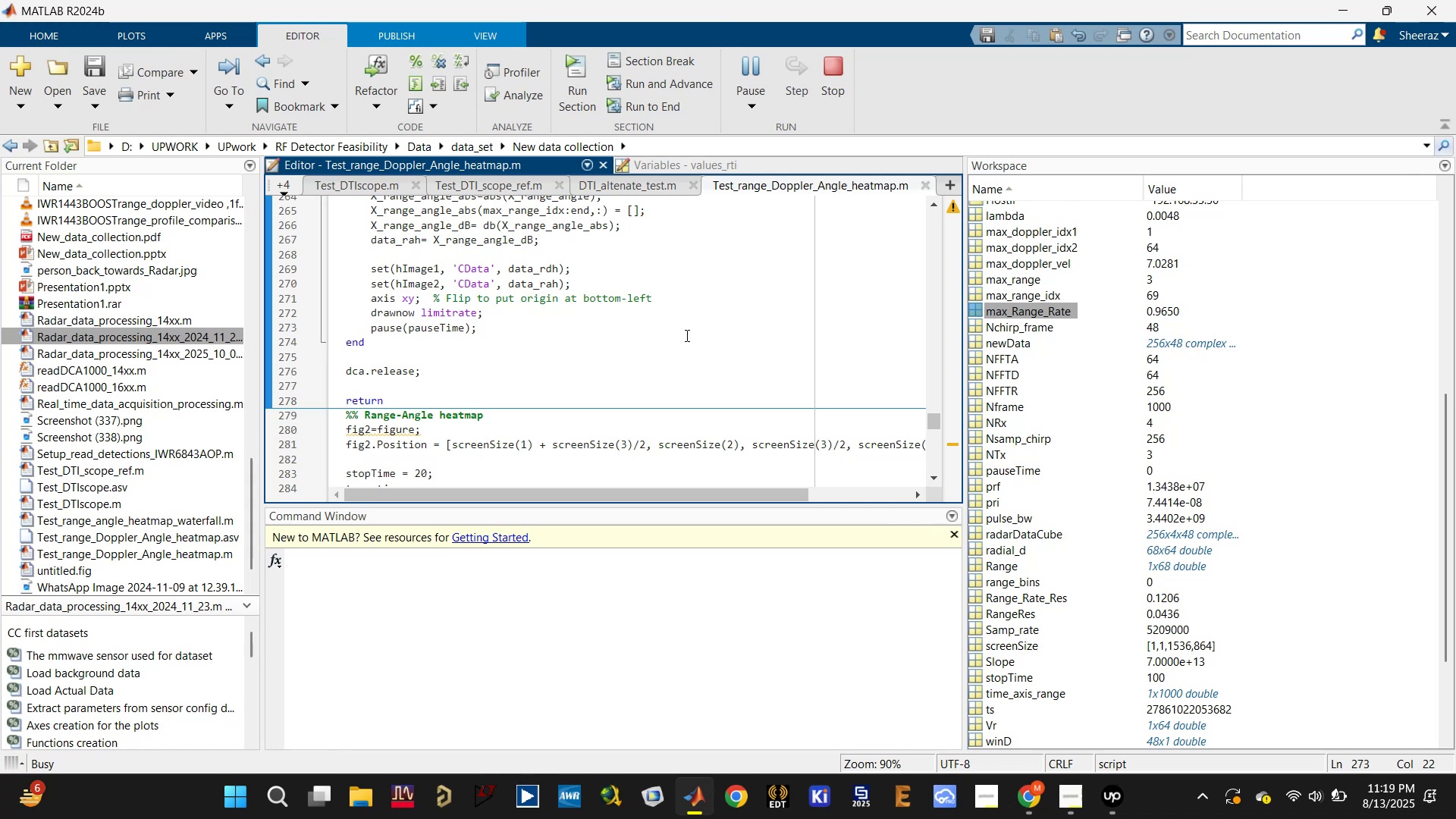 
wait(5.69)
 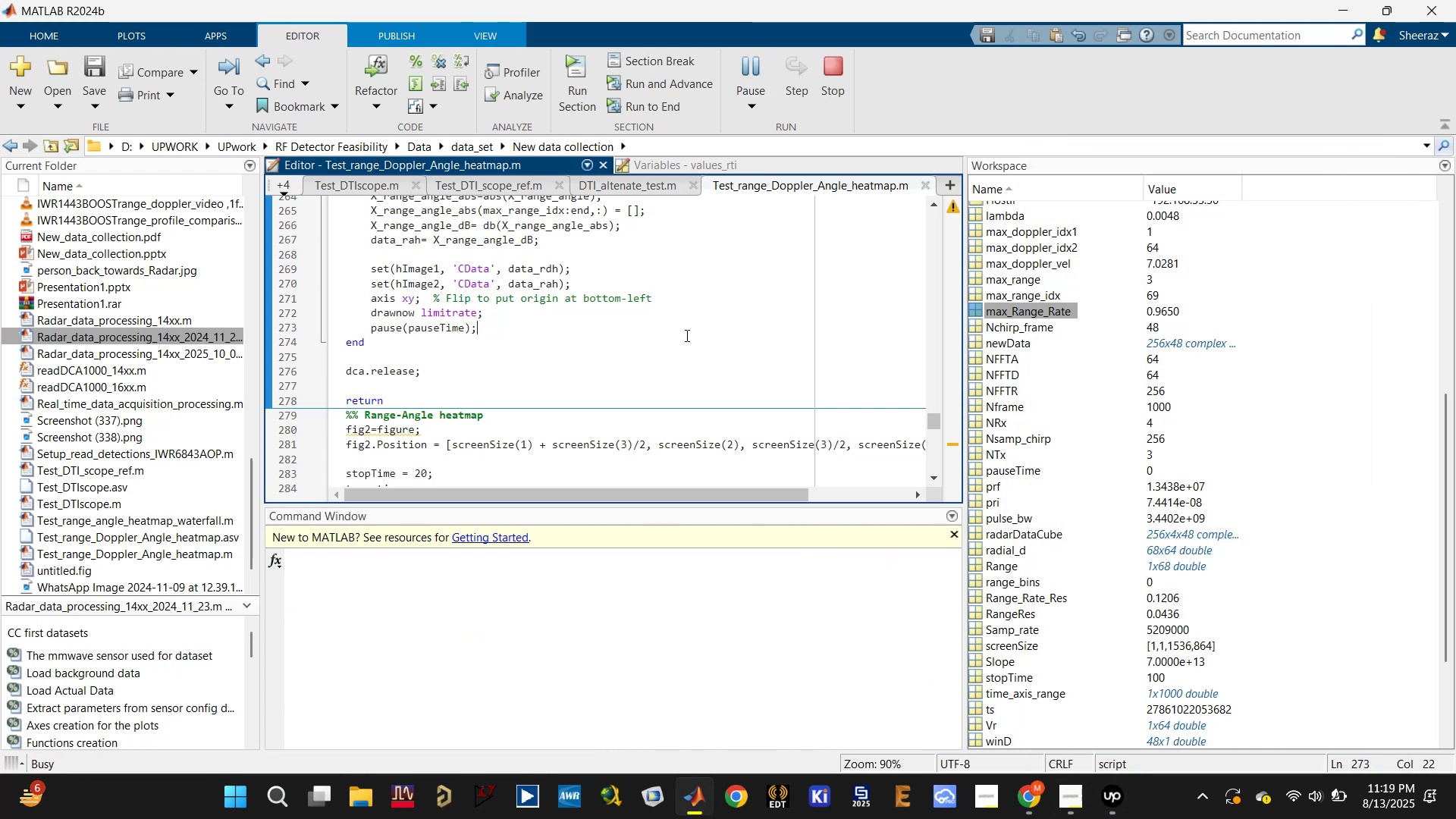 
scroll: coordinate [686, 335], scroll_direction: up, amount: 1.0
 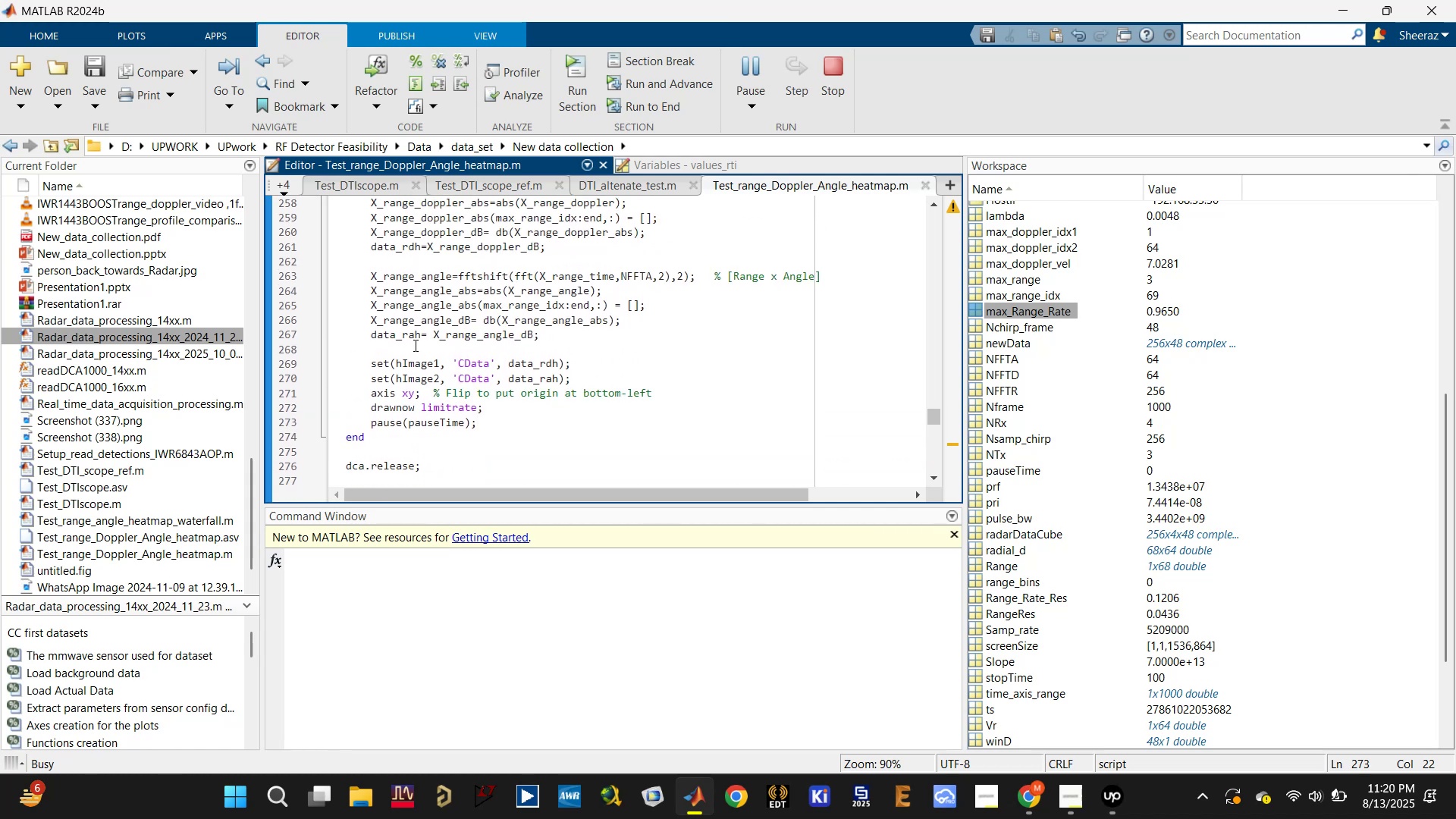 
left_click([403, 338])
 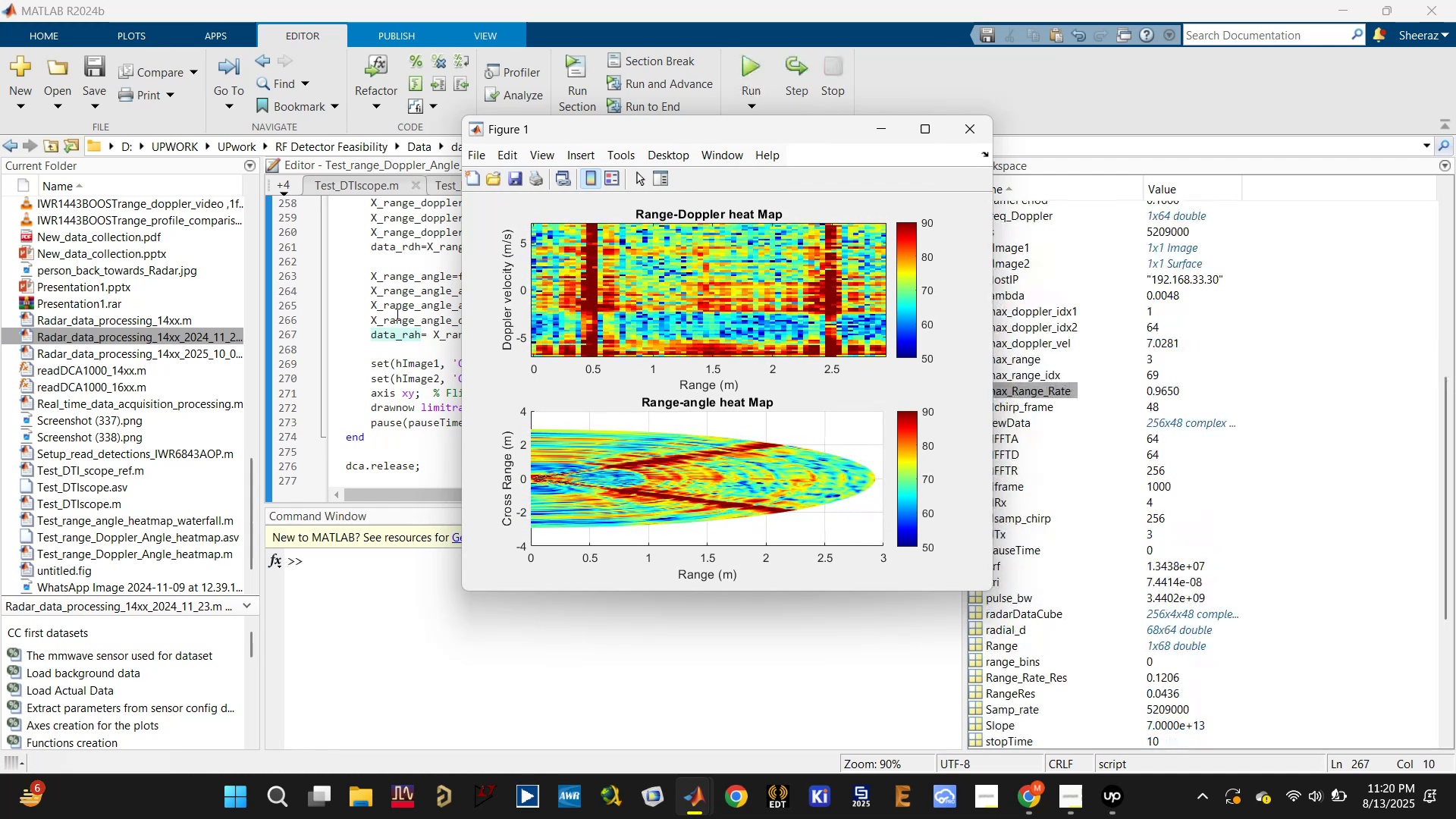 
wait(21.29)
 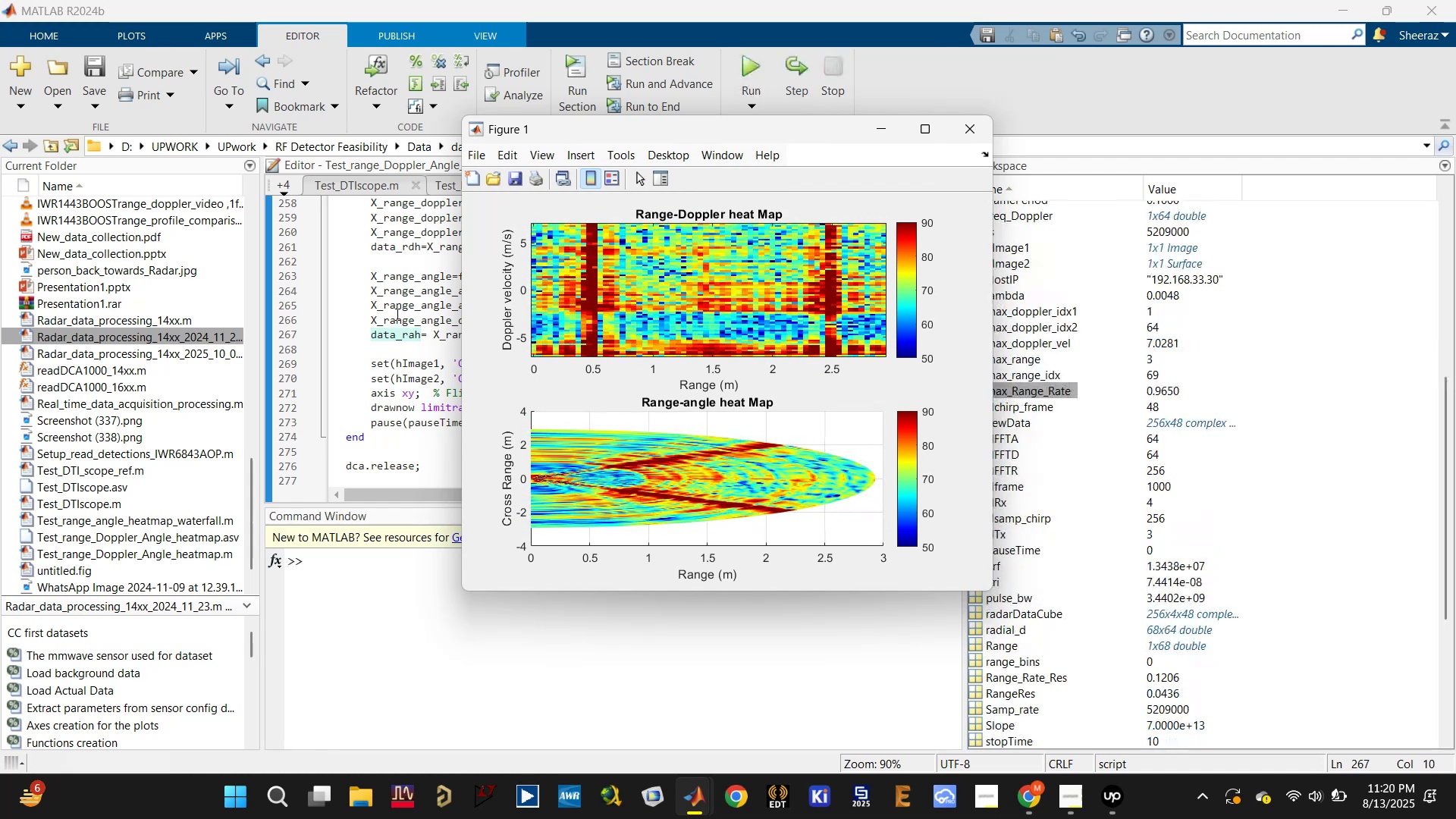 
scroll: coordinate [423, 285], scroll_direction: up, amount: 5.0
 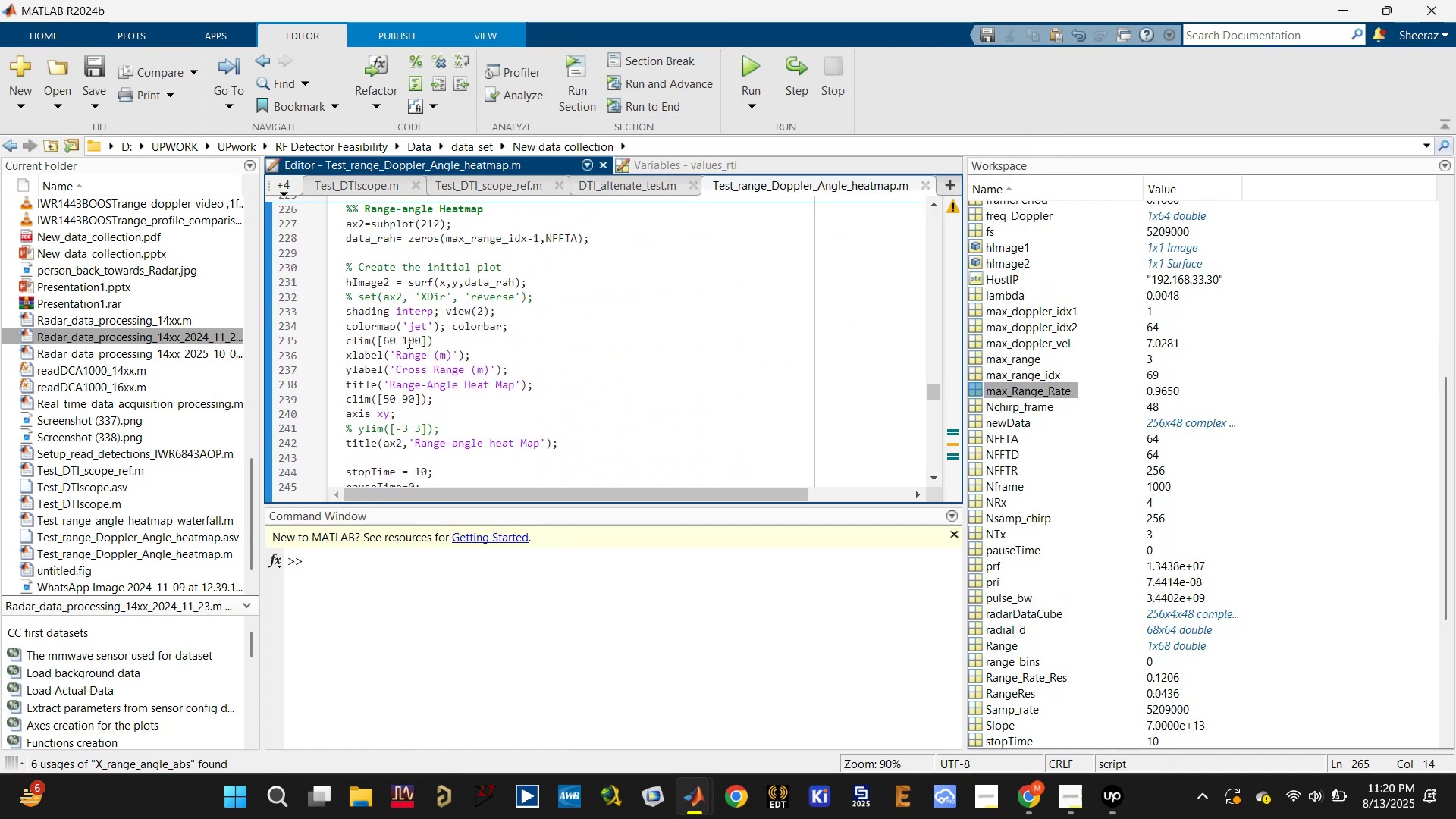 
double_click([406, 340])
 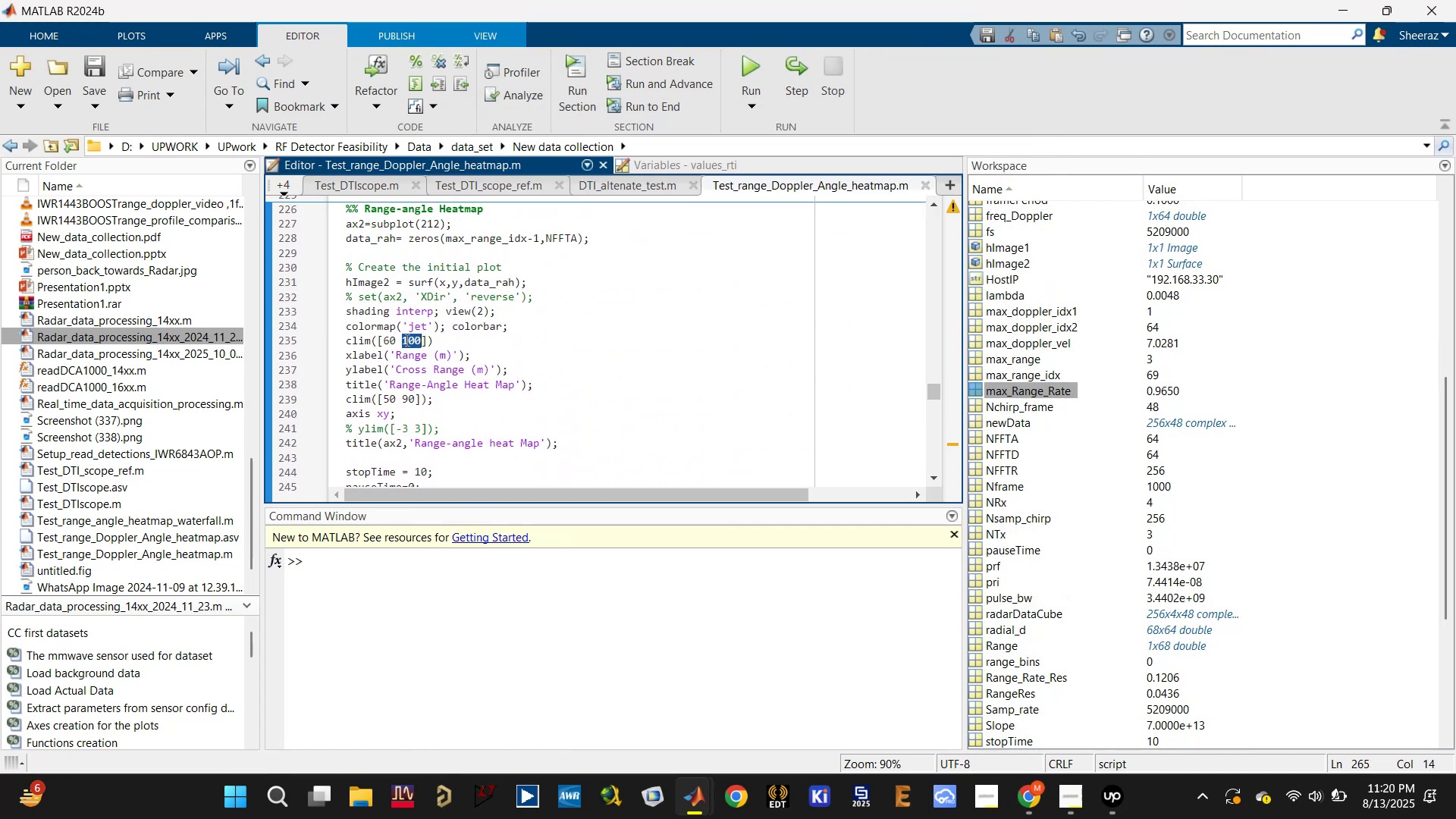 
triple_click([406, 340])
 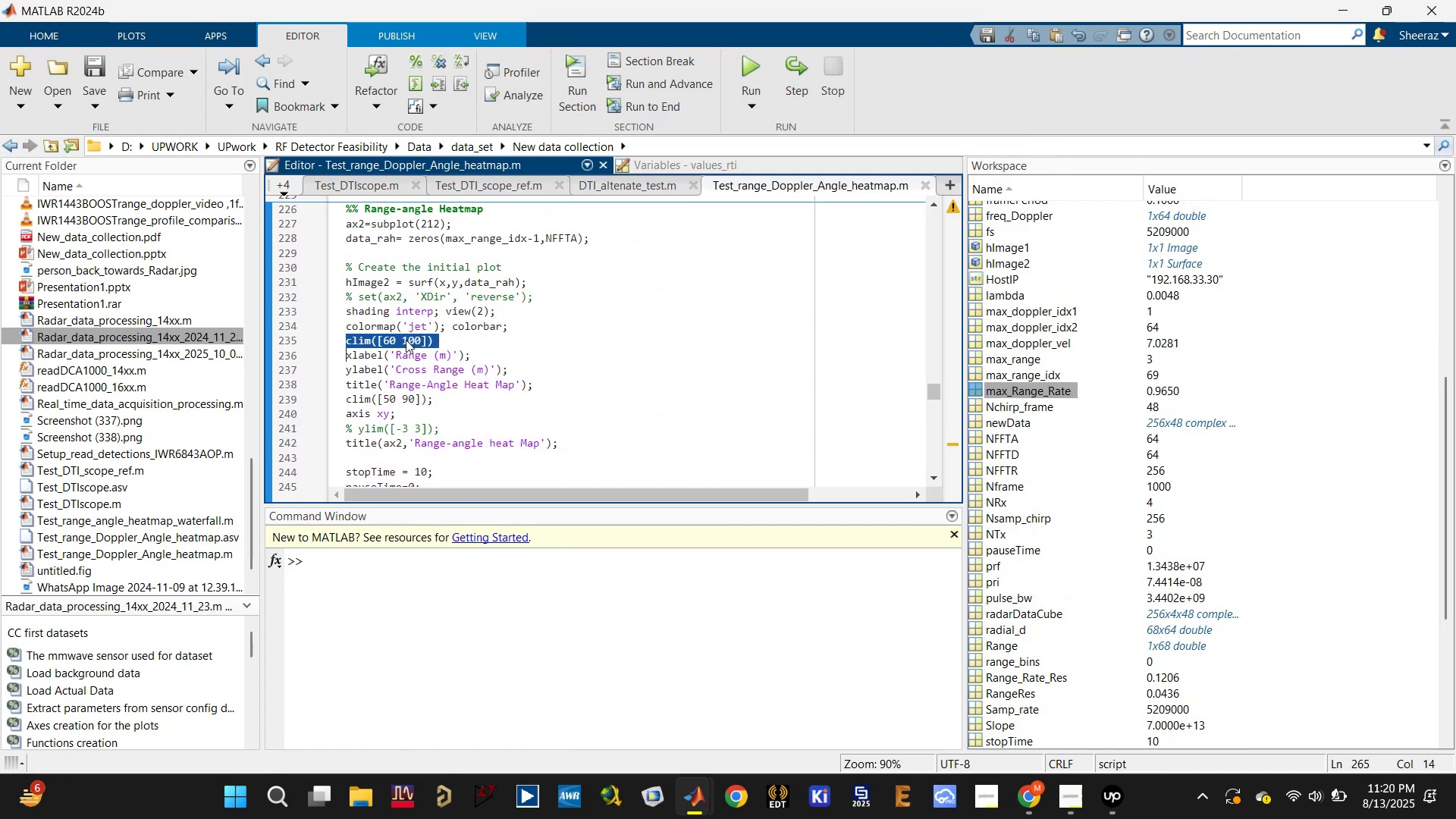 
hold_key(key=ControlLeft, duration=0.79)
 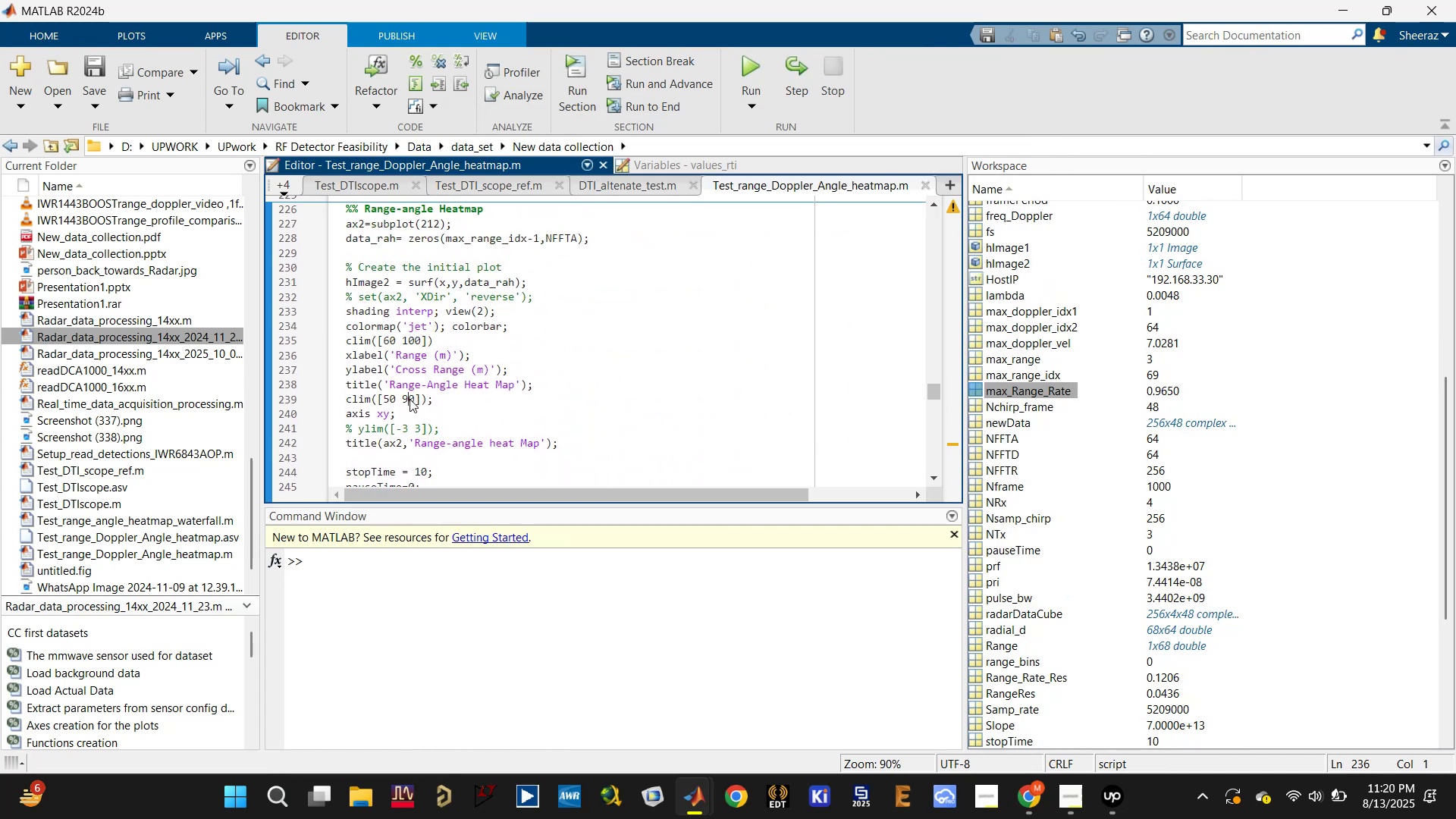 
double_click([410, 399])
 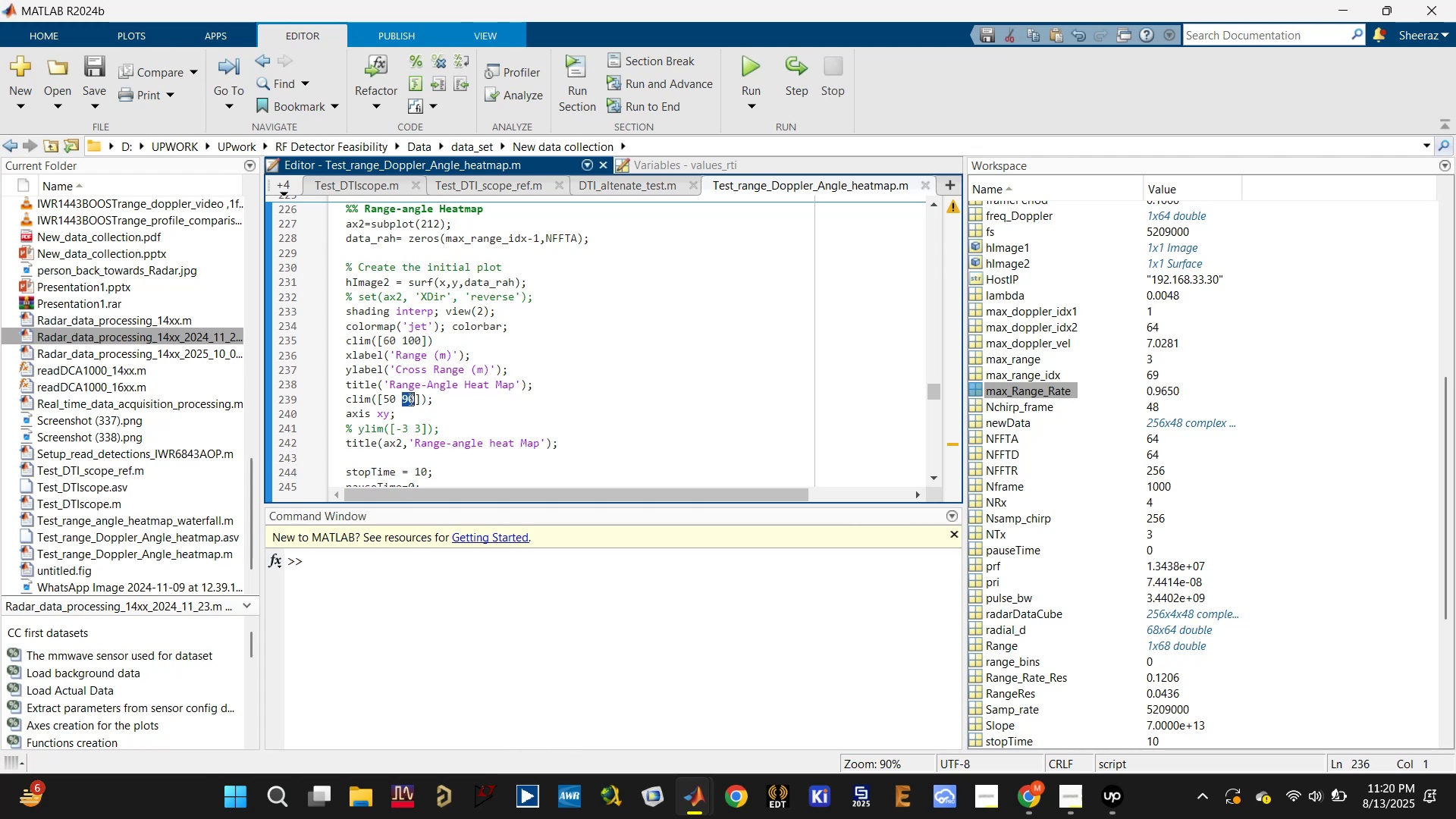 
triple_click([410, 399])
 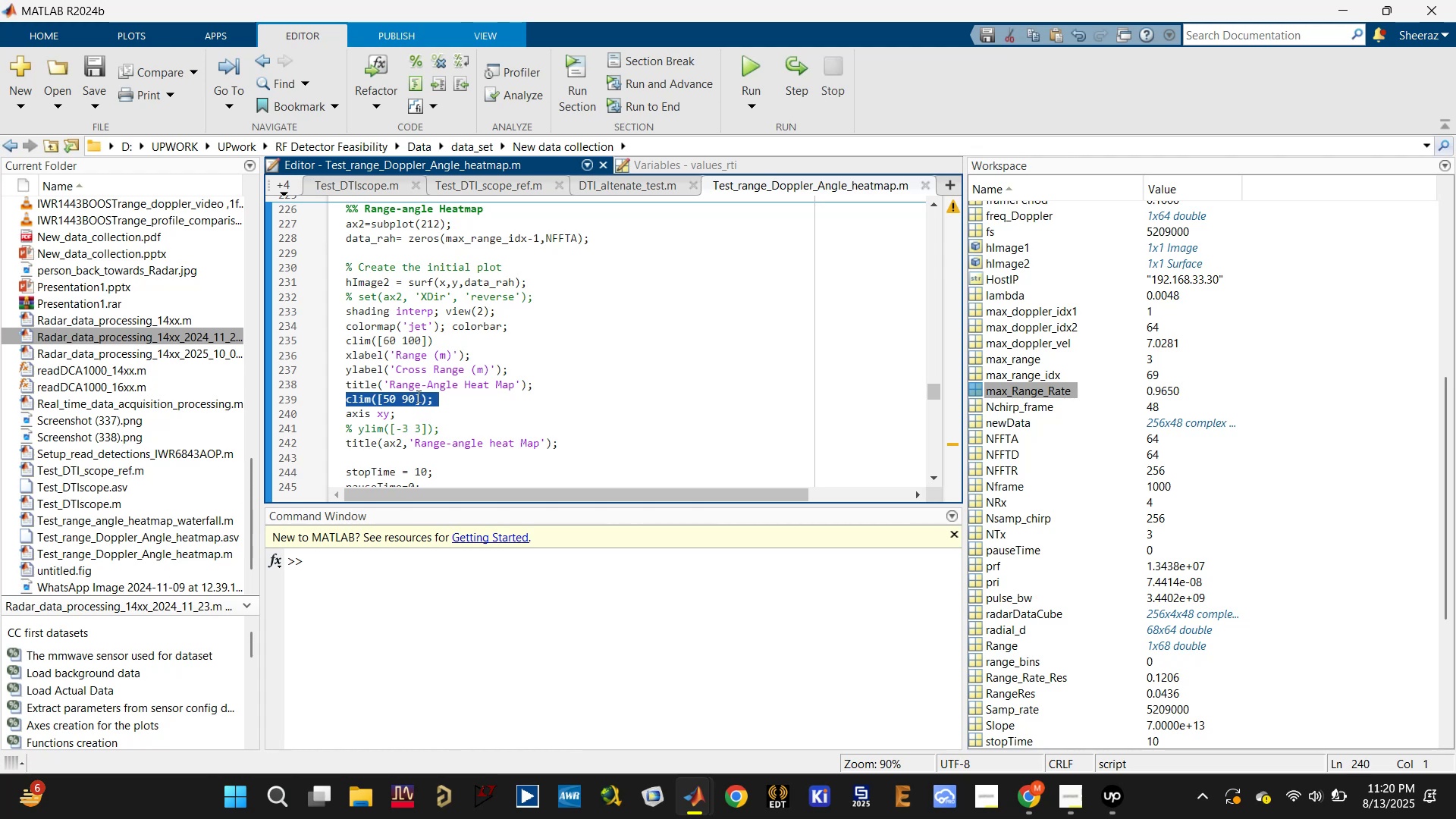 
key(Backspace)
 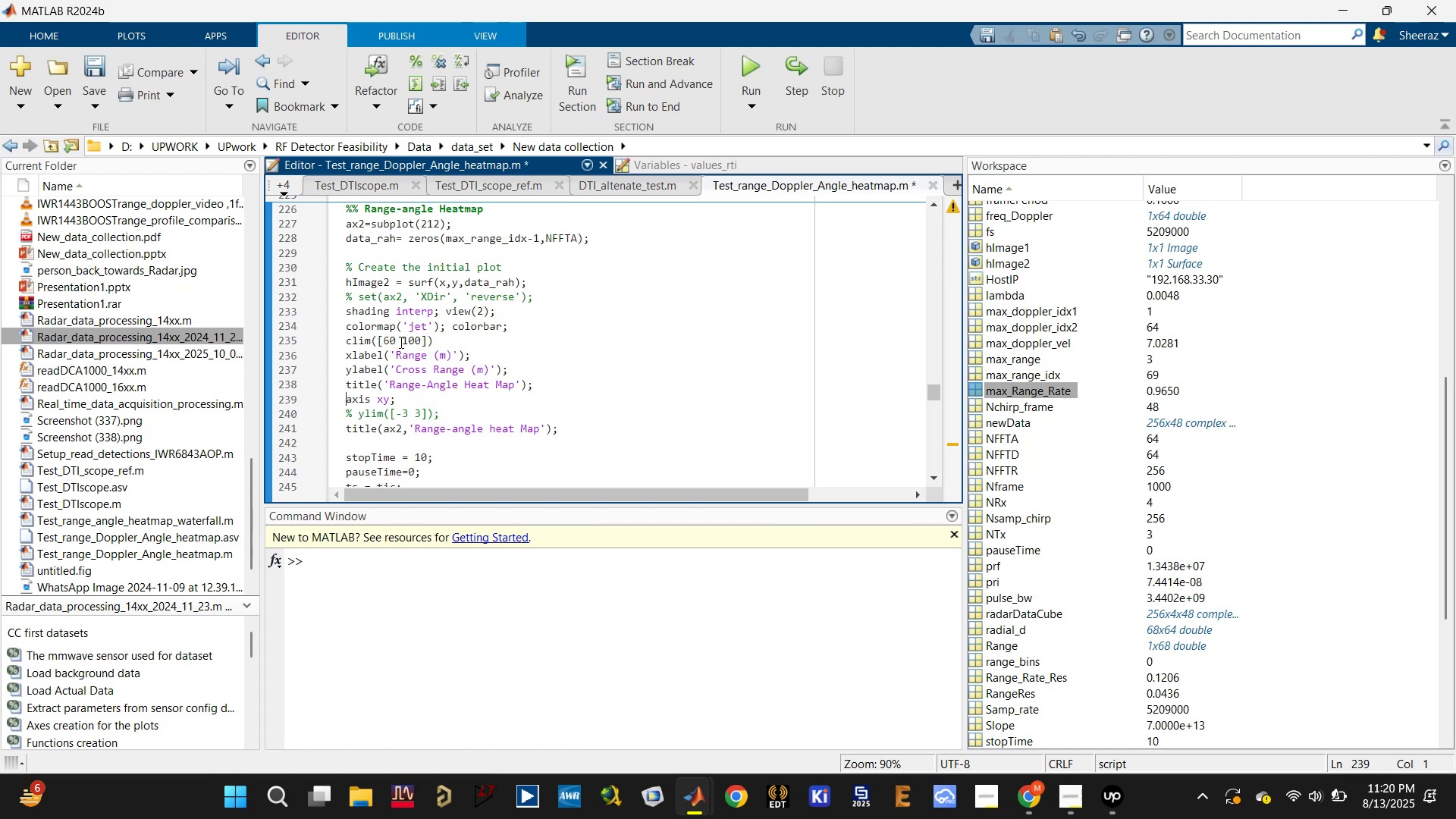 
double_click([398, 339])
 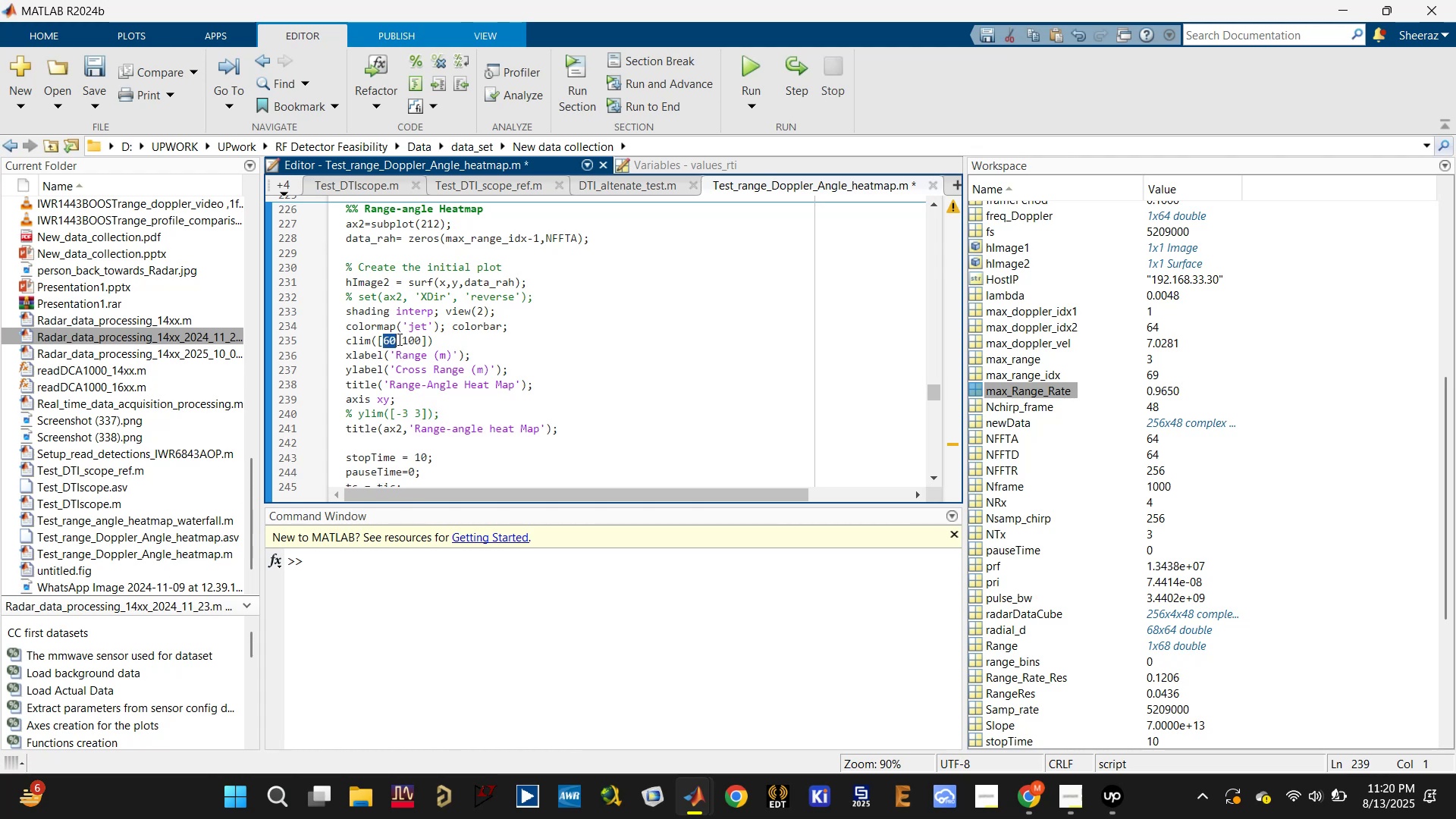 
triple_click([398, 339])
 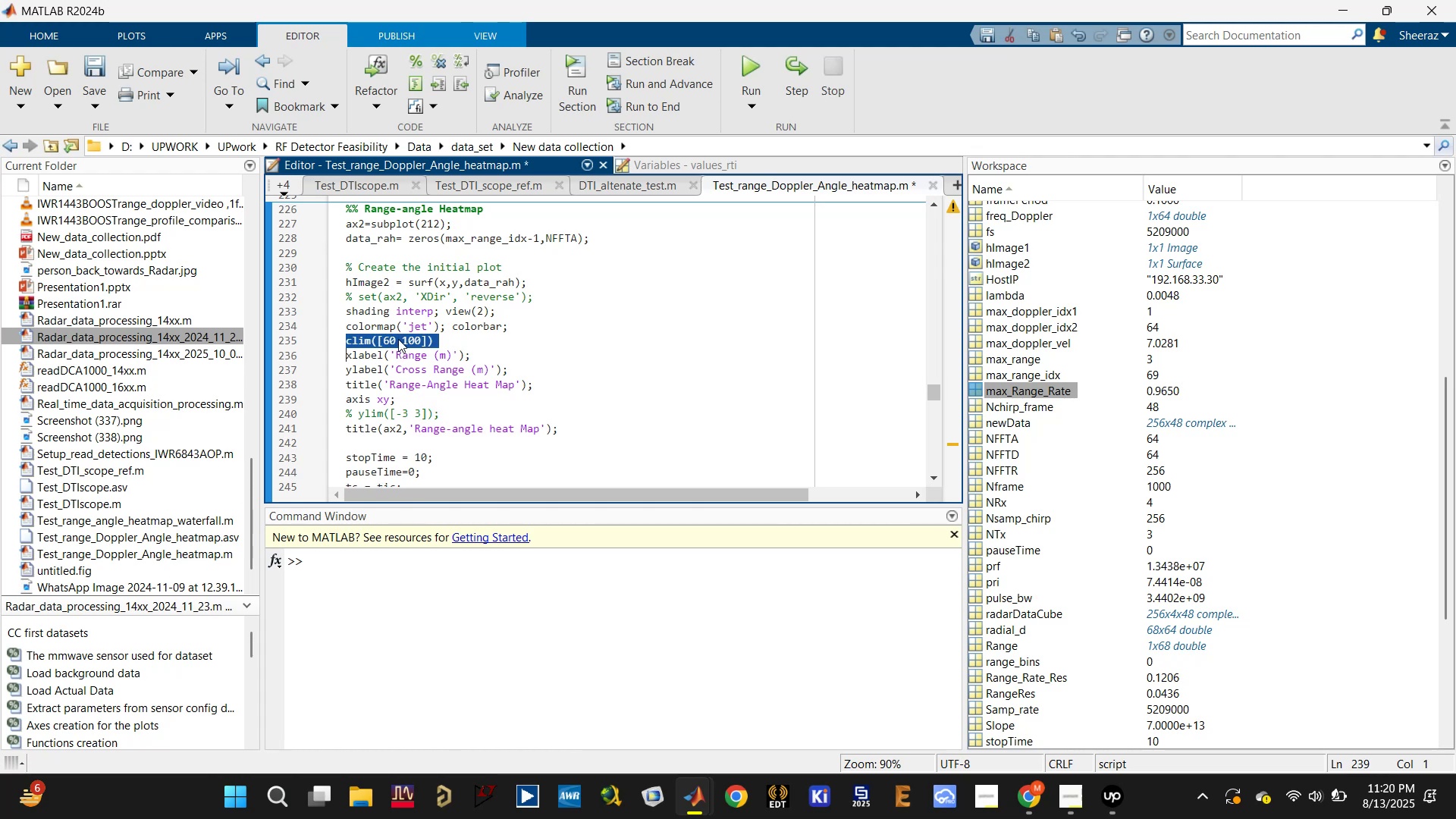 
key(Control+C)
 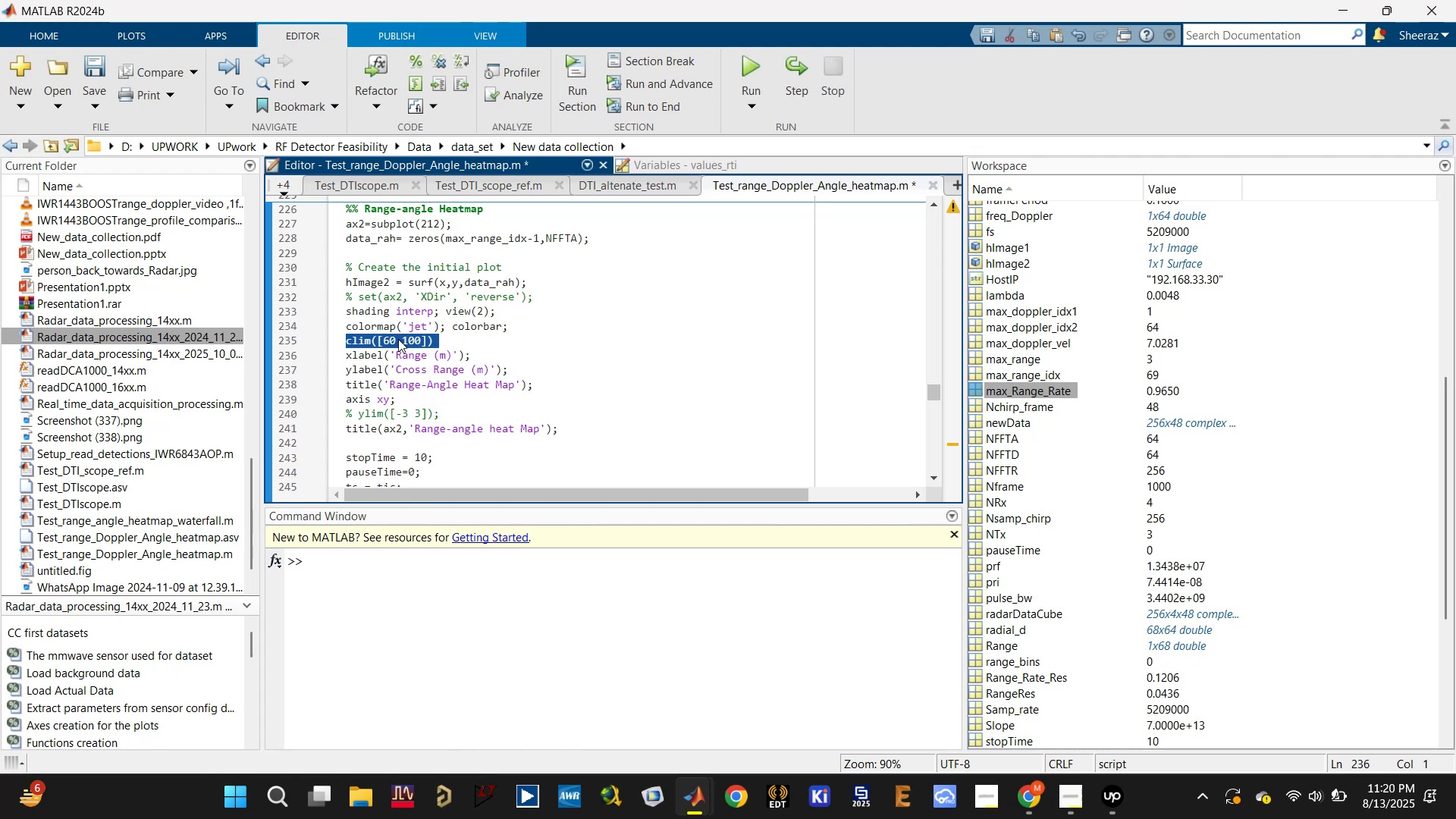 
scroll: coordinate [397, 340], scroll_direction: up, amount: 2.0
 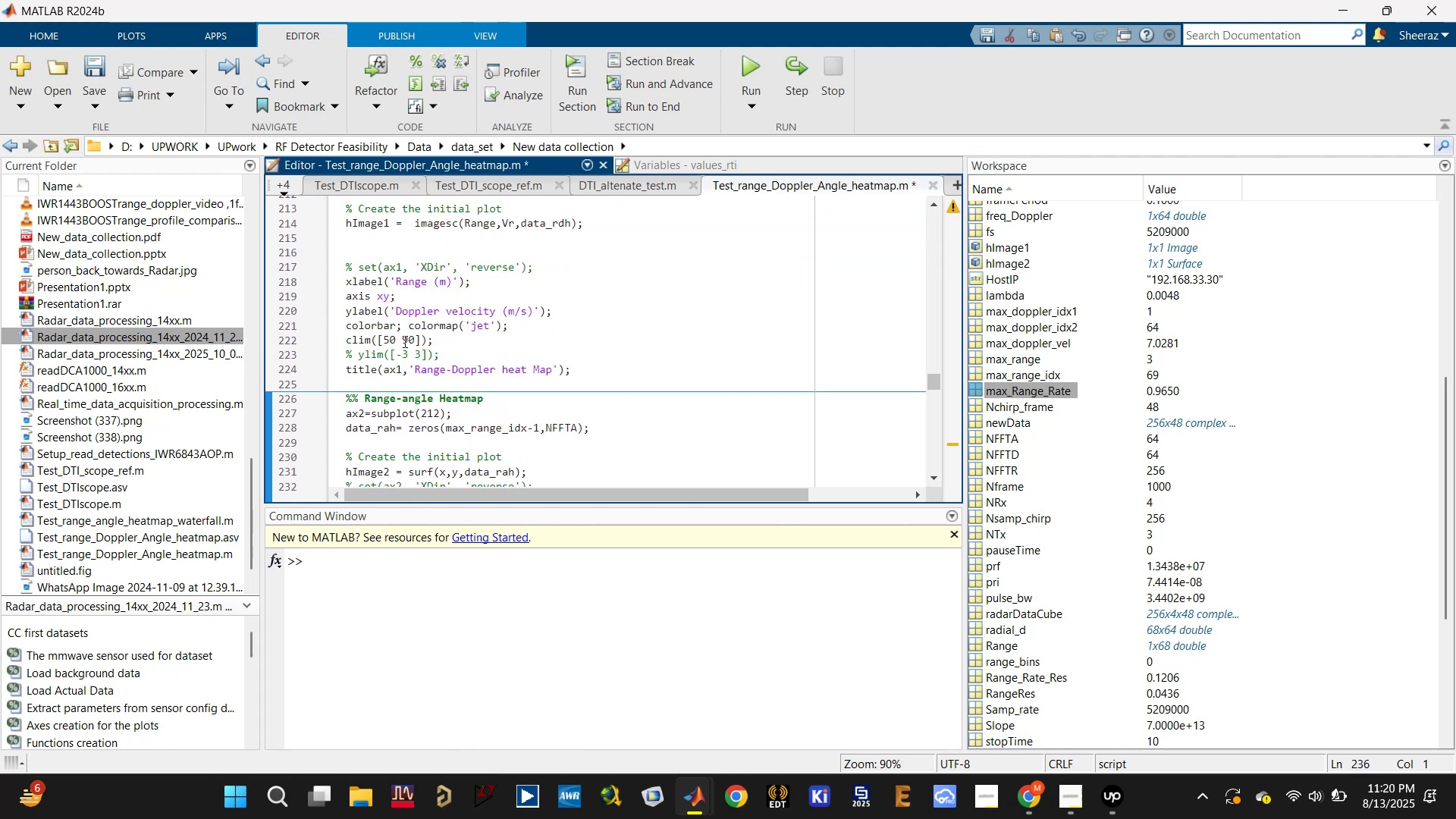 
double_click([403, 341])
 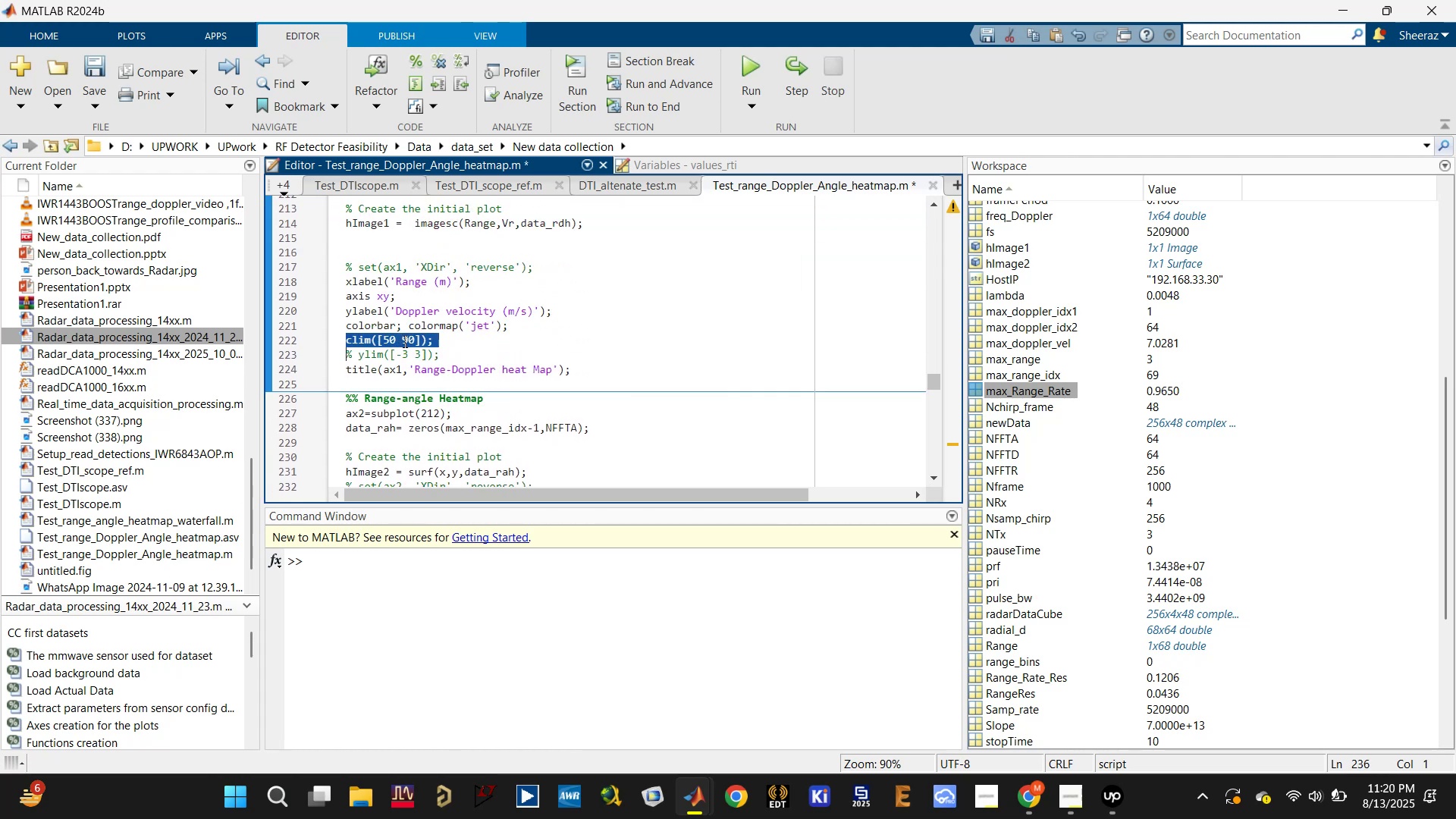 
triple_click([403, 341])
 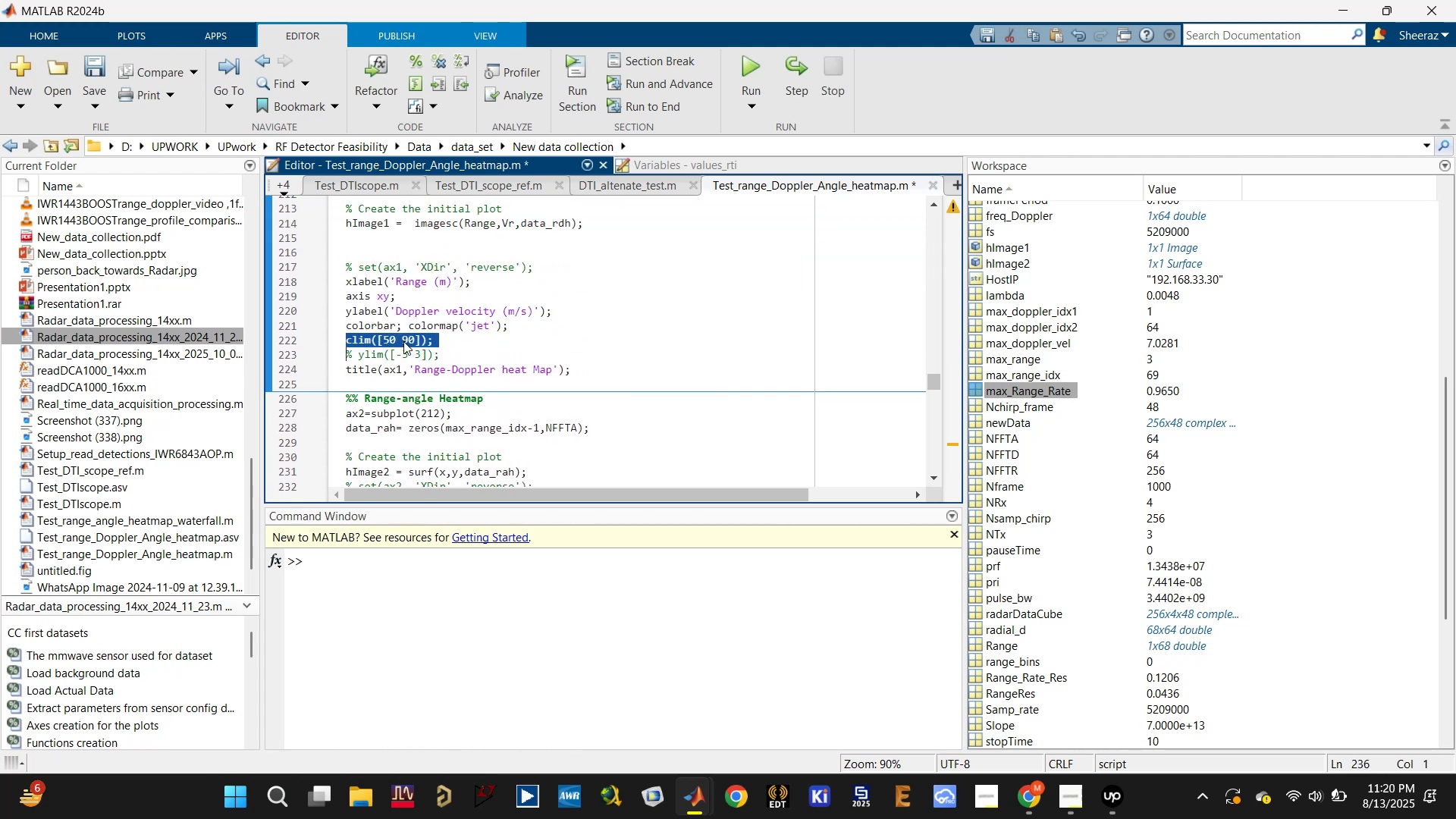 
key(Control+V)
 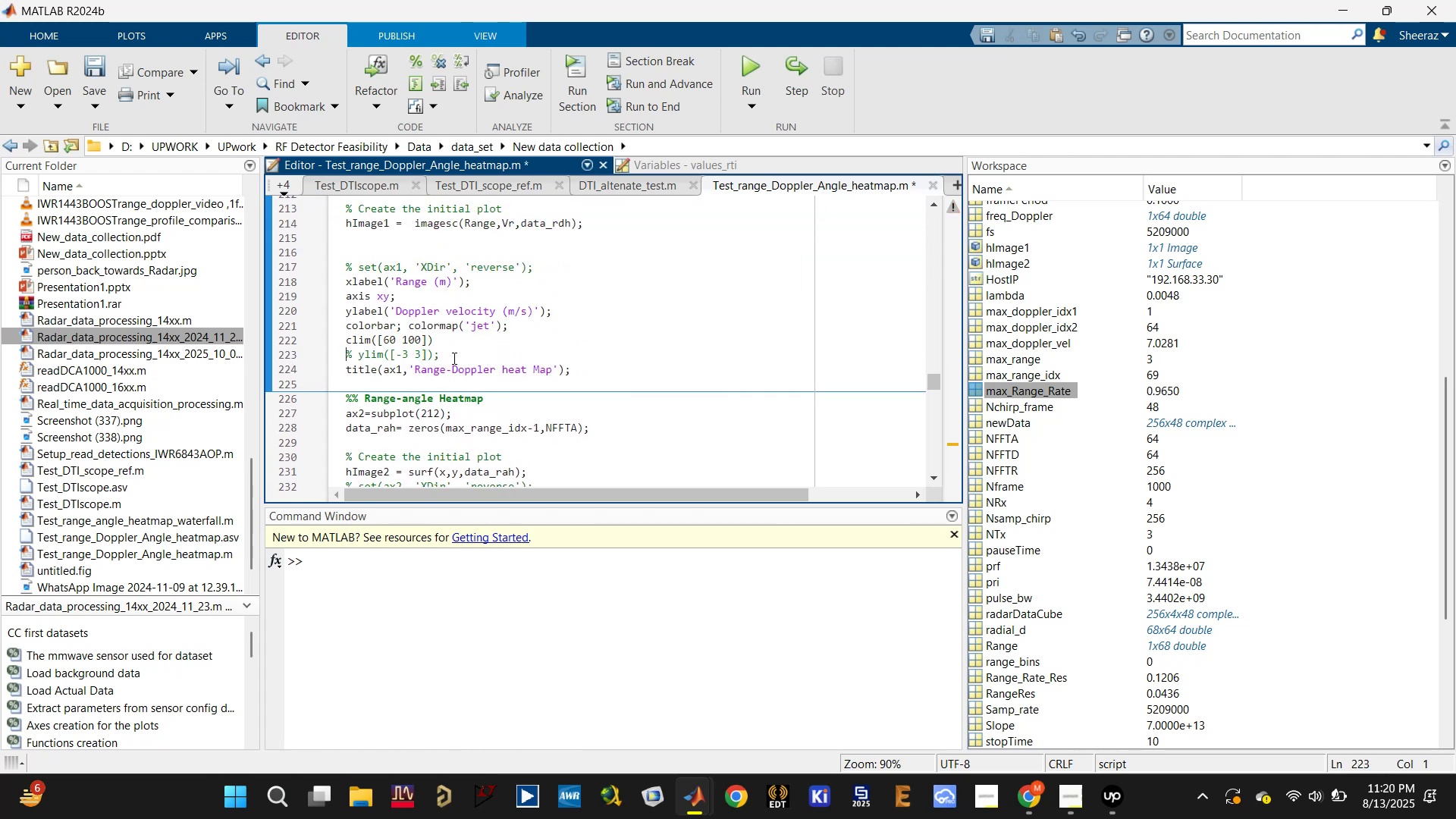 
key(Control+S)
 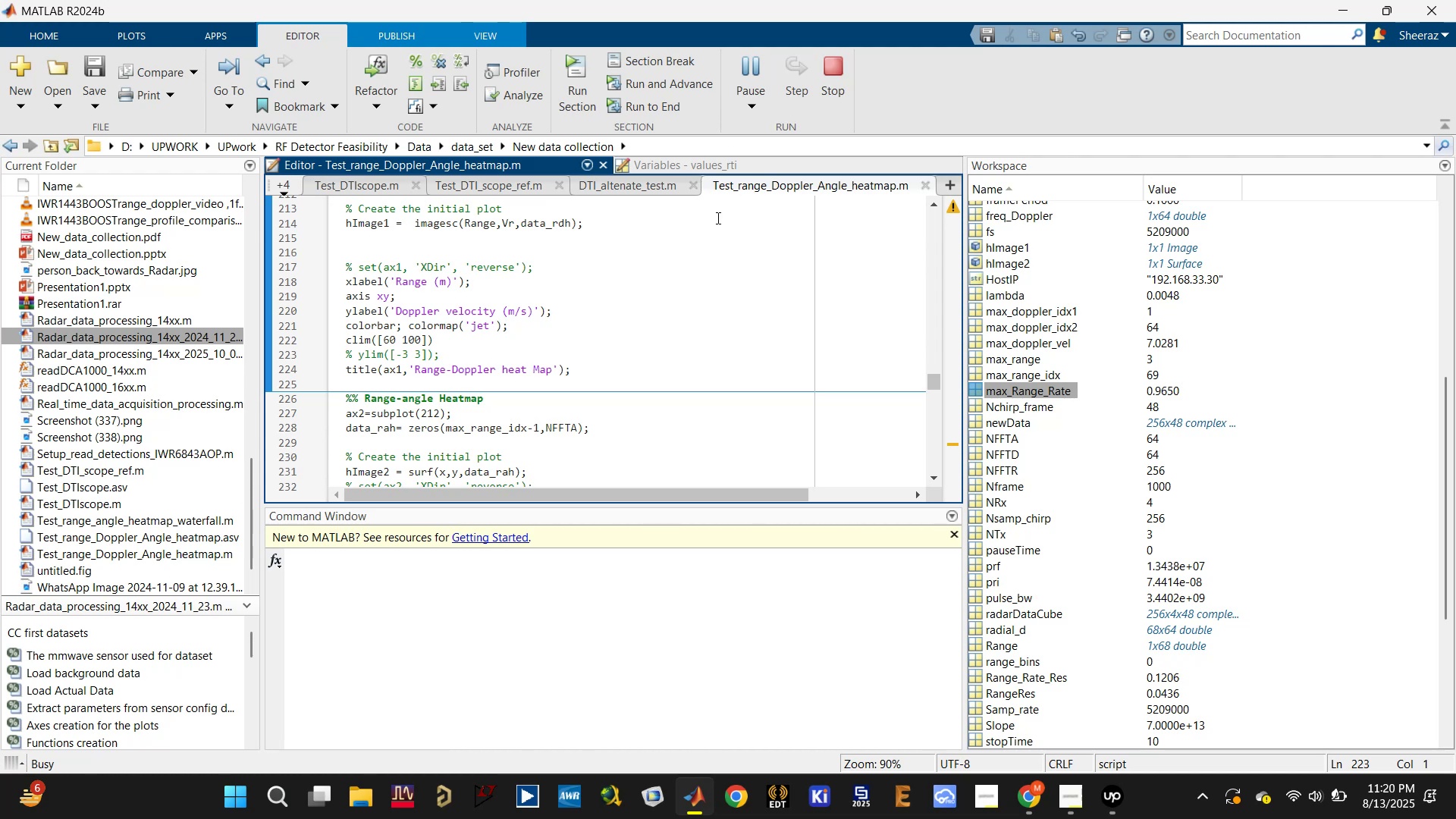 
wait(10.33)
 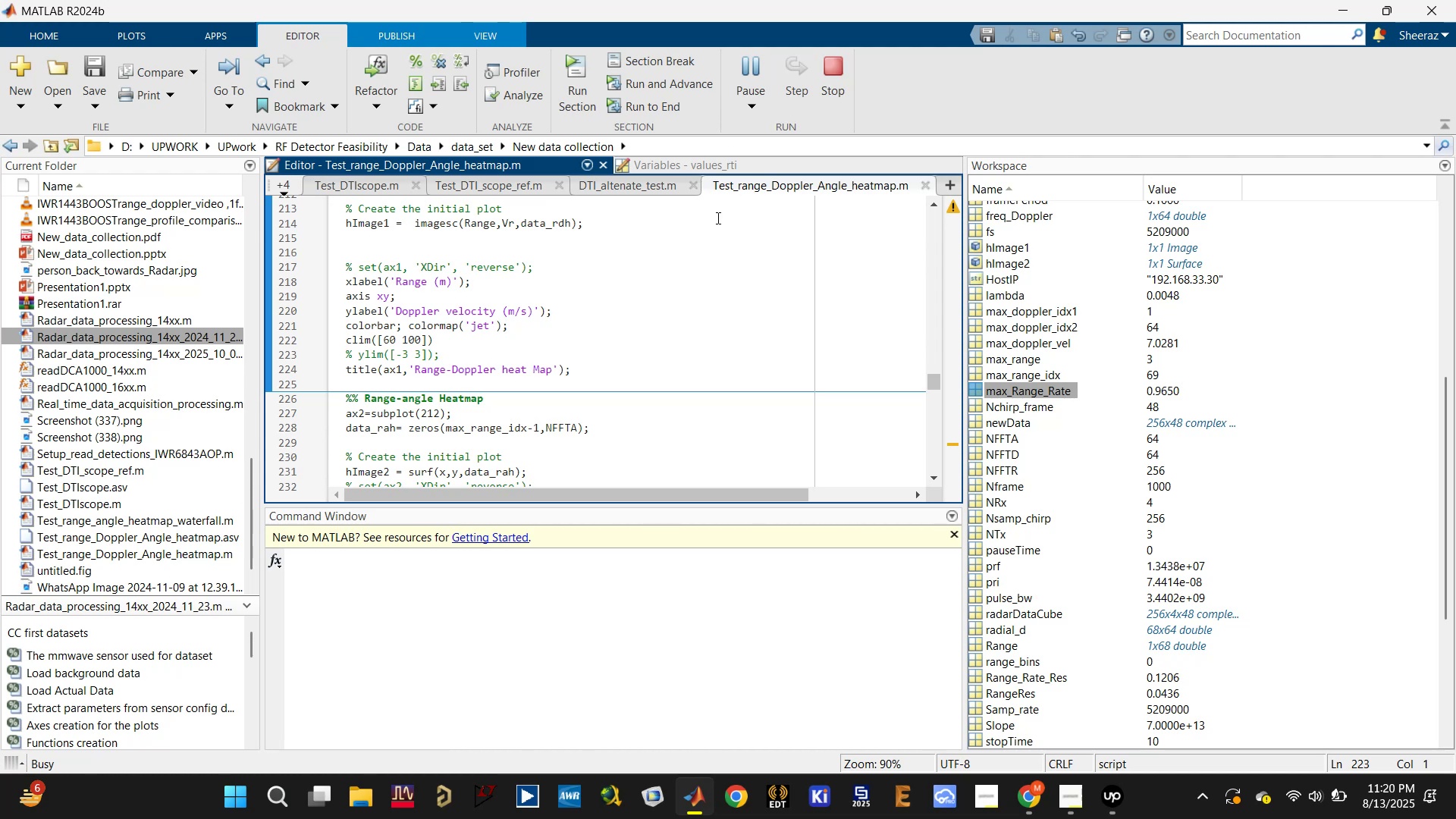 
key(F1)
 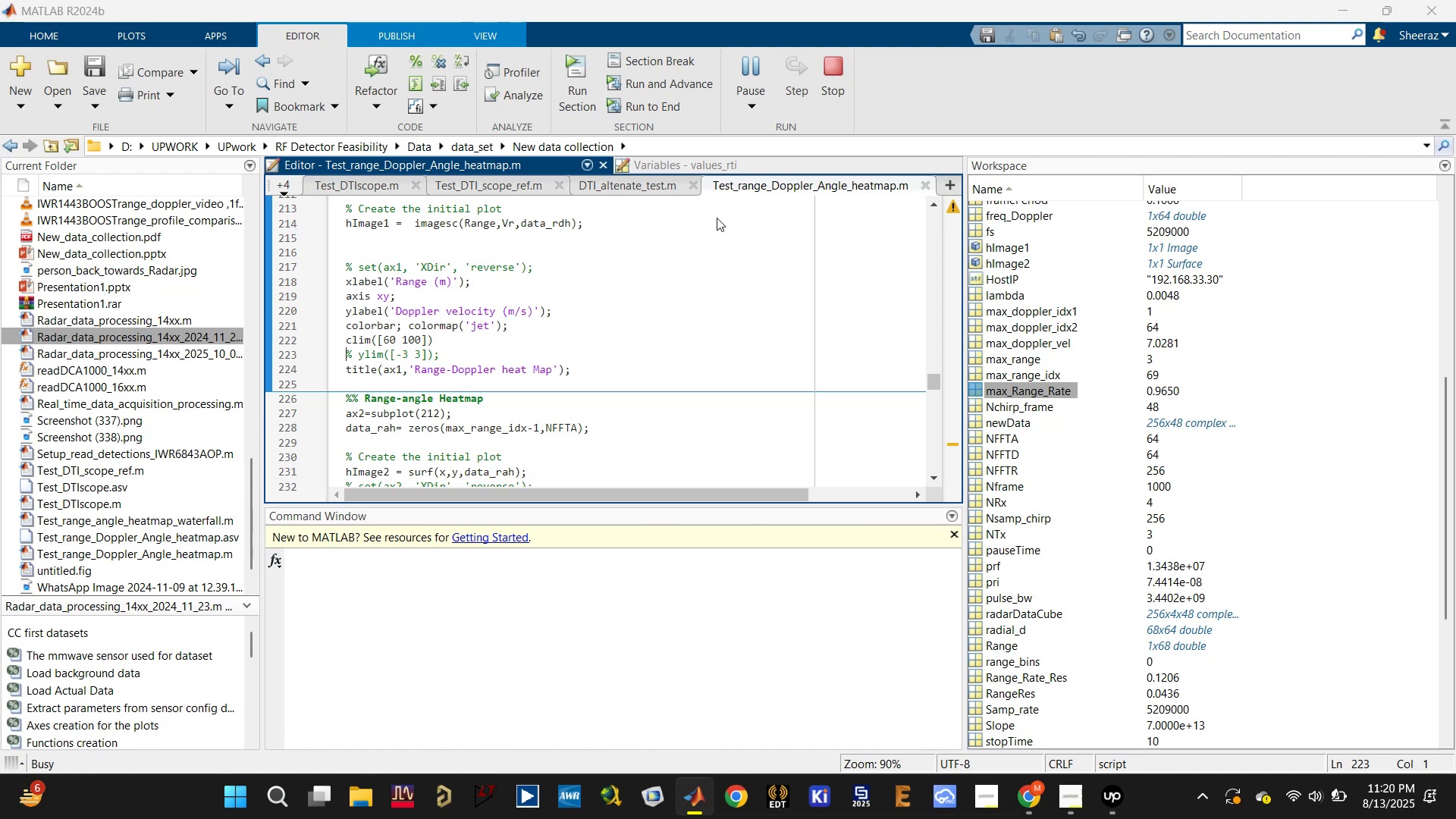 
key(Mute)
 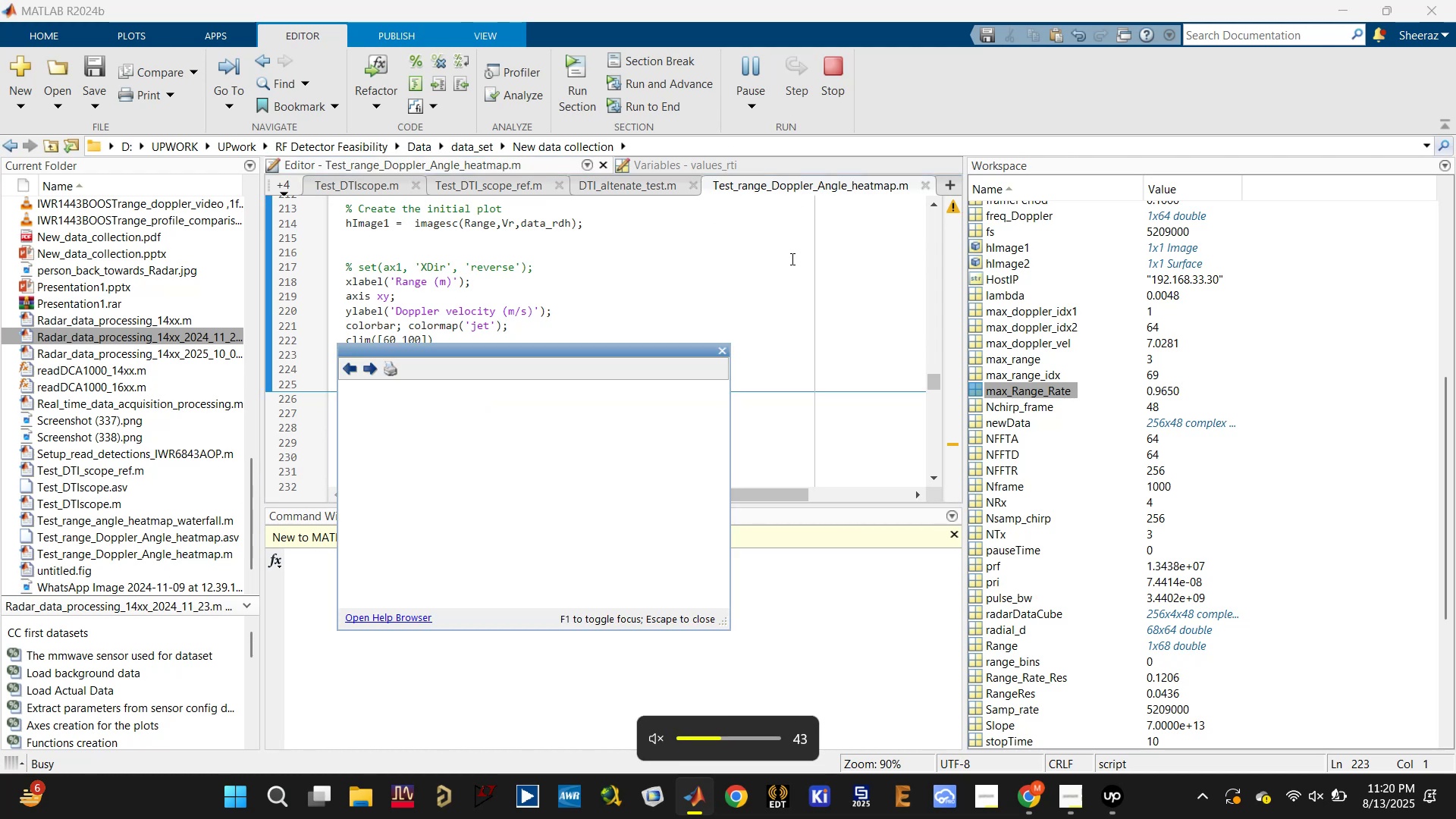 
key(Mute)
 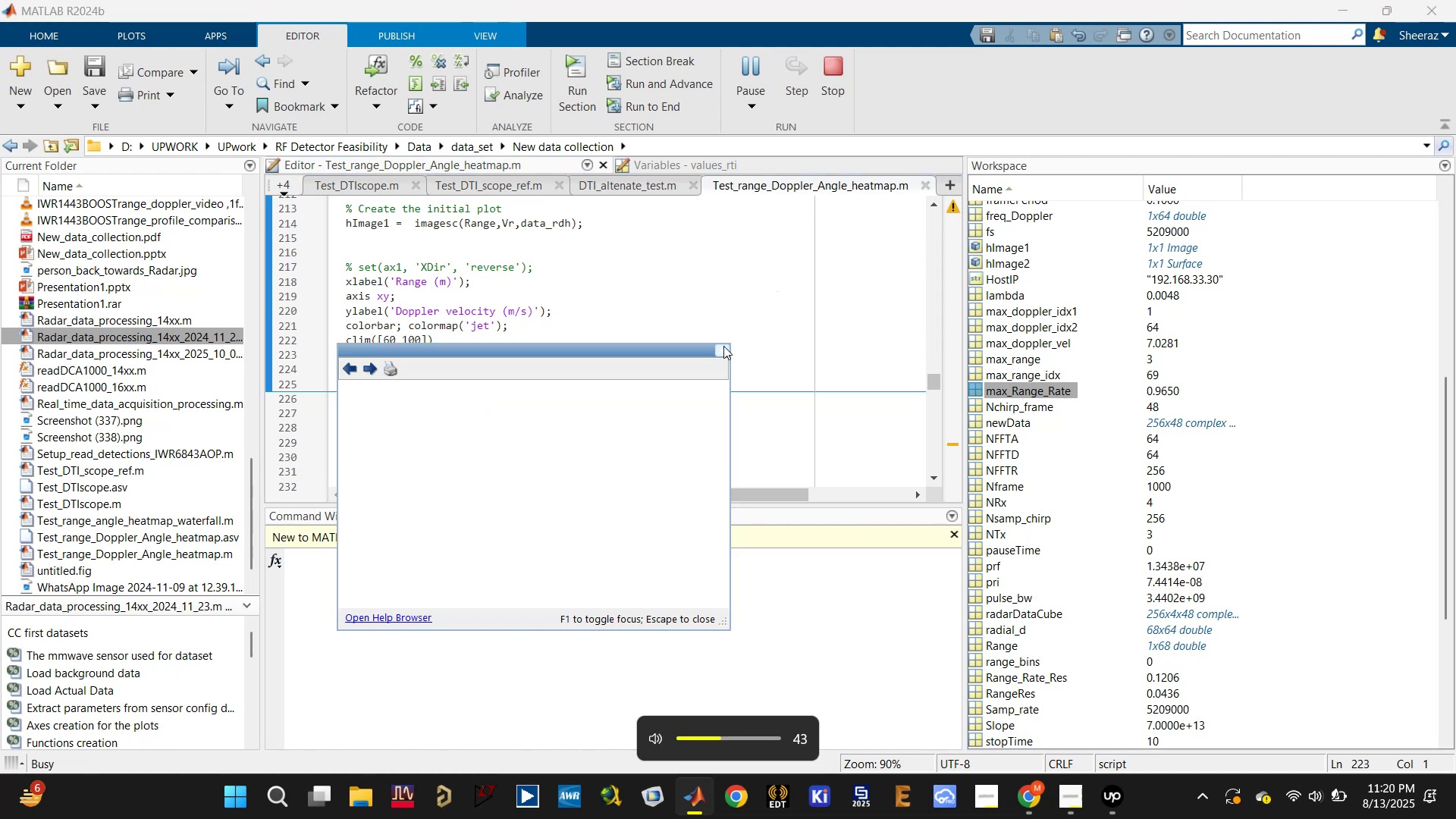 
left_click_drag(start_coordinate=[720, 351], to_coordinate=[1068, 0])
 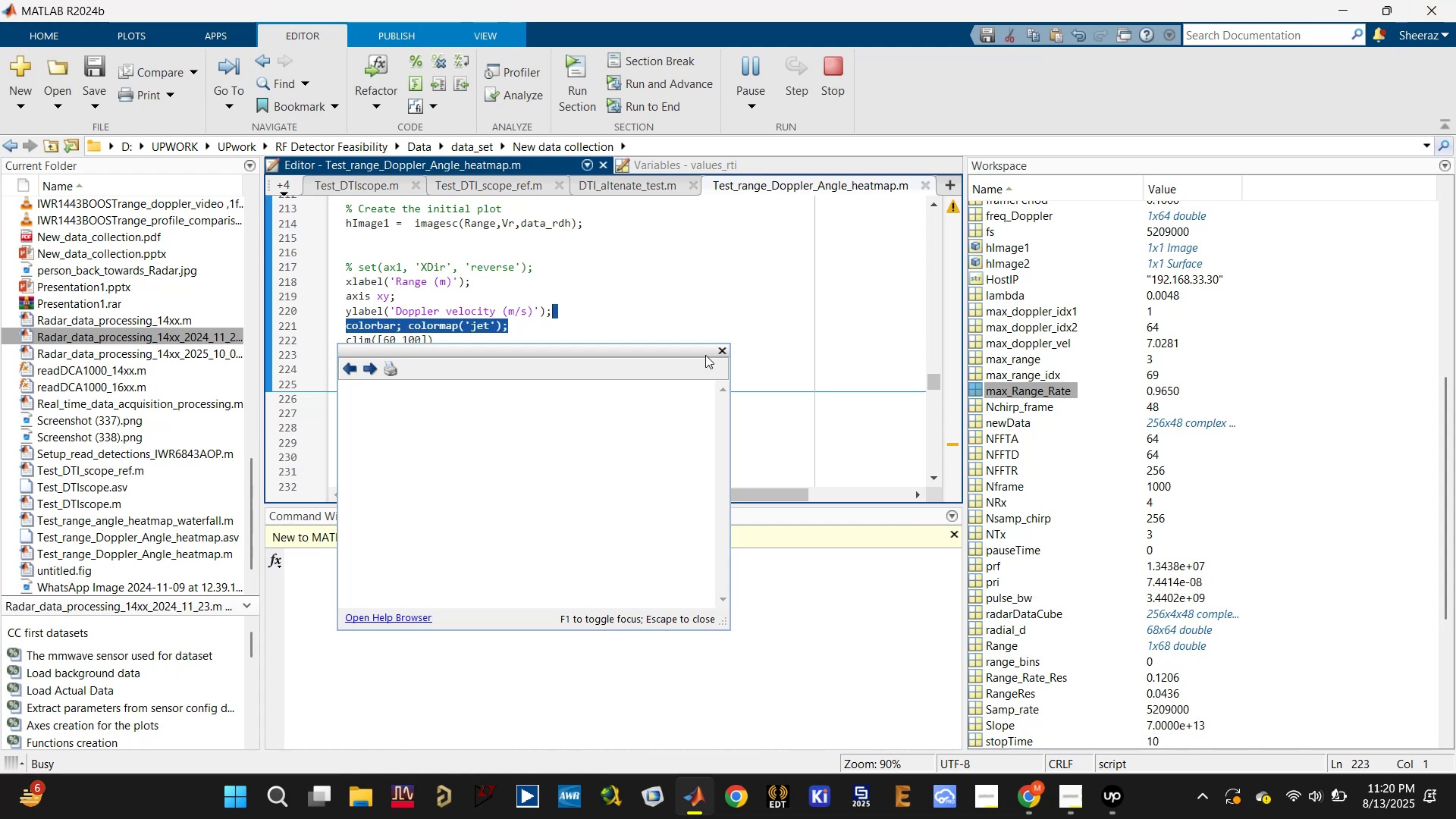 
double_click([731, 334])
 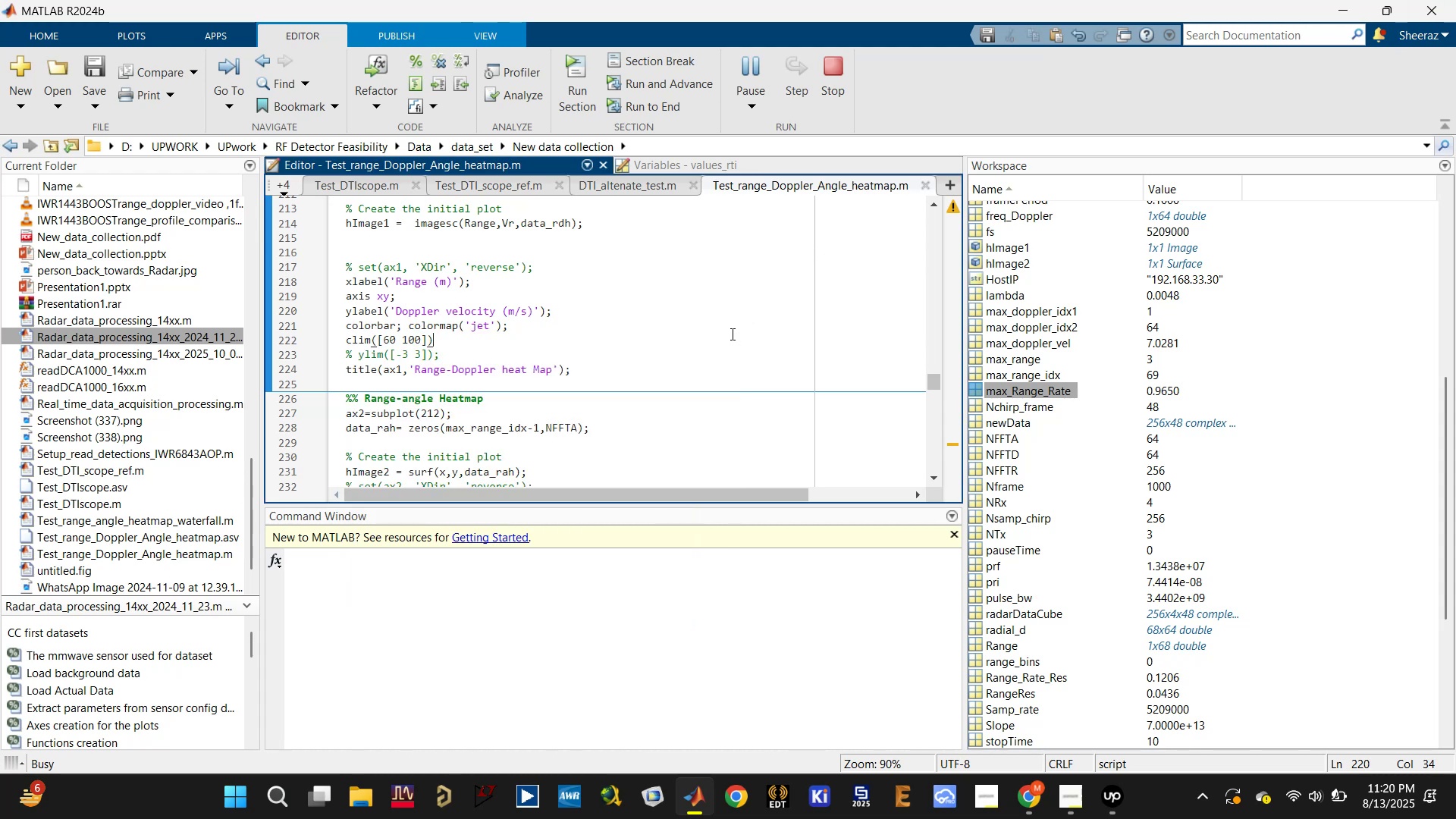 
triple_click([731, 334])
 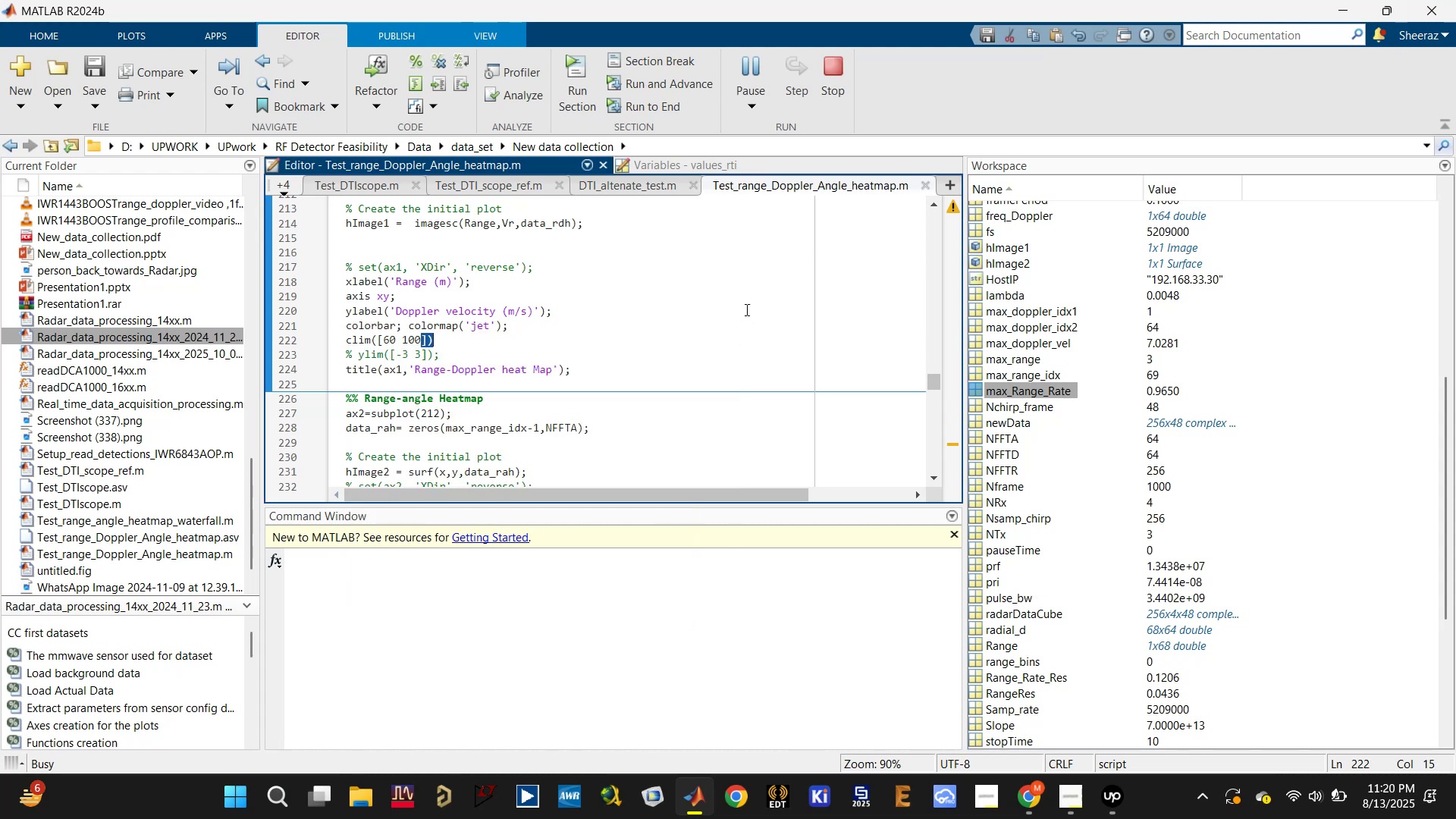 
left_click([752, 301])
 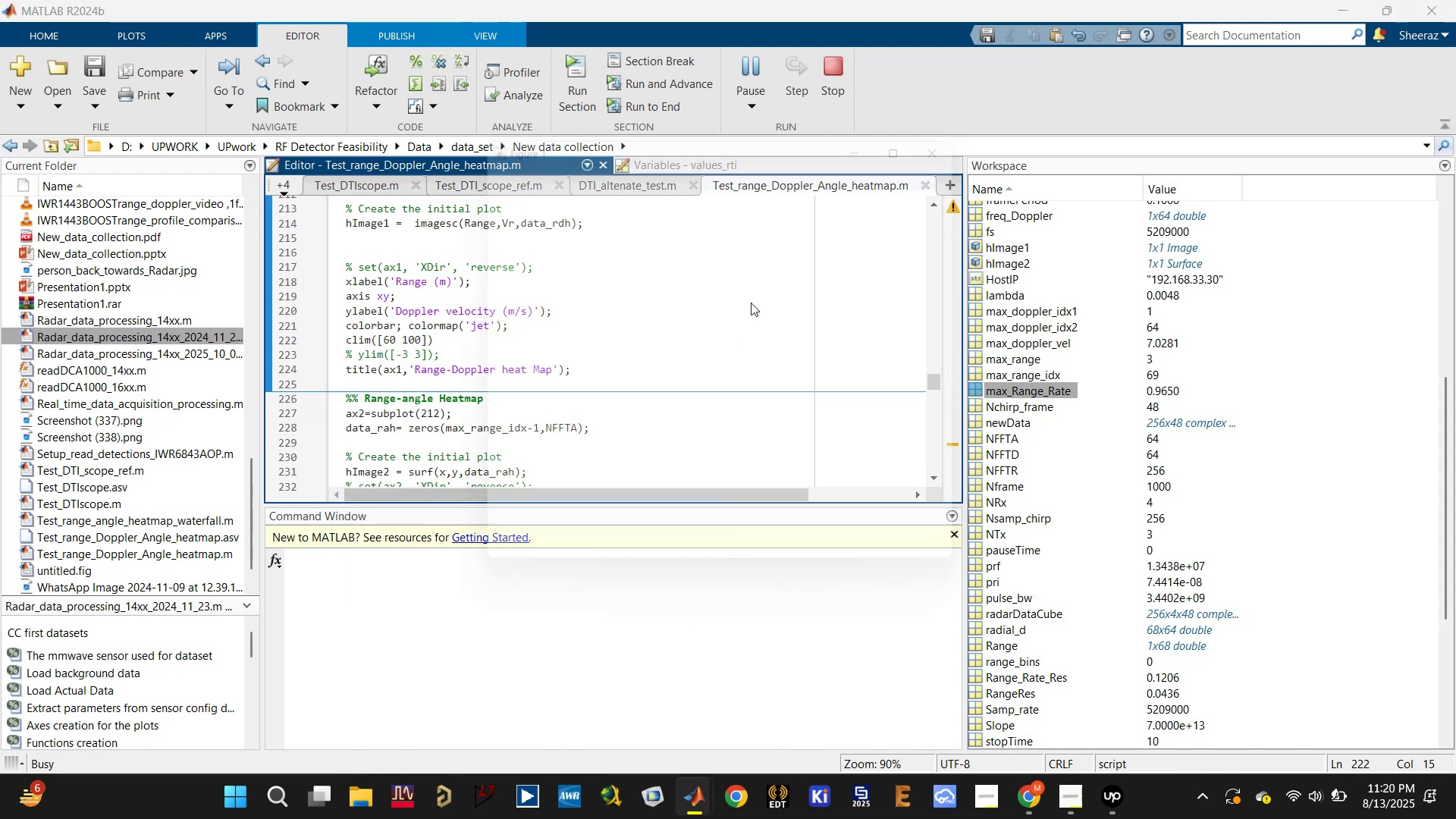 
key(Control+ControlLeft)
 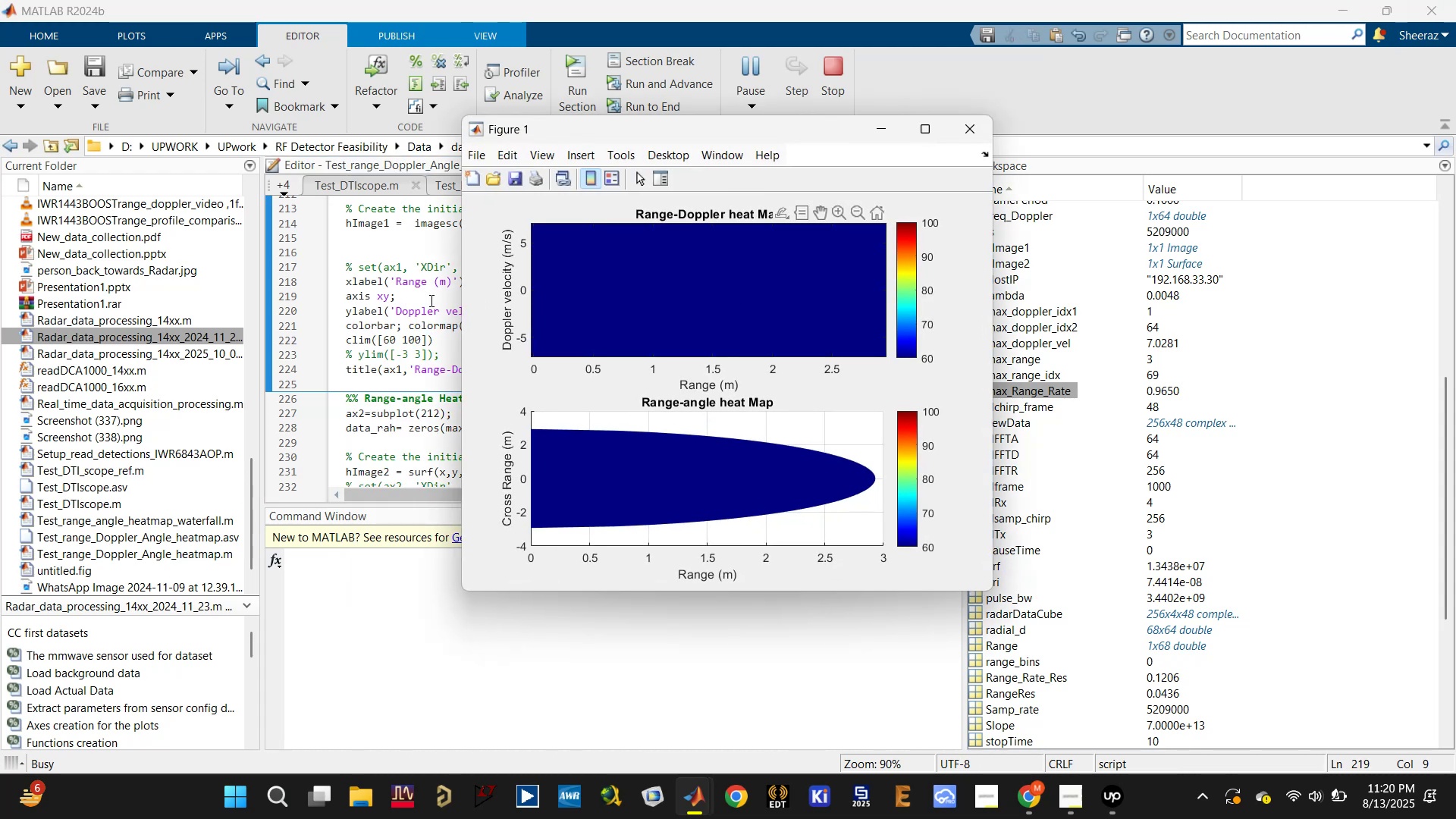 
left_click([411, 297])
 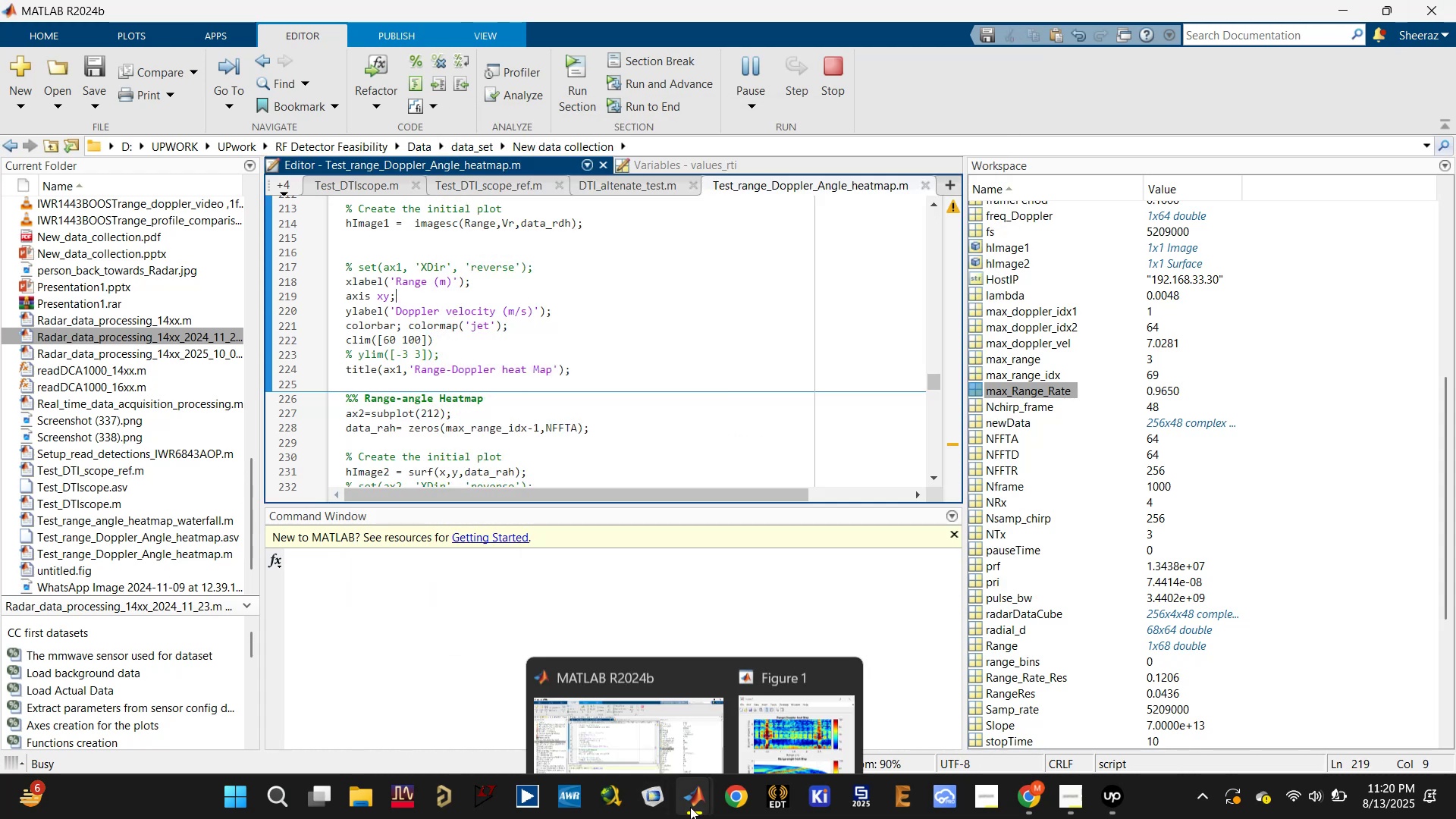 
left_click([790, 708])
 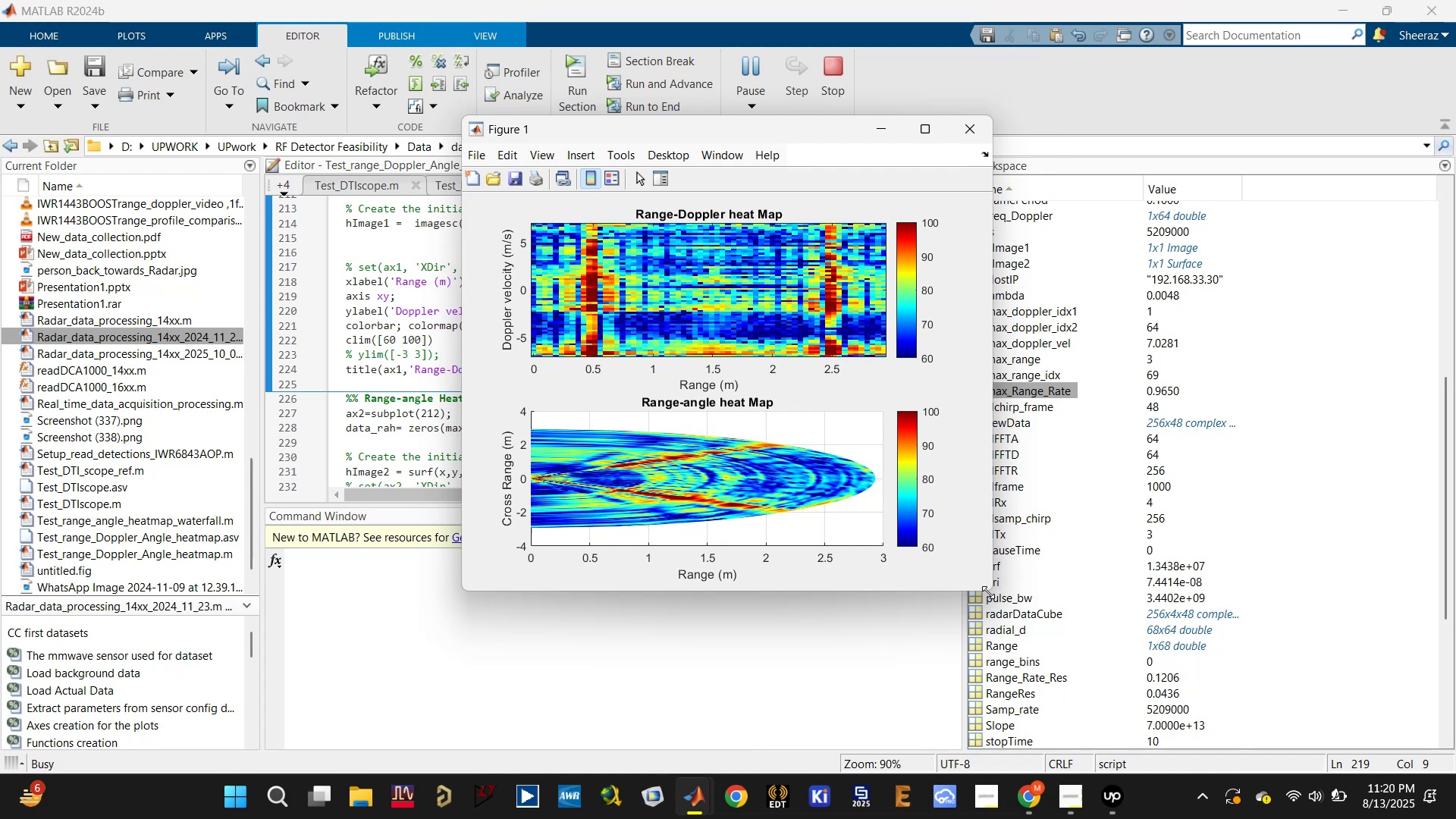 
left_click_drag(start_coordinate=[988, 592], to_coordinate=[1080, 727])
 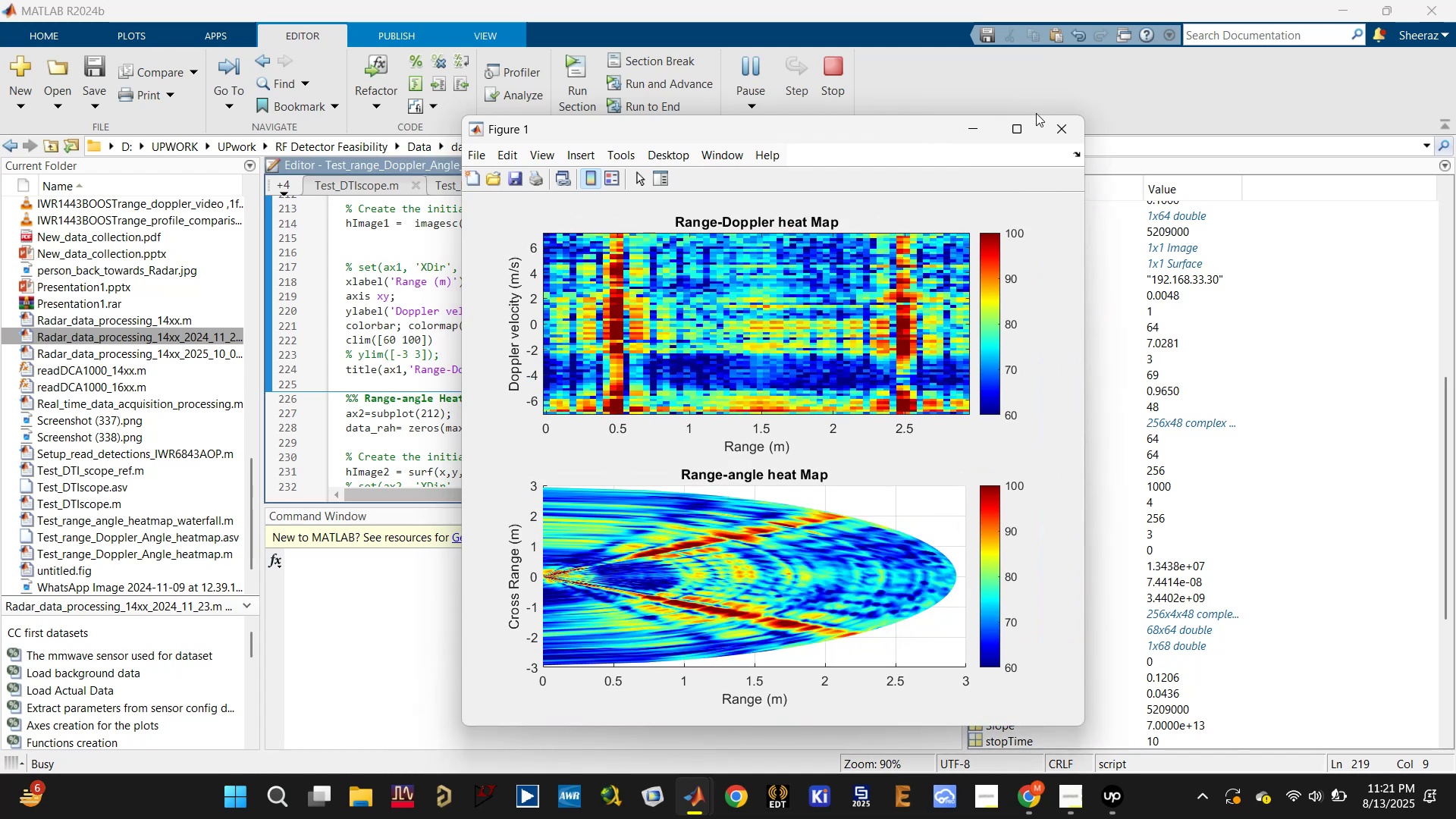 
left_click([1025, 132])
 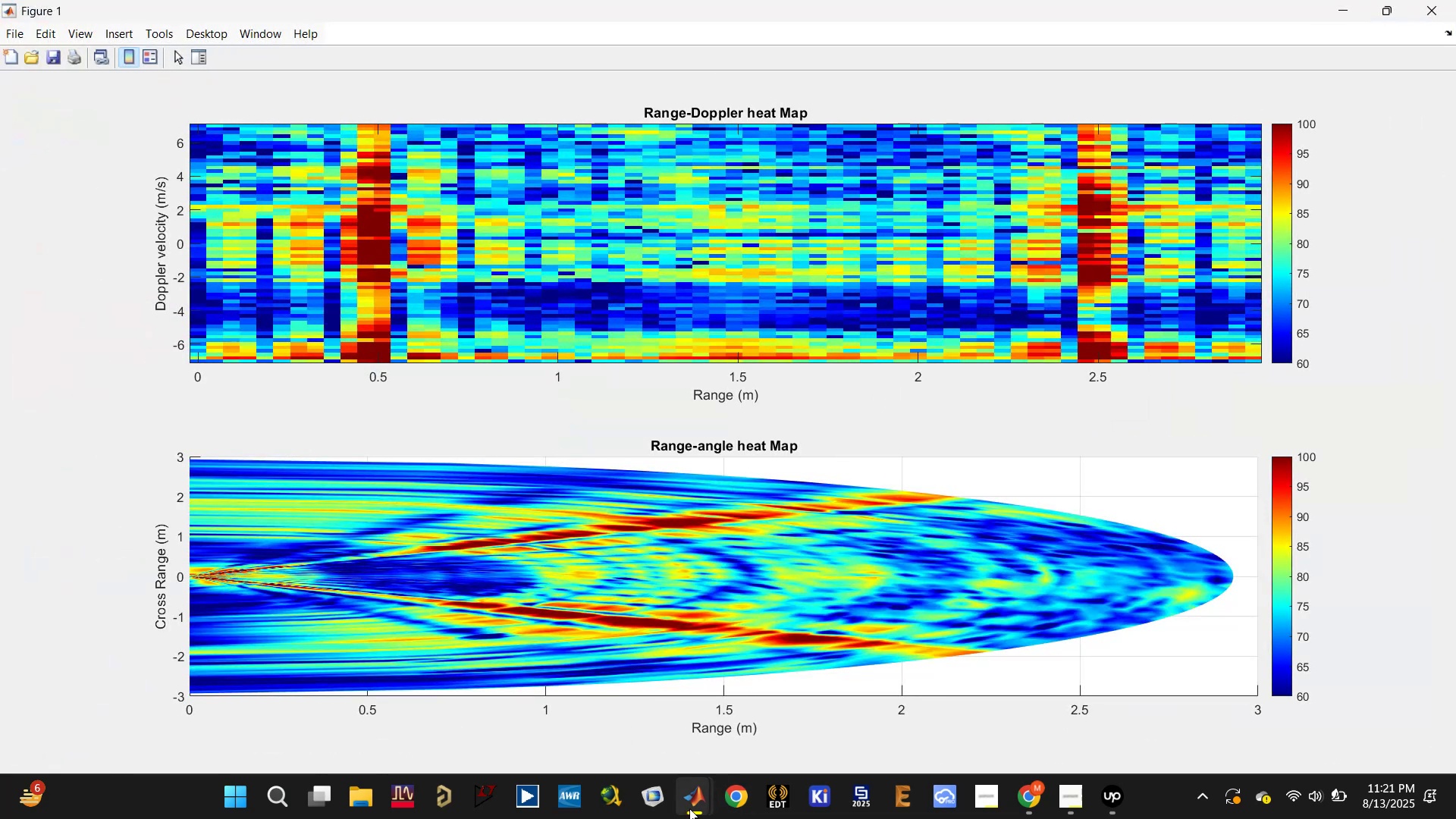 
wait(6.29)
 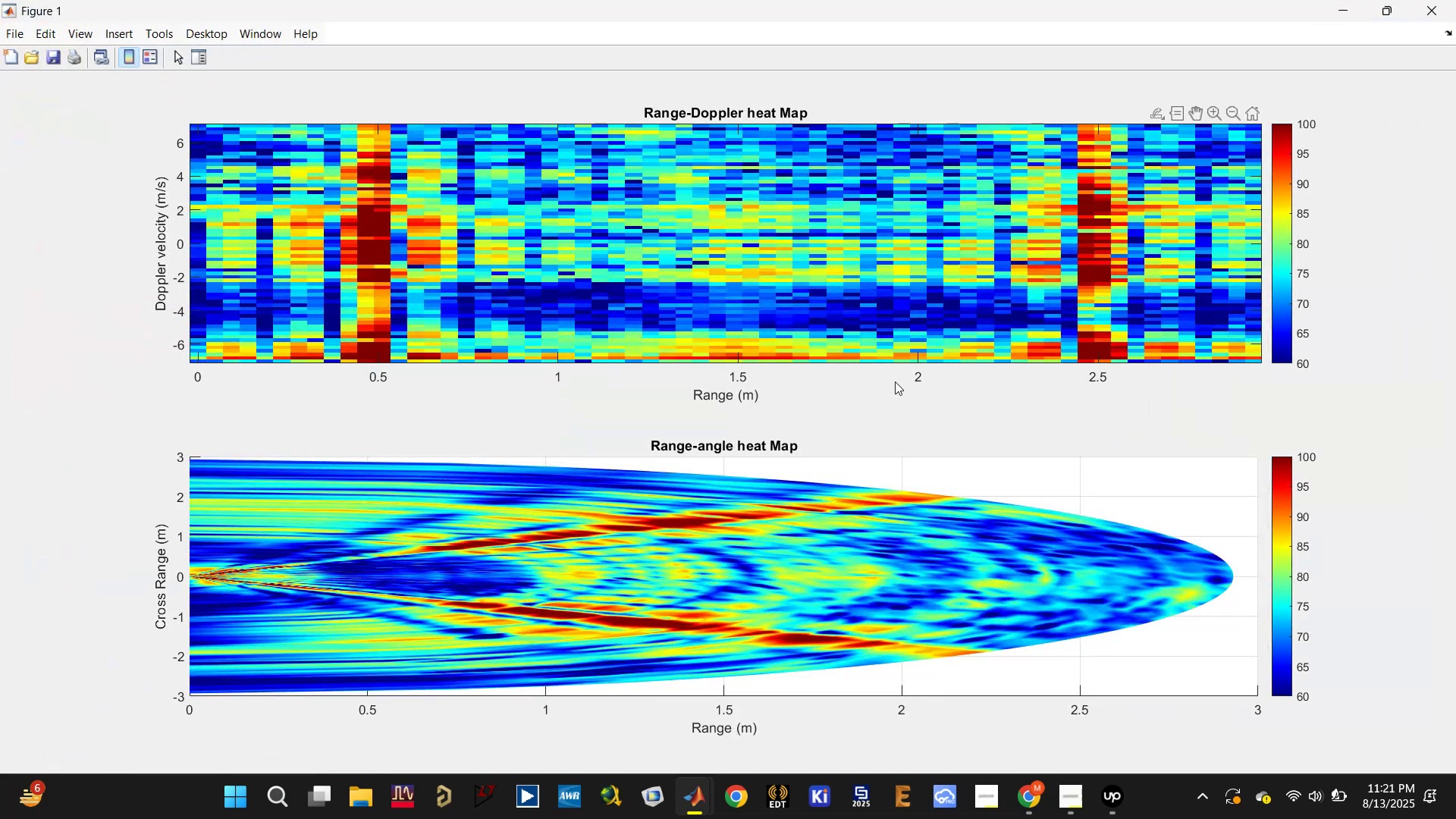 
left_click([595, 714])
 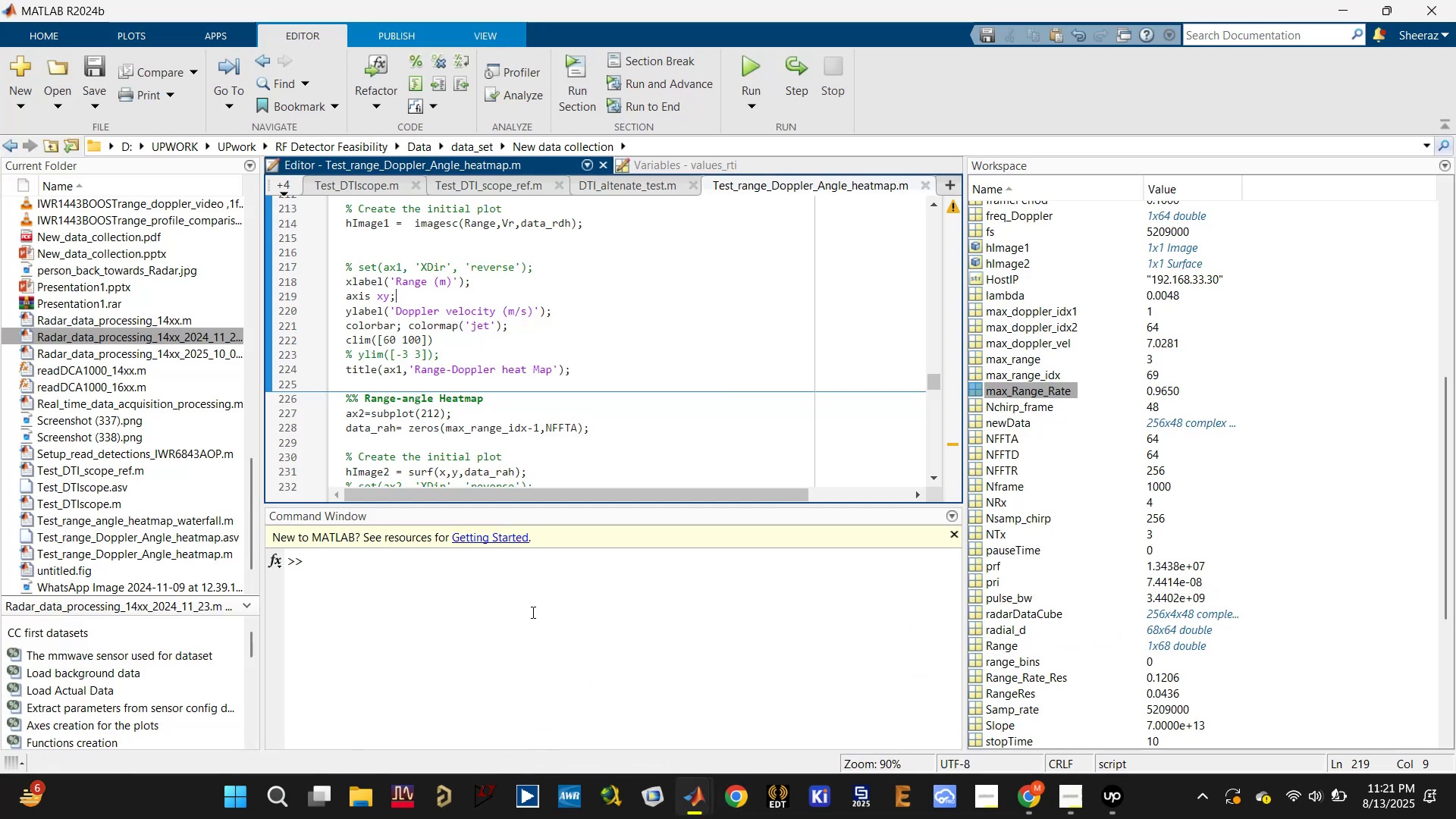 
left_click([516, 603])
 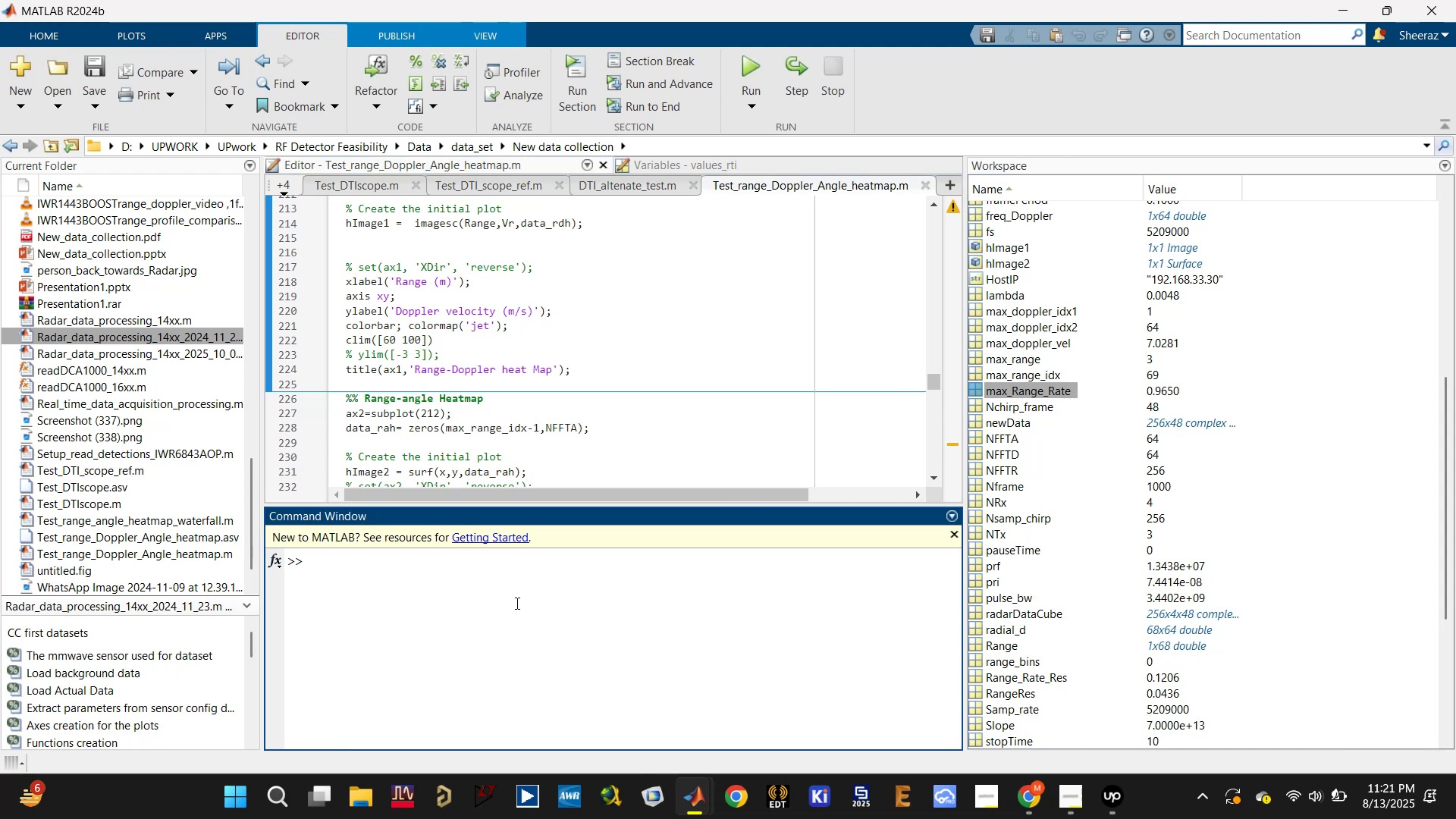 
type(clc )
key(Backspace)
 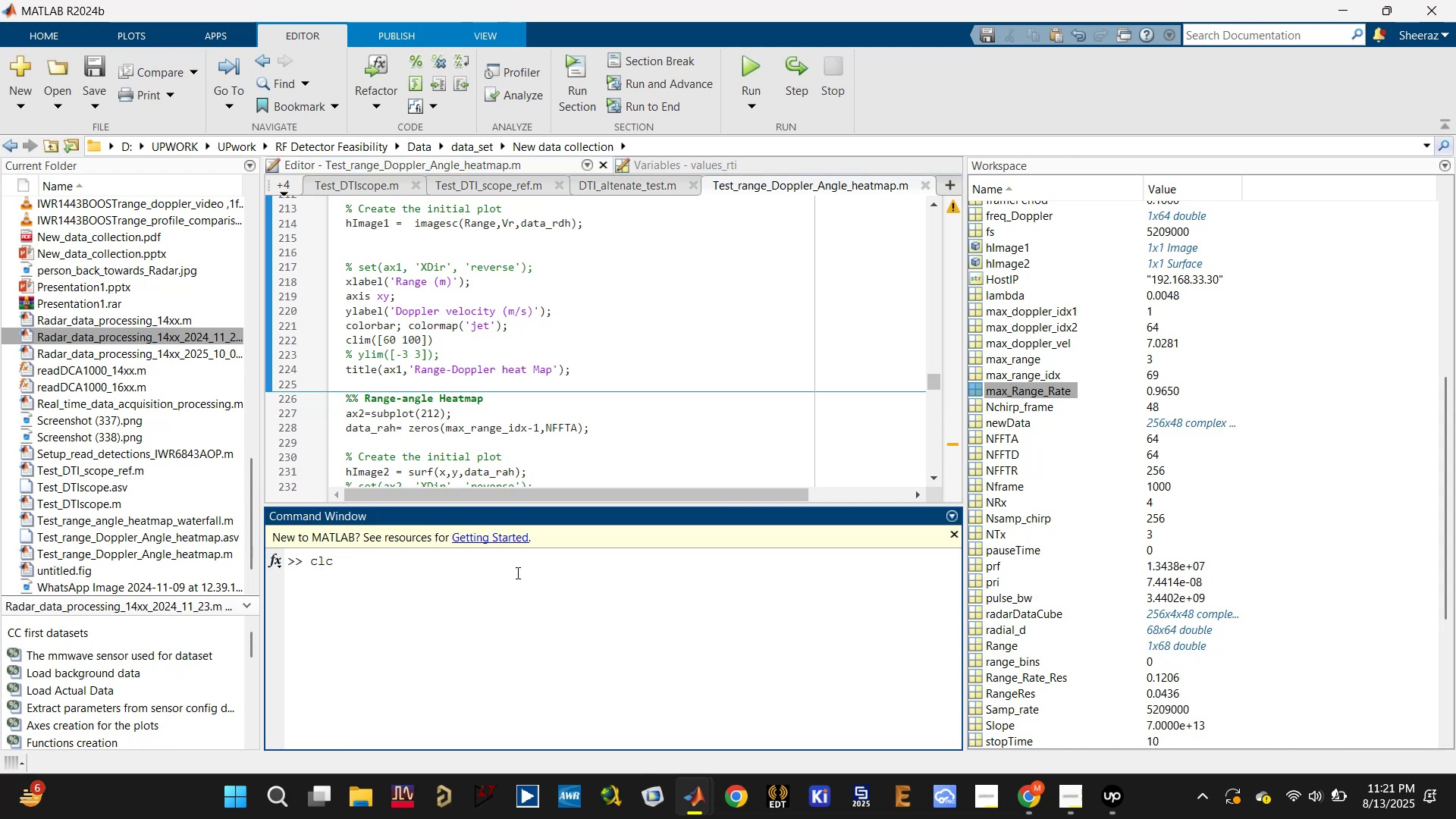 
left_click([518, 426])
 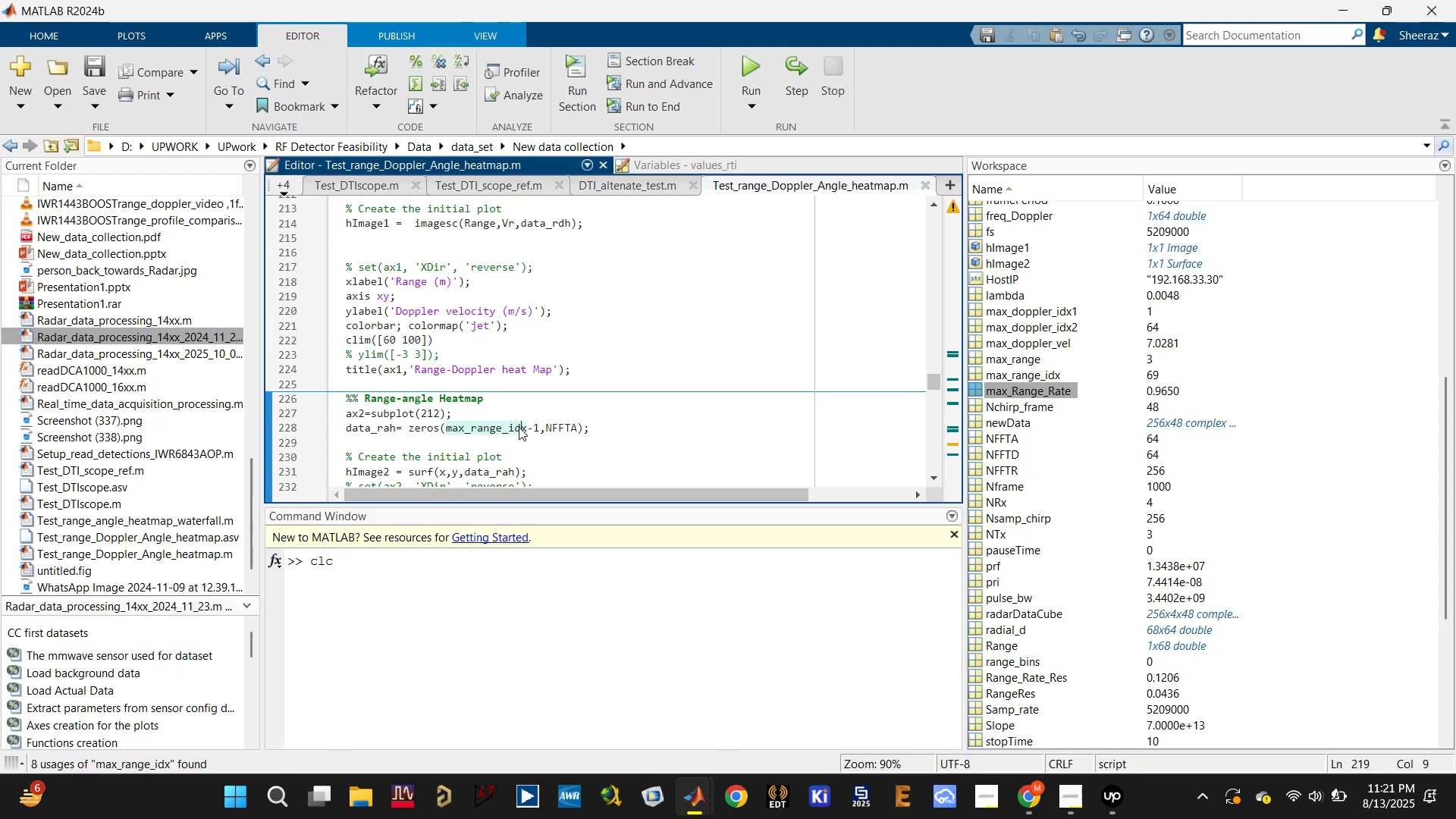 
scroll: coordinate [428, 431], scroll_direction: down, amount: 9.0
 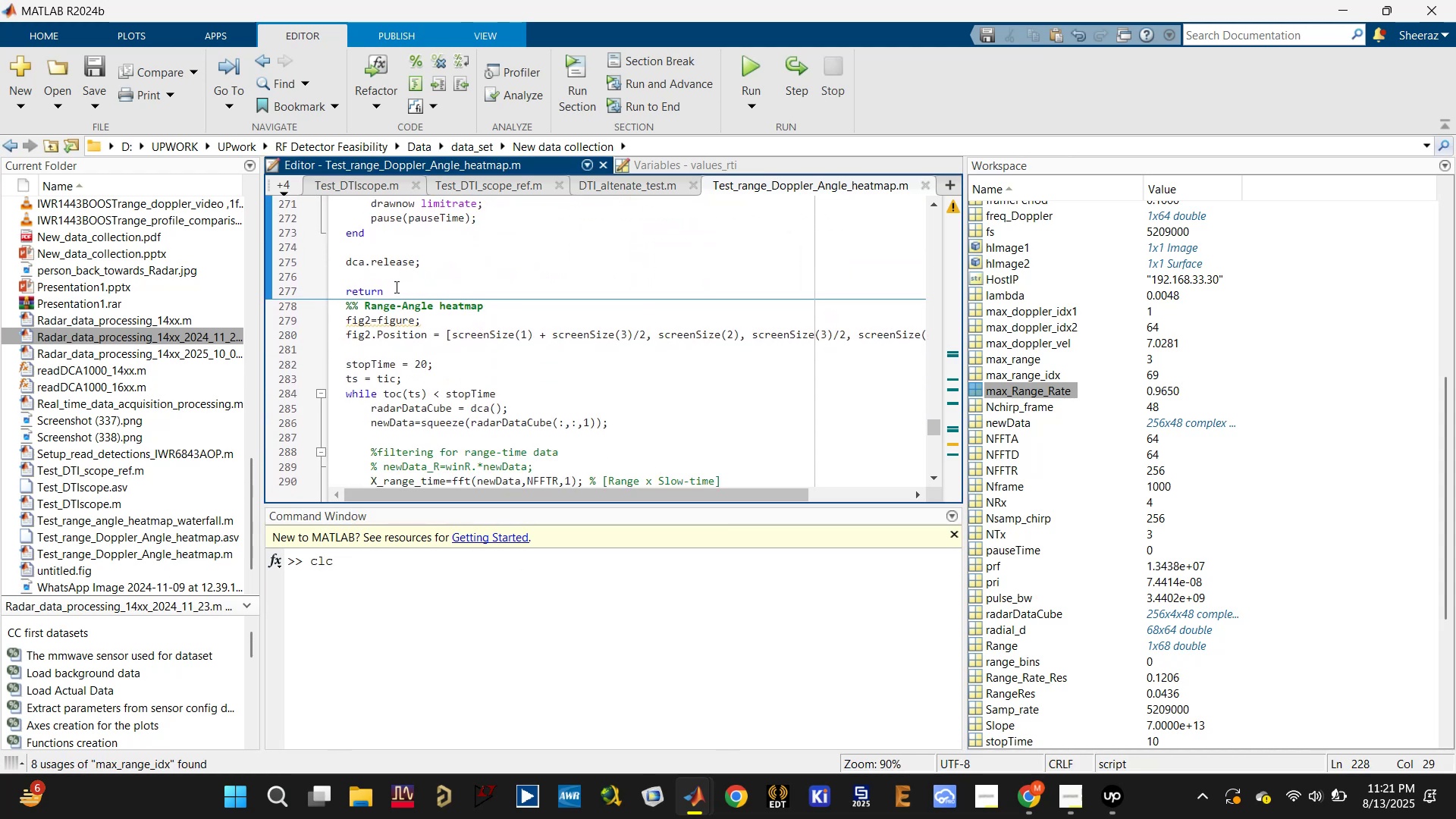 
double_click([396, 286])
 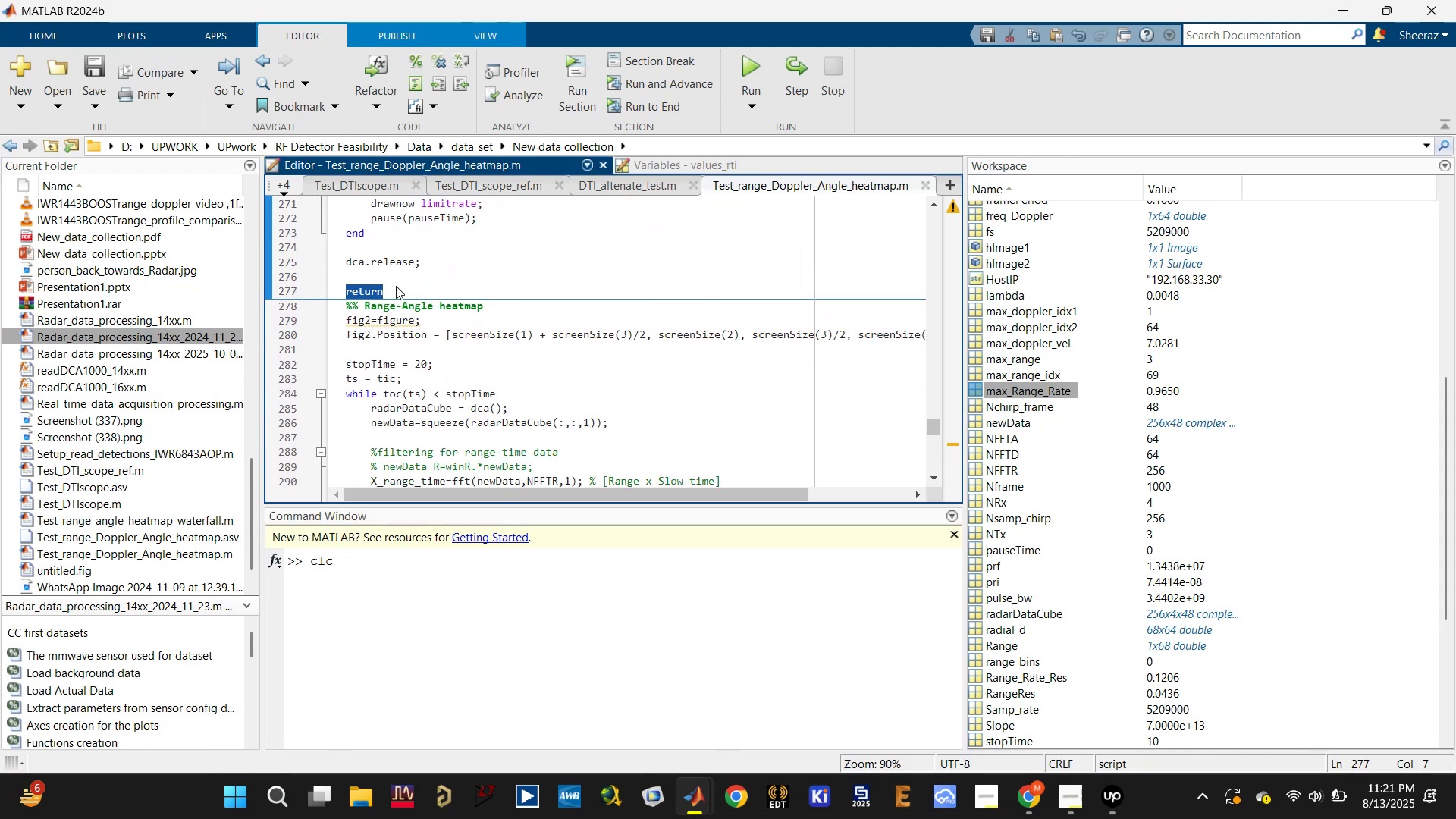 
key(Backspace)
 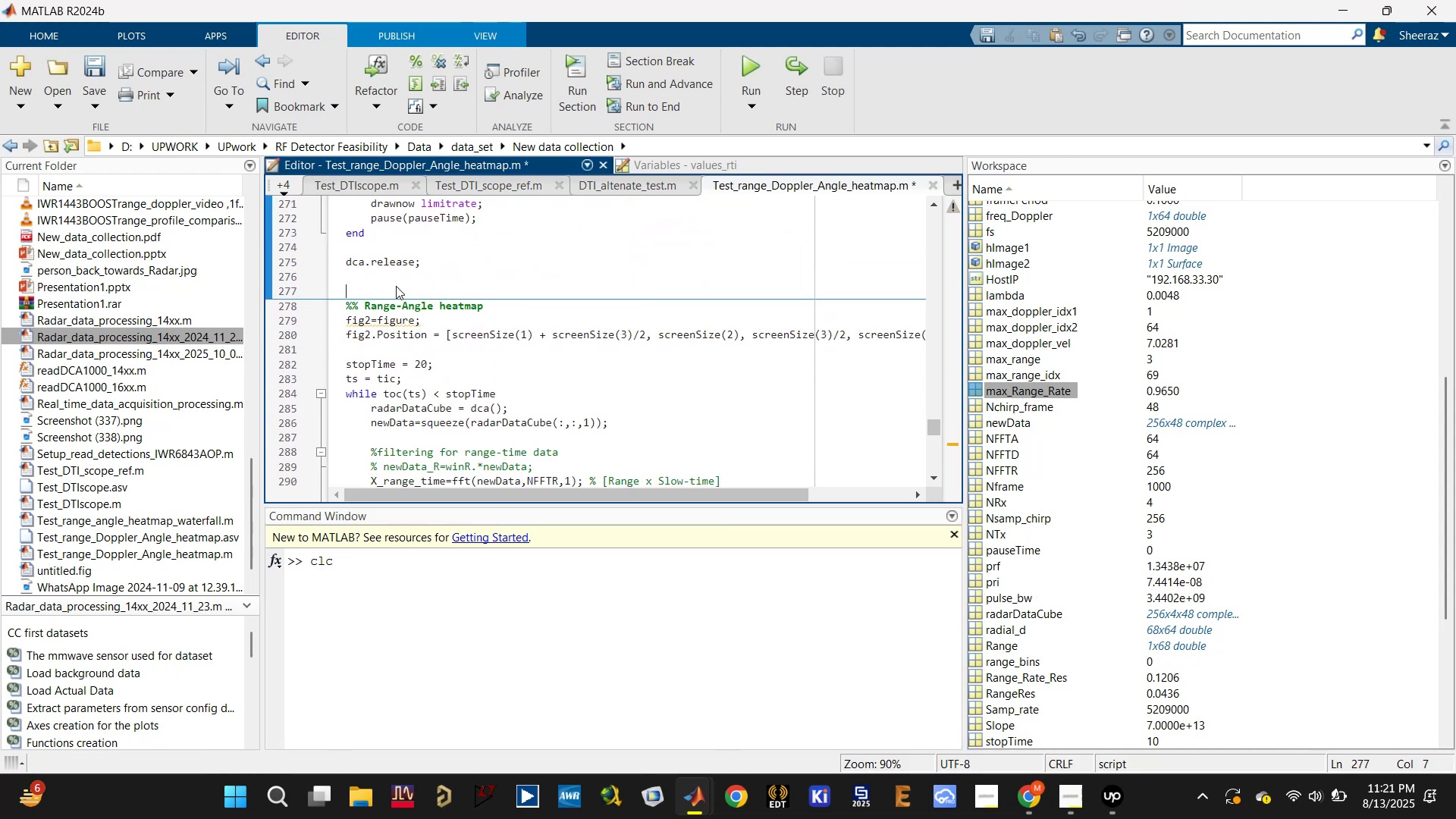 
key(Control+S)
 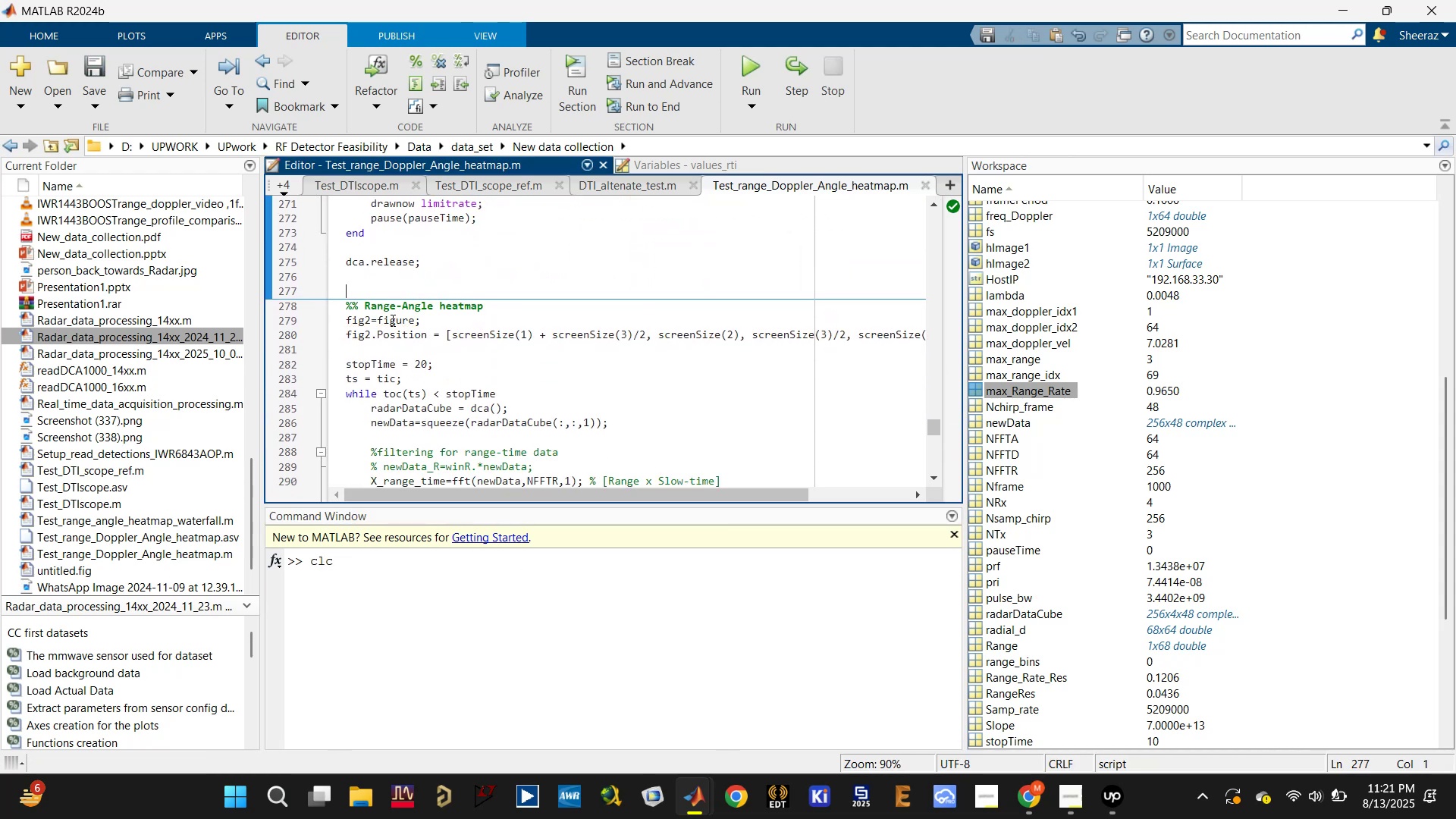 
left_click([391, 325])
 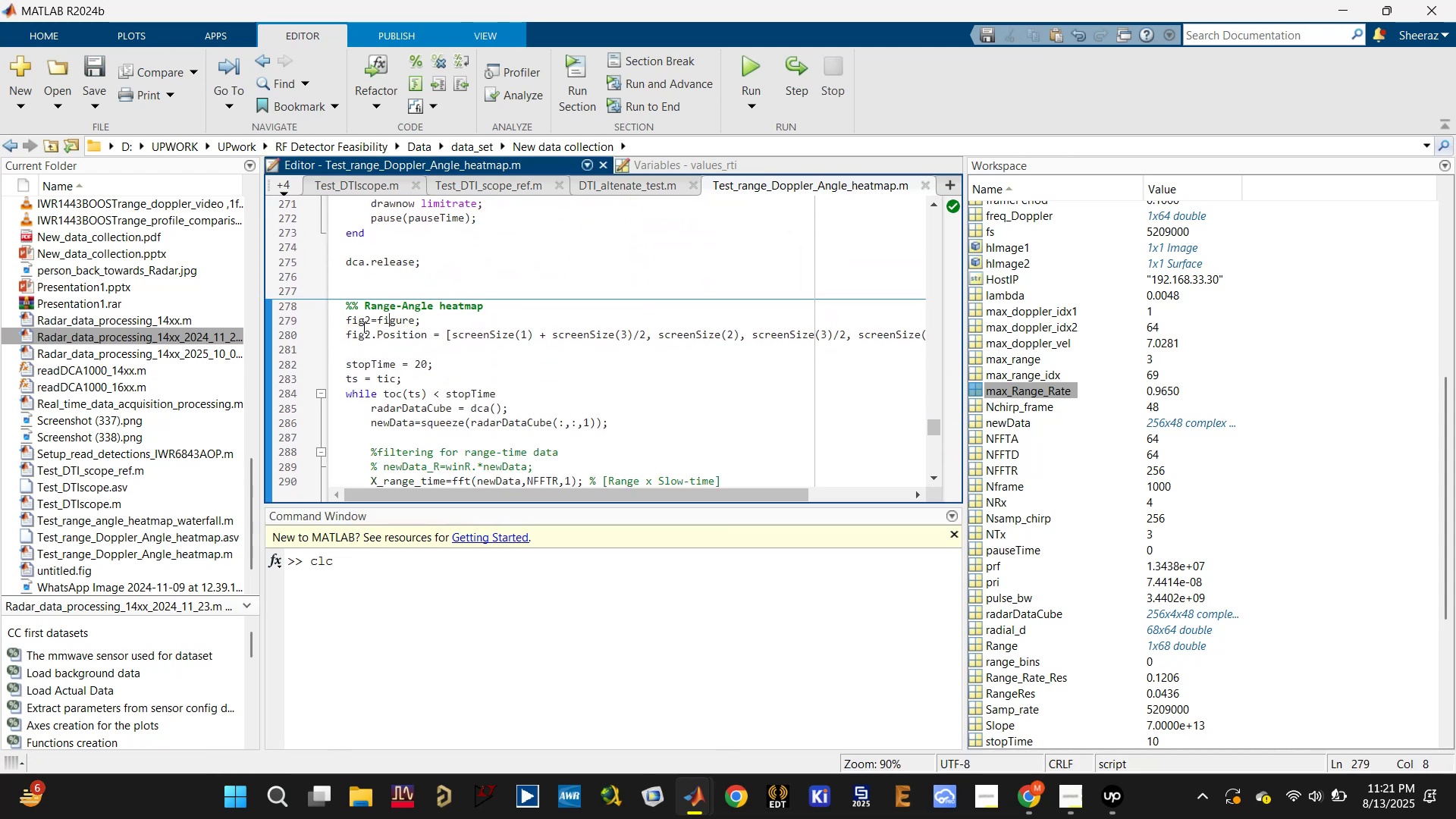 
left_click([358, 325])
 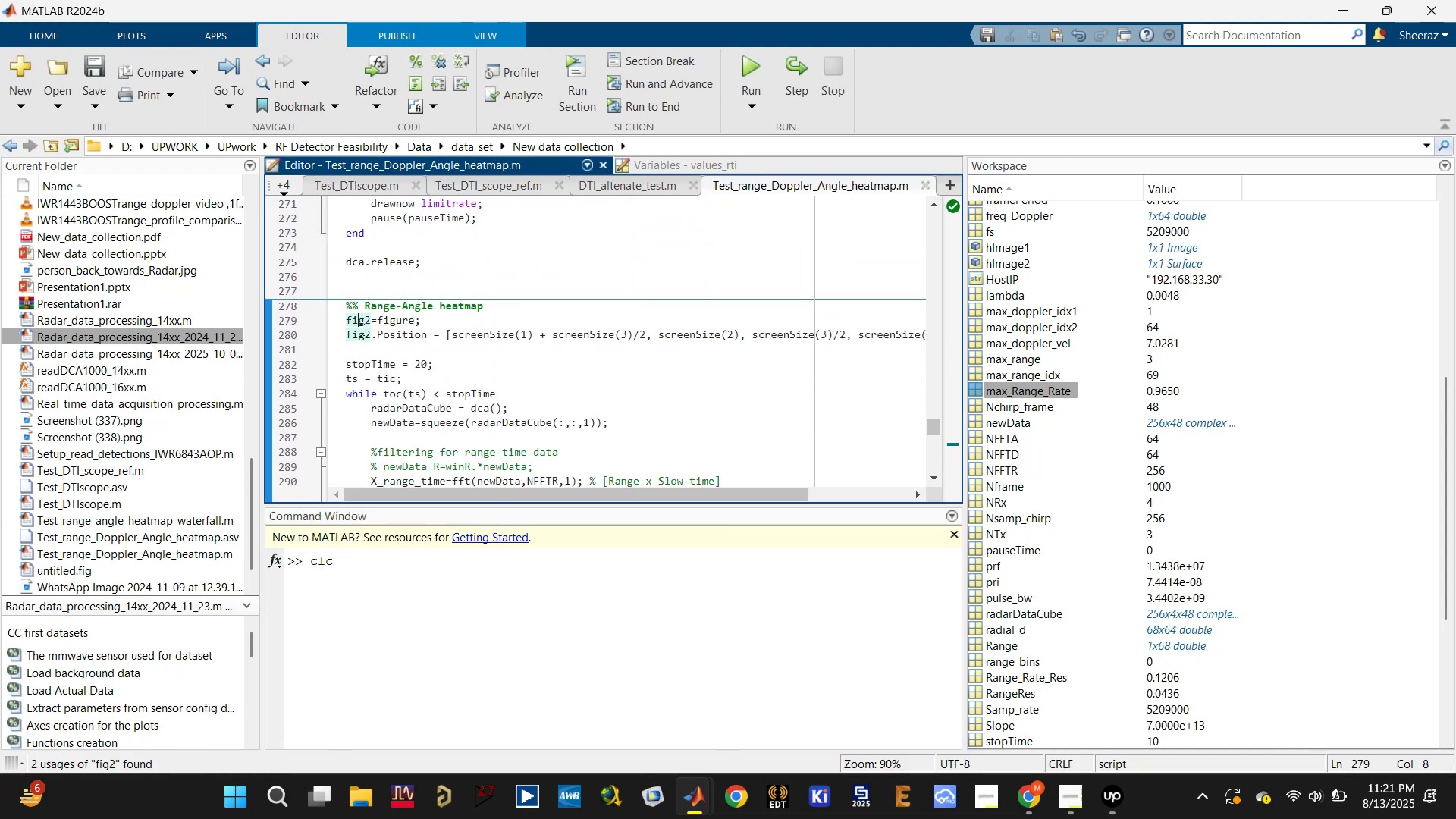 
scroll: coordinate [375, 349], scroll_direction: up, amount: 12.0
 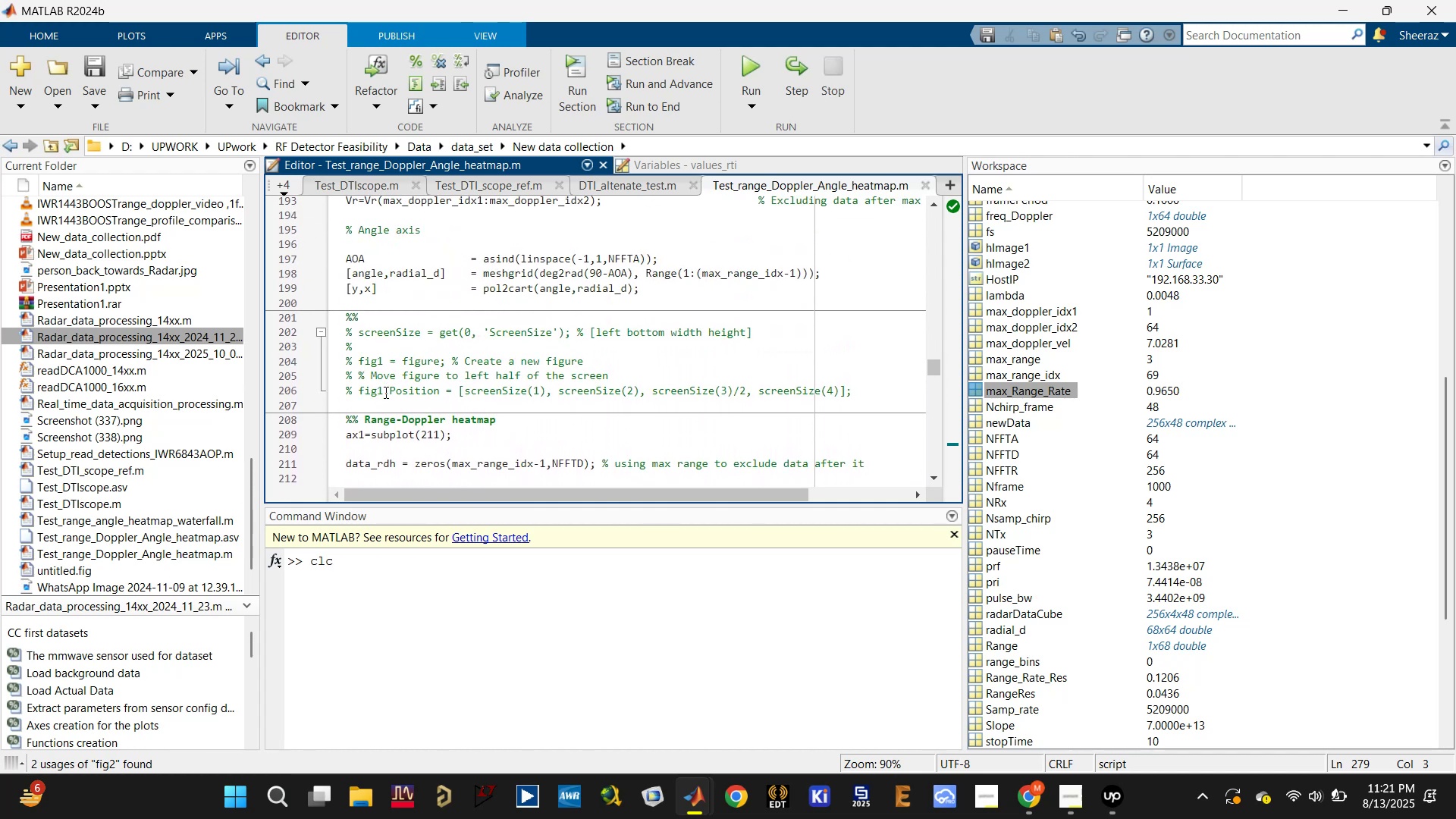 
left_click_drag(start_coordinate=[381, 398], to_coordinate=[334, 360])
 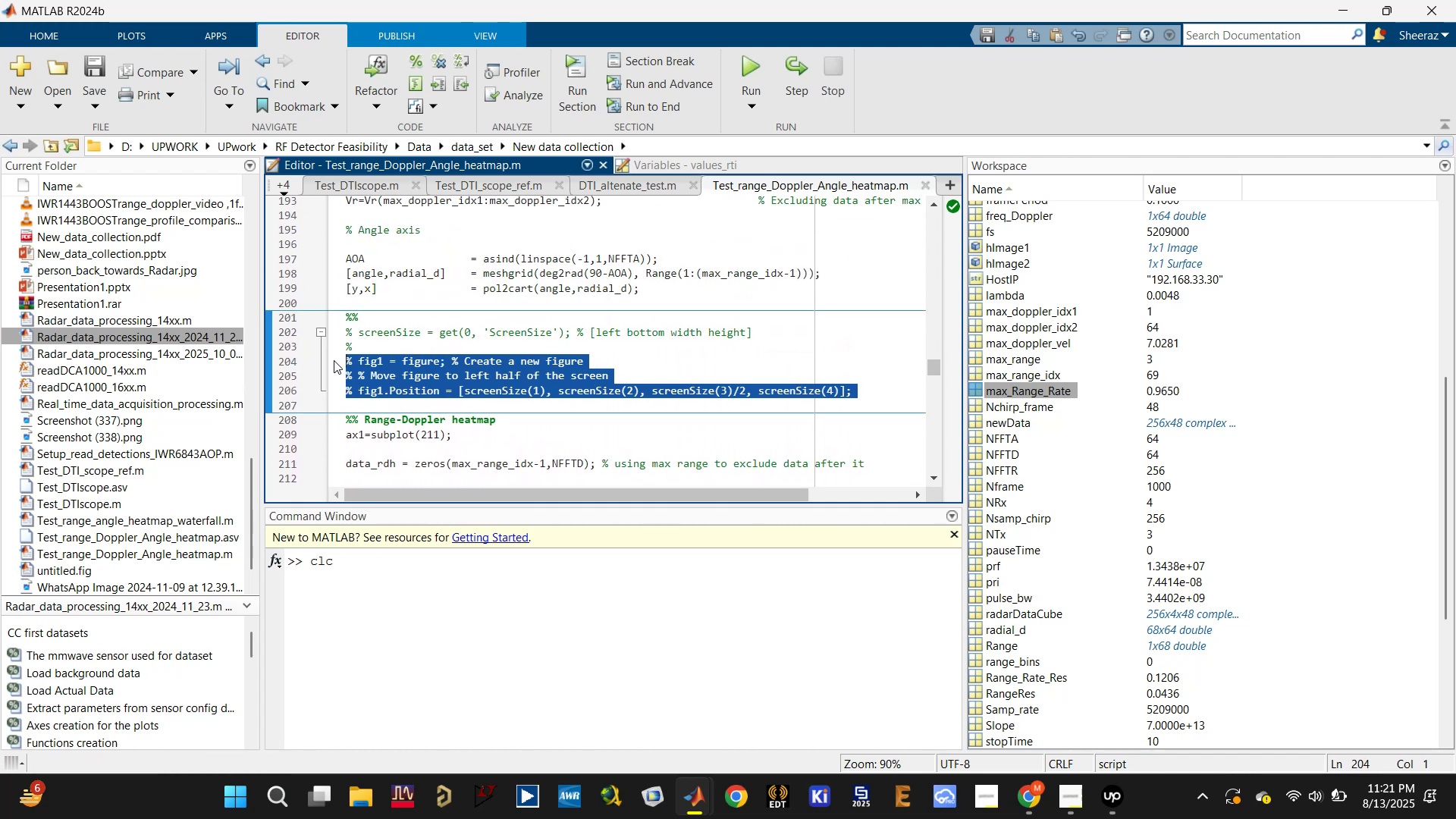 
key(Control+T)
 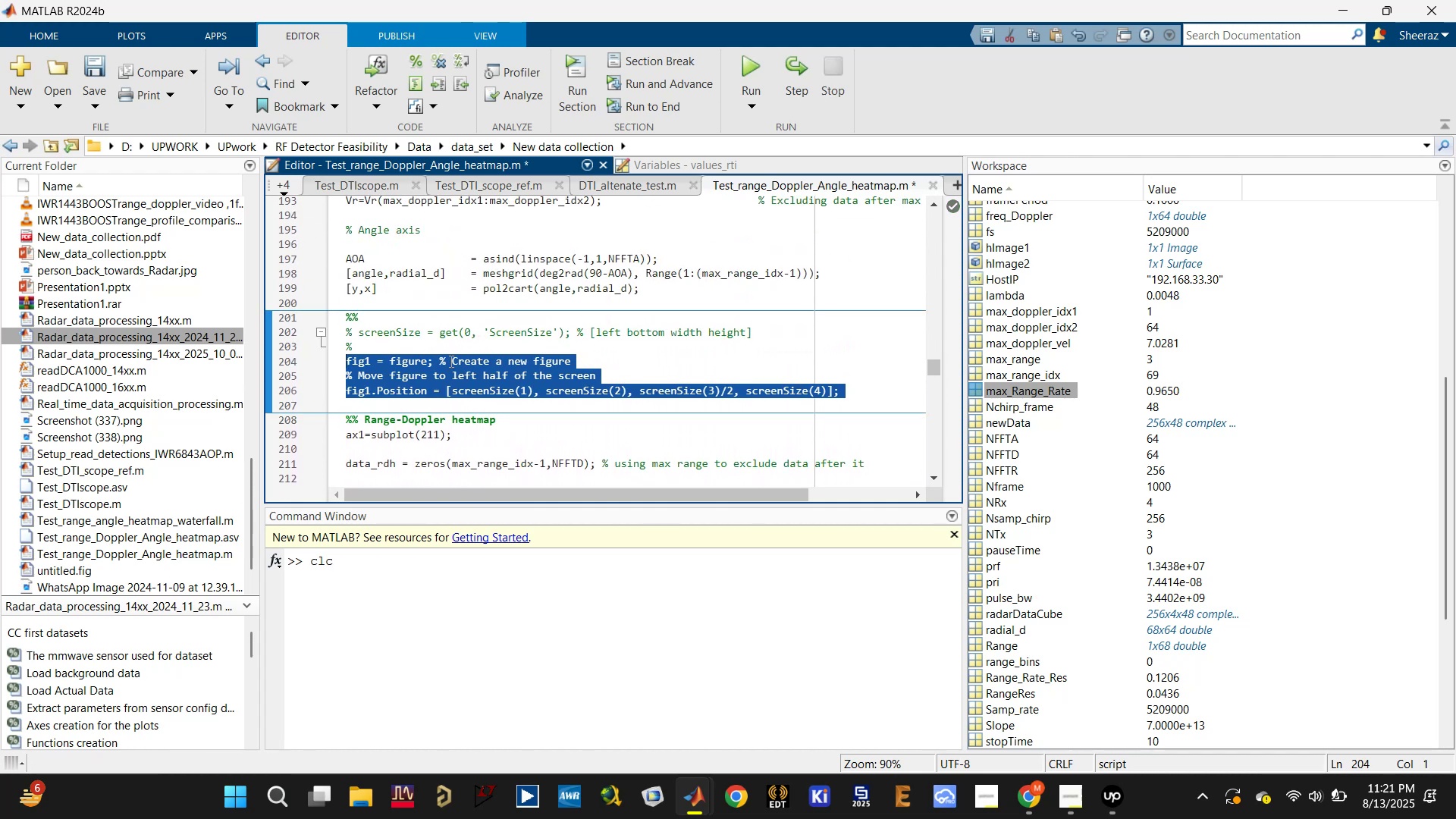 
left_click([452, 351])
 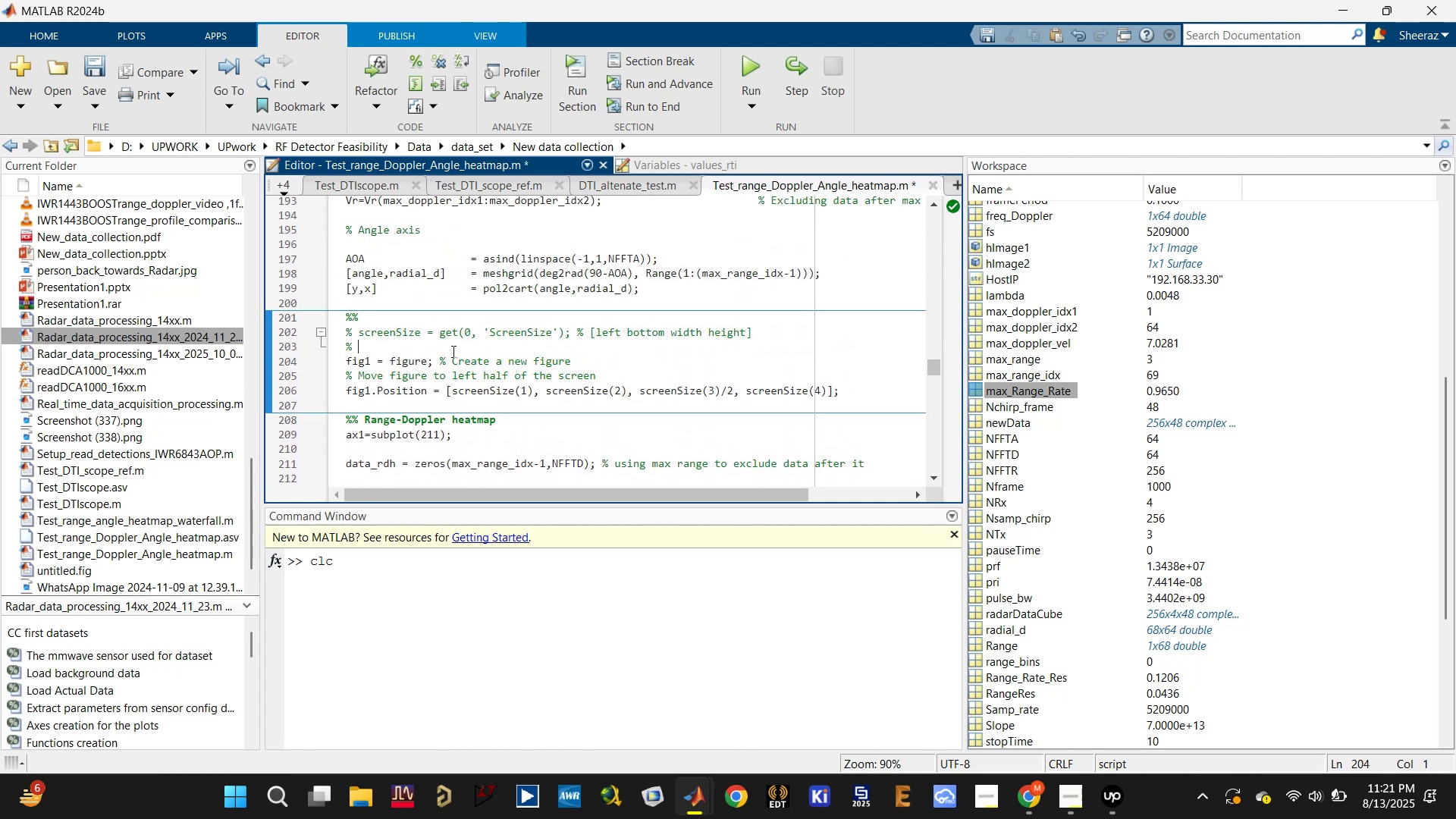 
key(Control+S)
 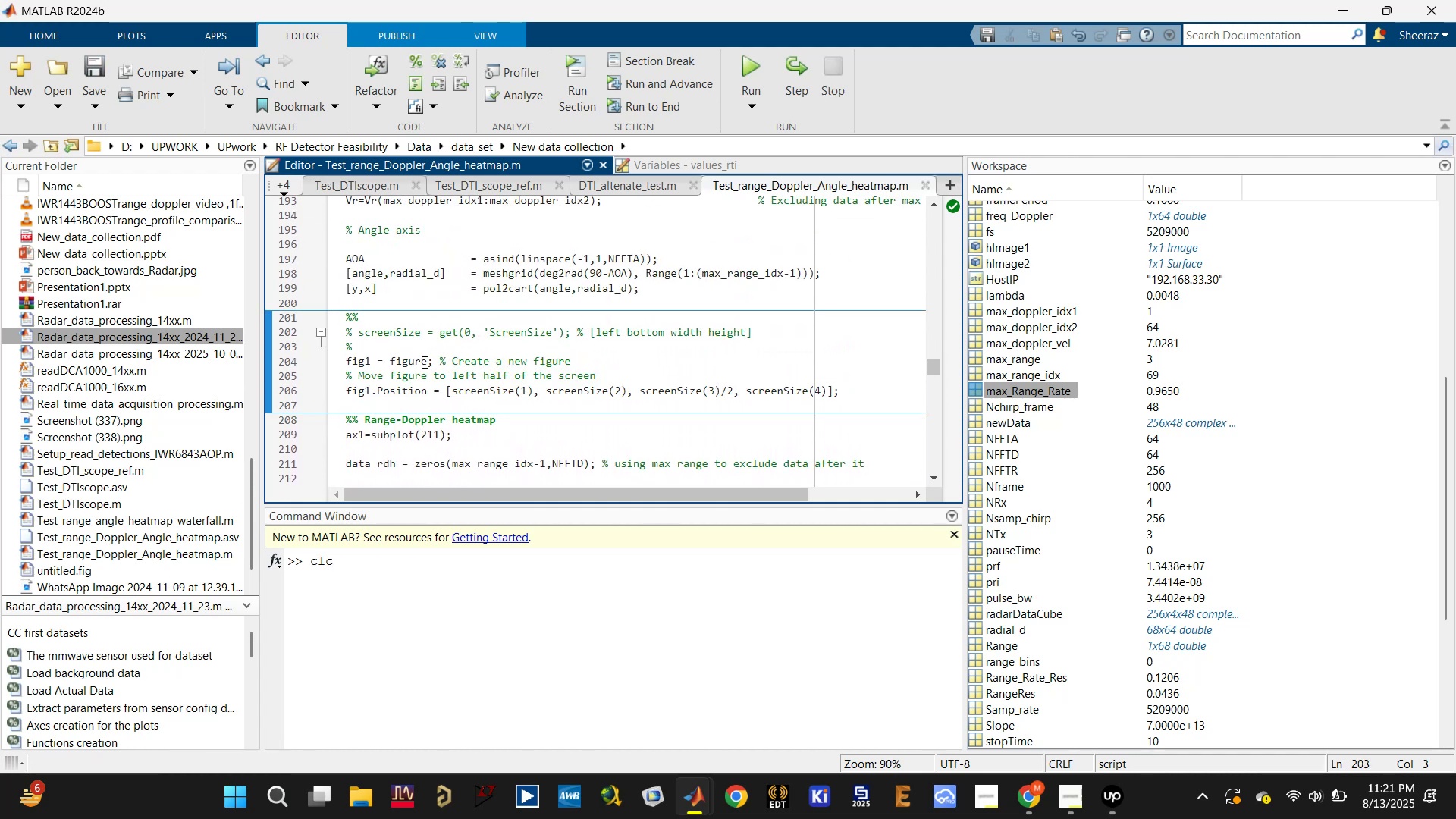 
key(Control+S)
 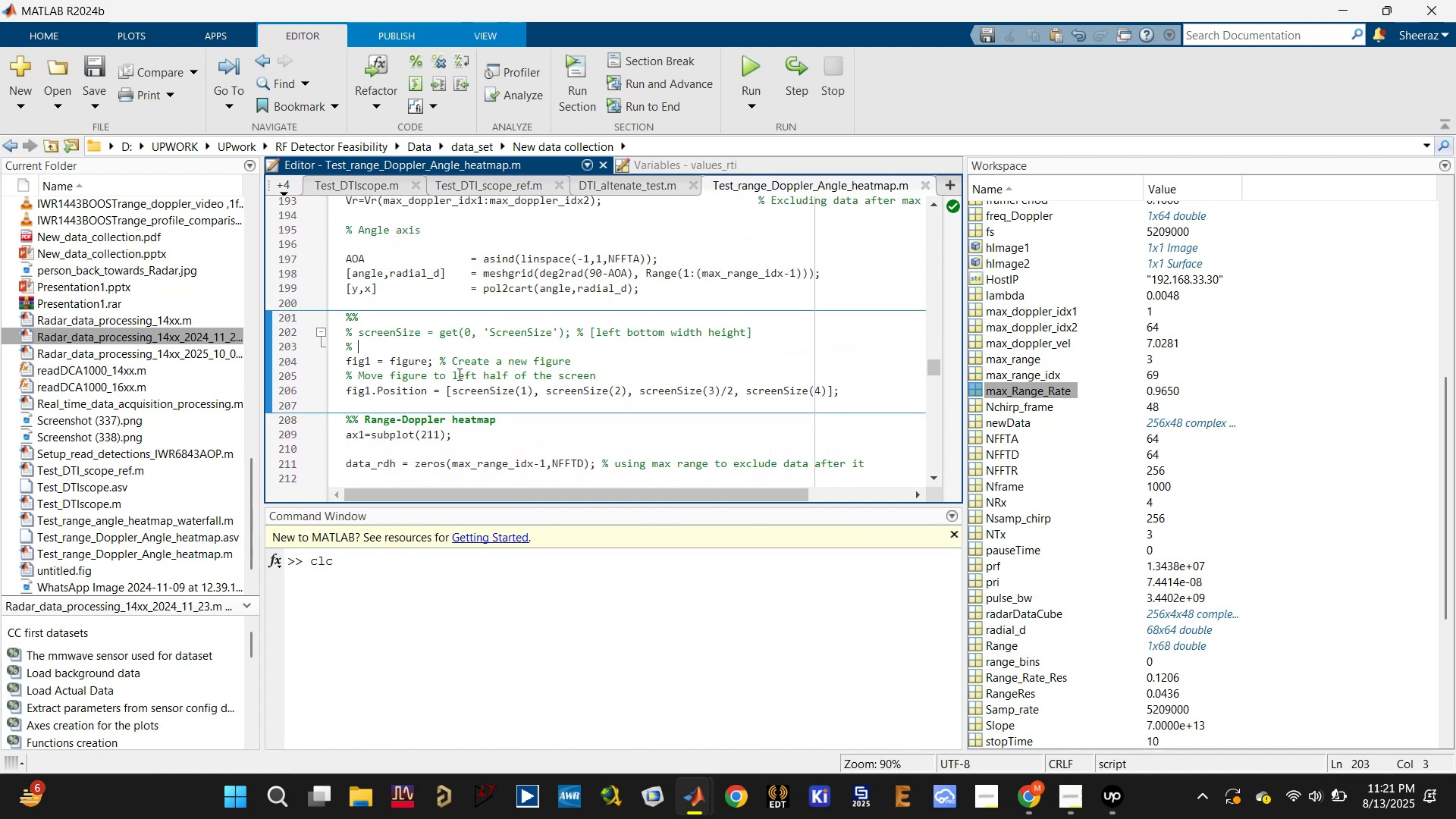 
scroll: coordinate [396, 363], scroll_direction: down, amount: 3.0
 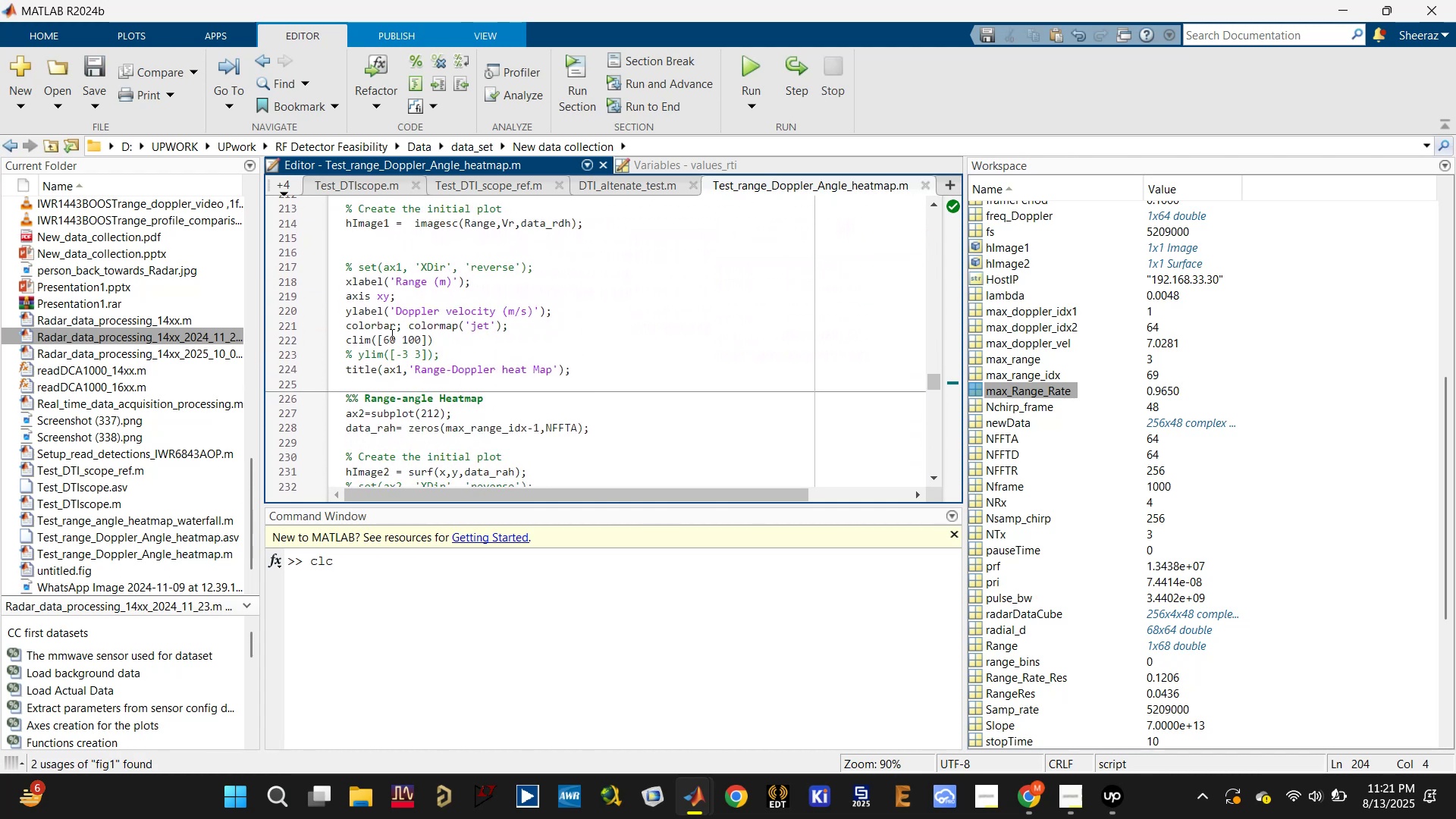 
scroll: coordinate [385, 327], scroll_direction: up, amount: 2.0
 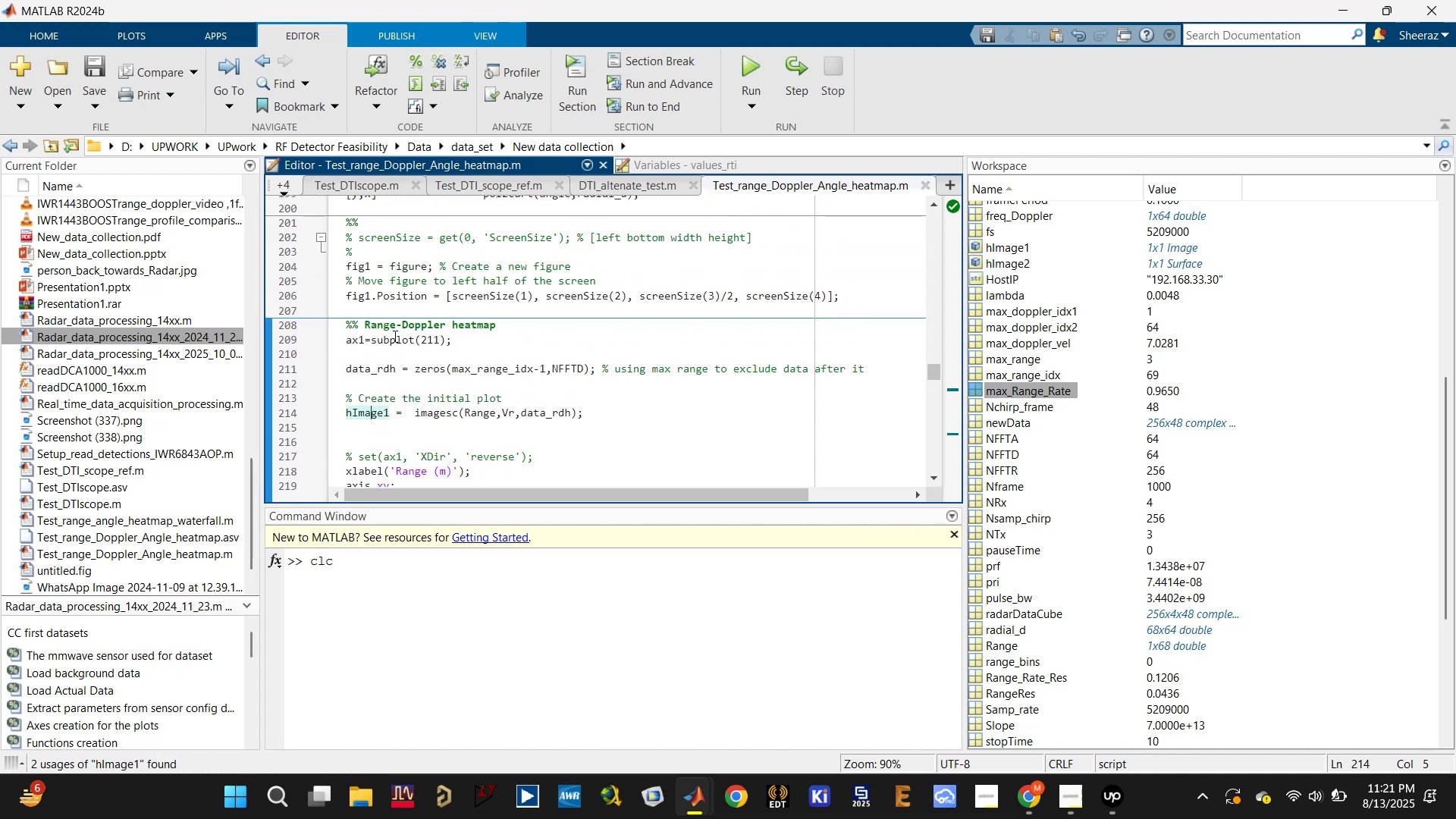 
key(Control+S)
 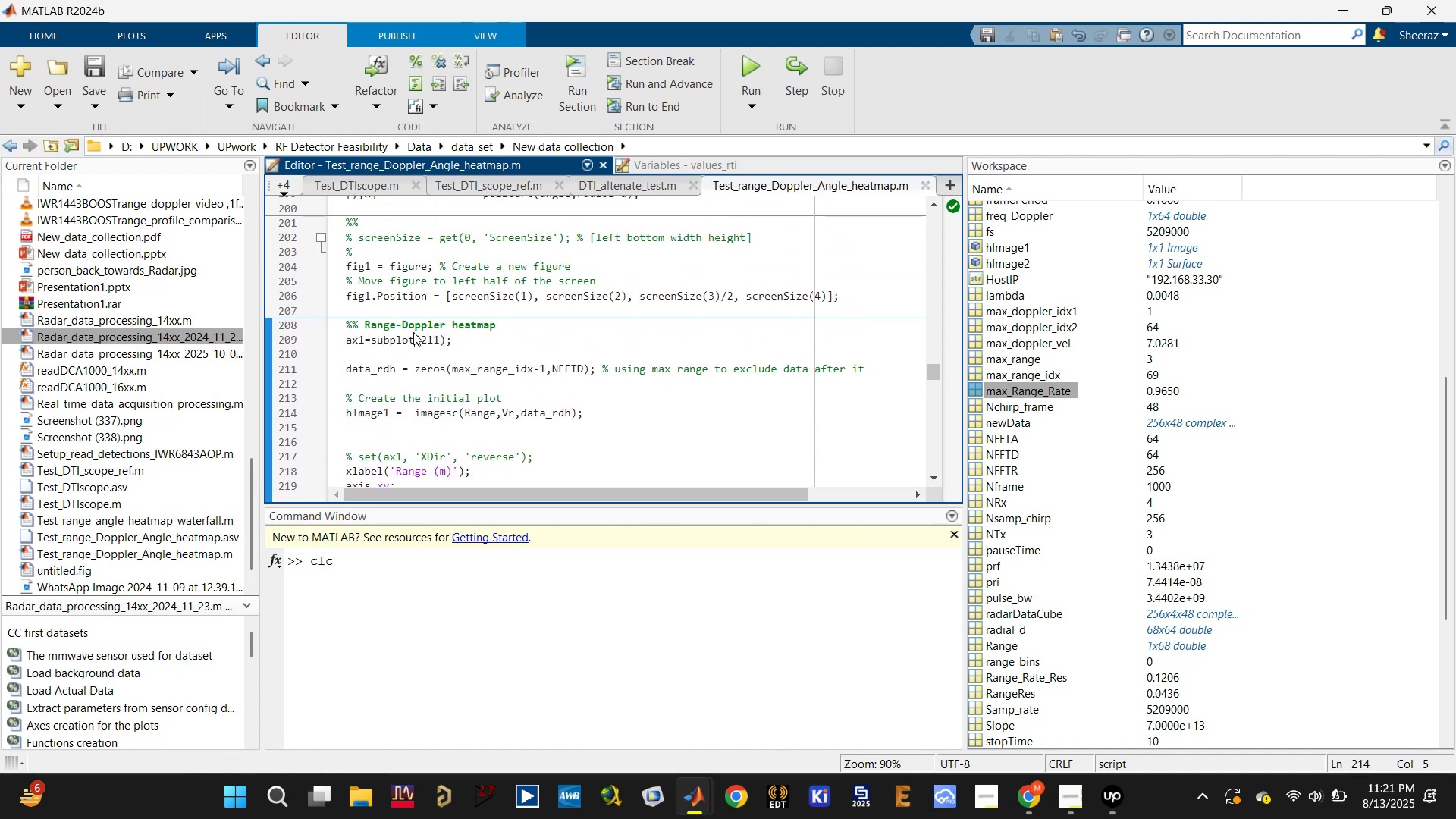 
double_click([413, 332])
 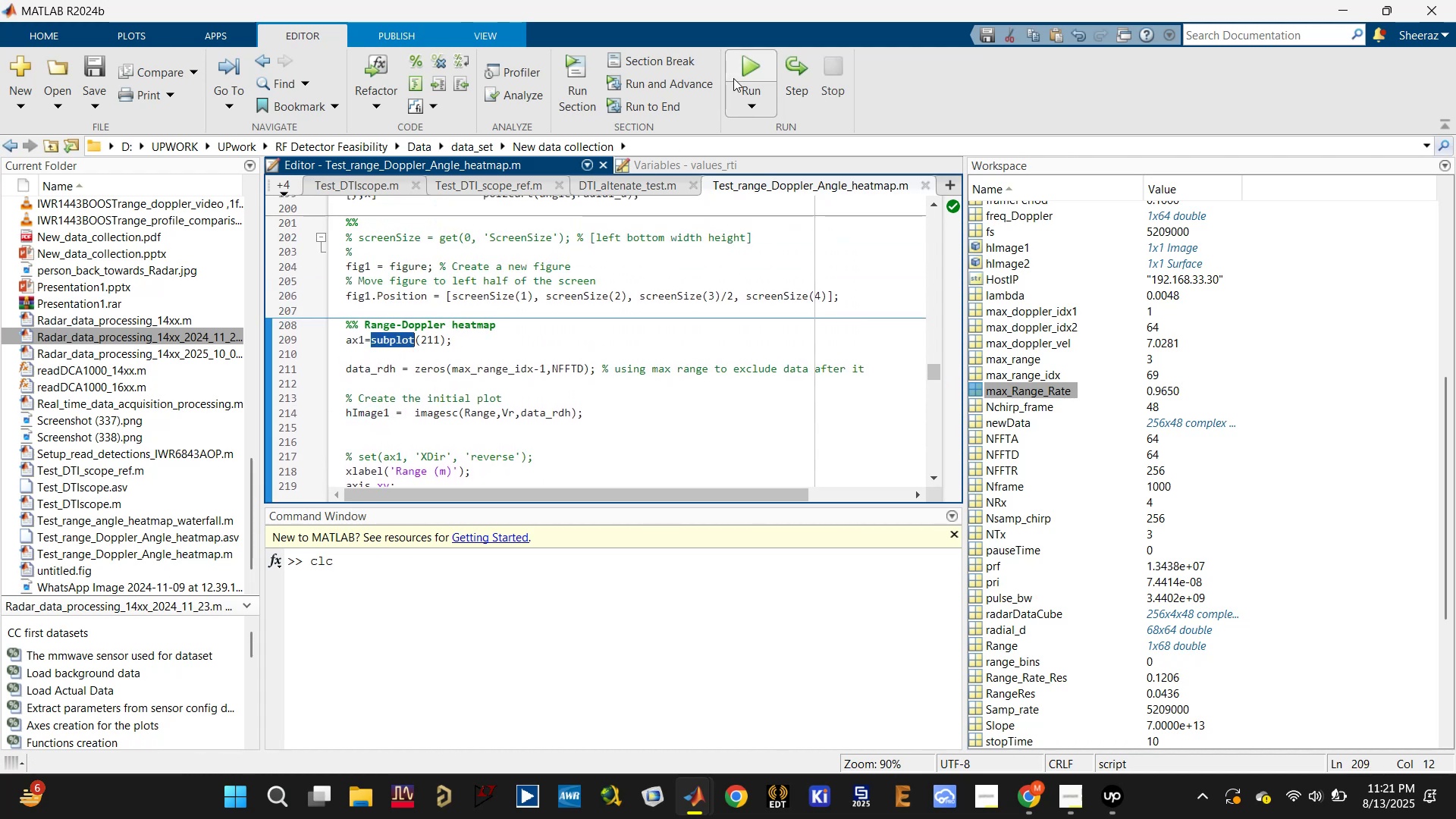 
left_click([744, 68])
 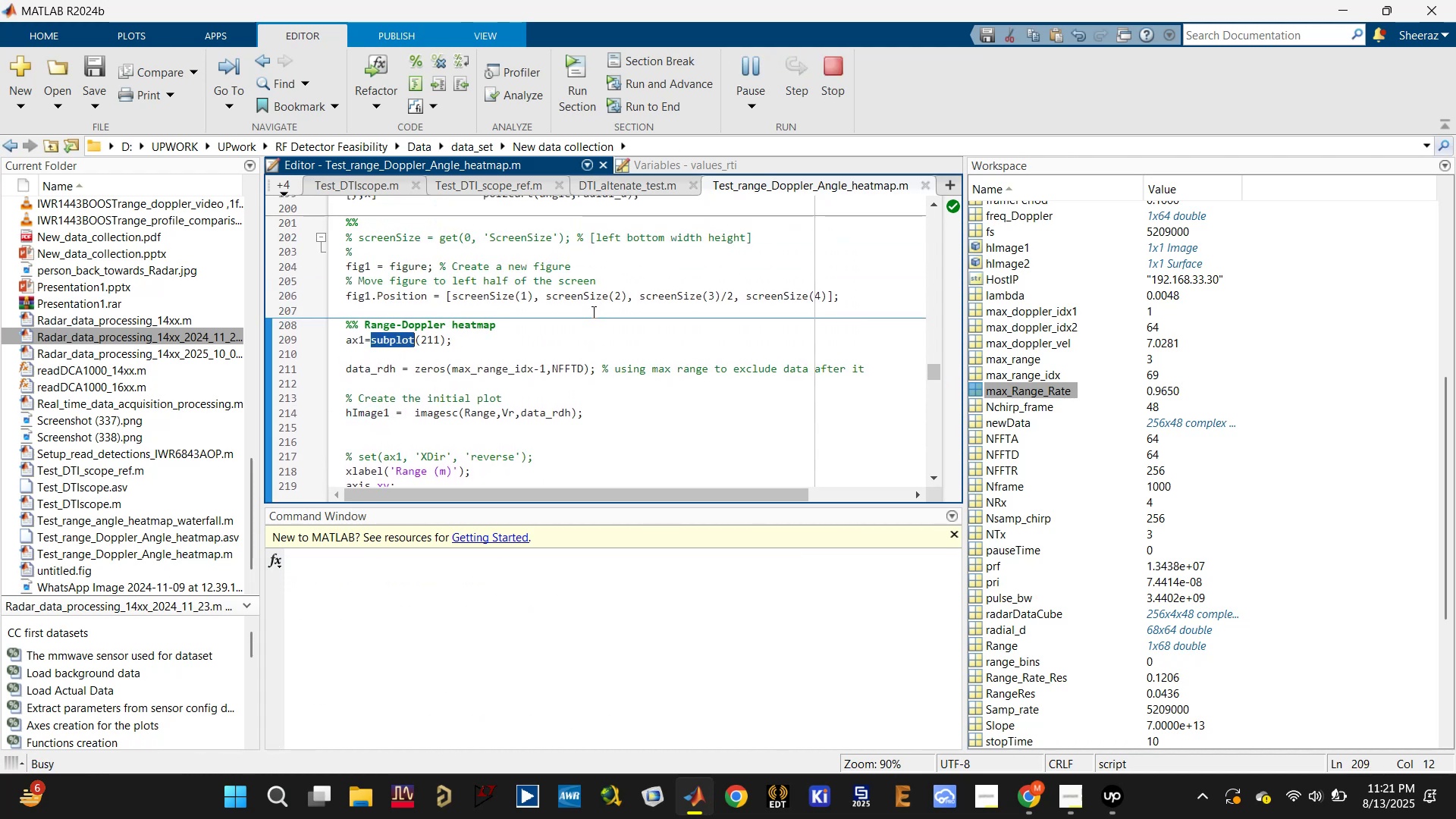 
wait(9.44)
 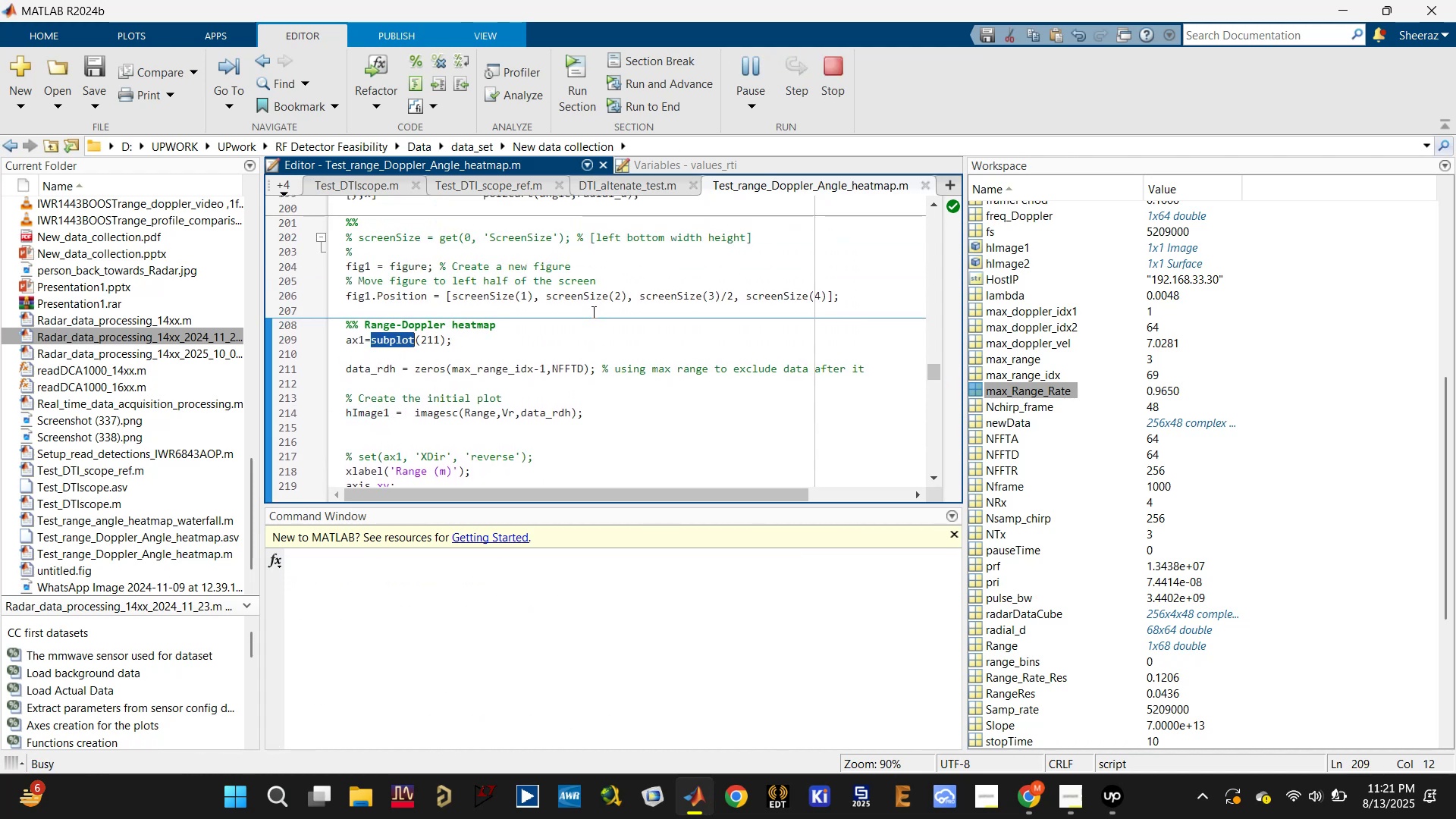 
mouse_move([1106, 806])
 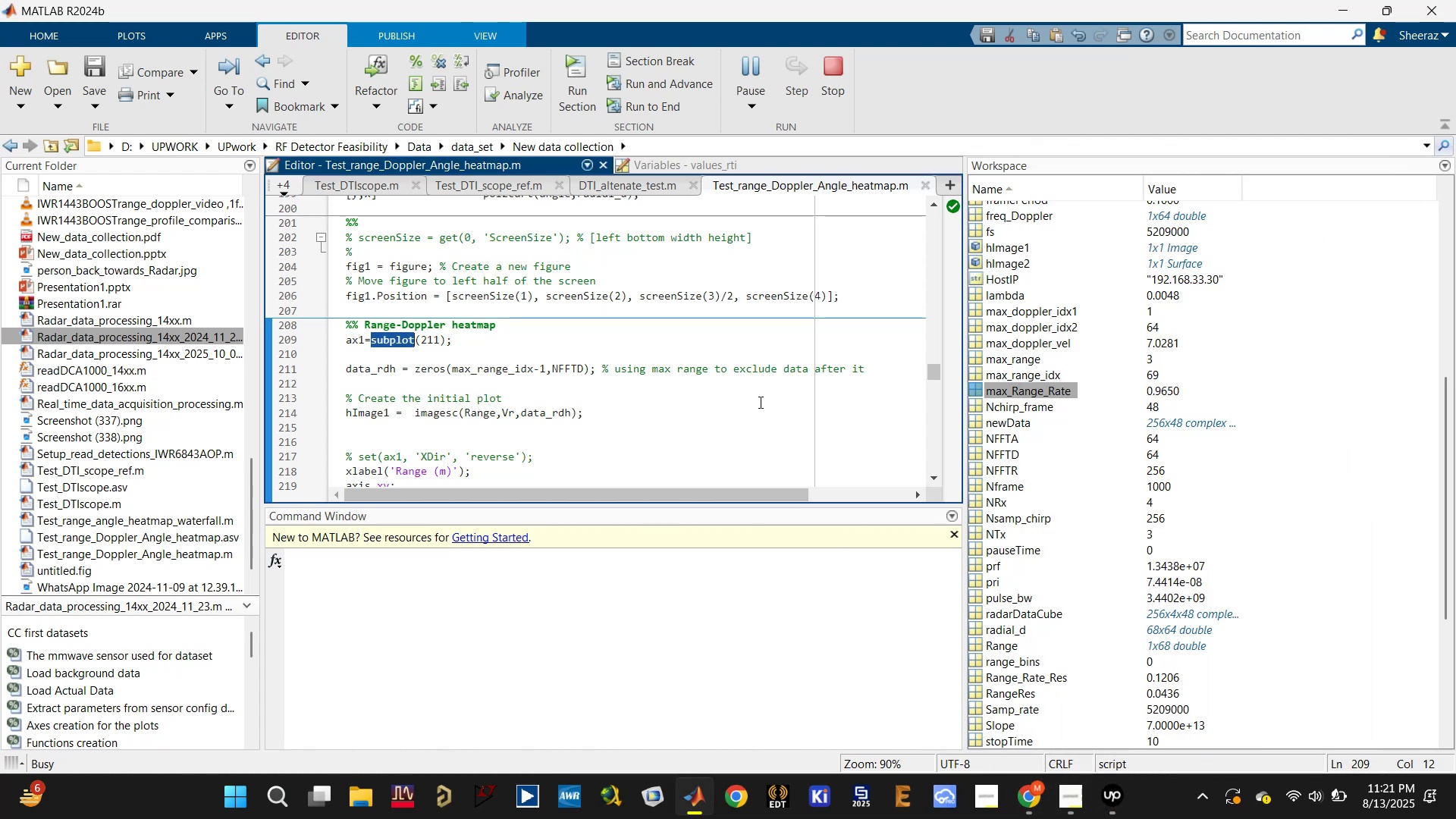 
left_click([754, 400])
 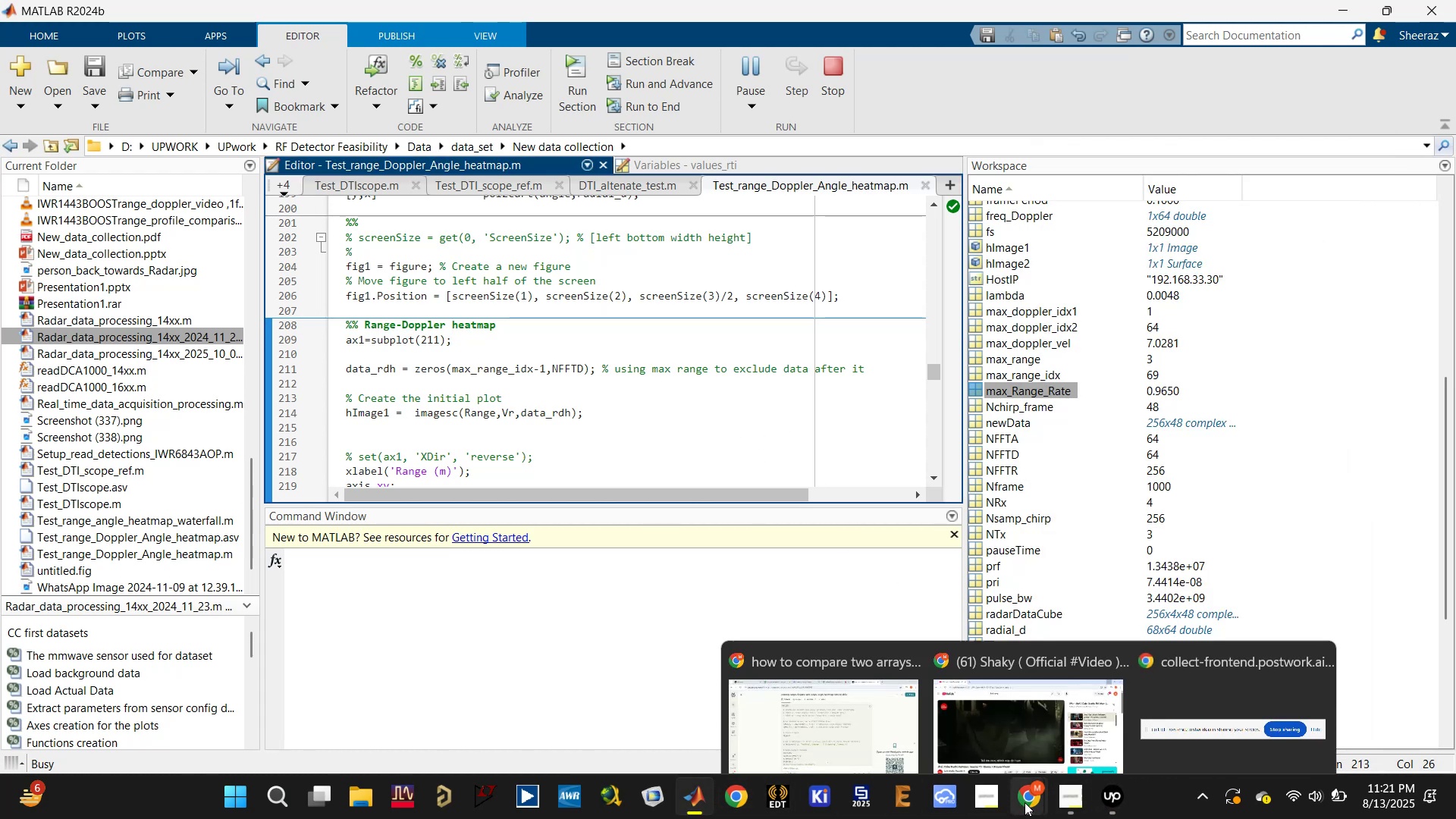 
left_click([840, 698])
 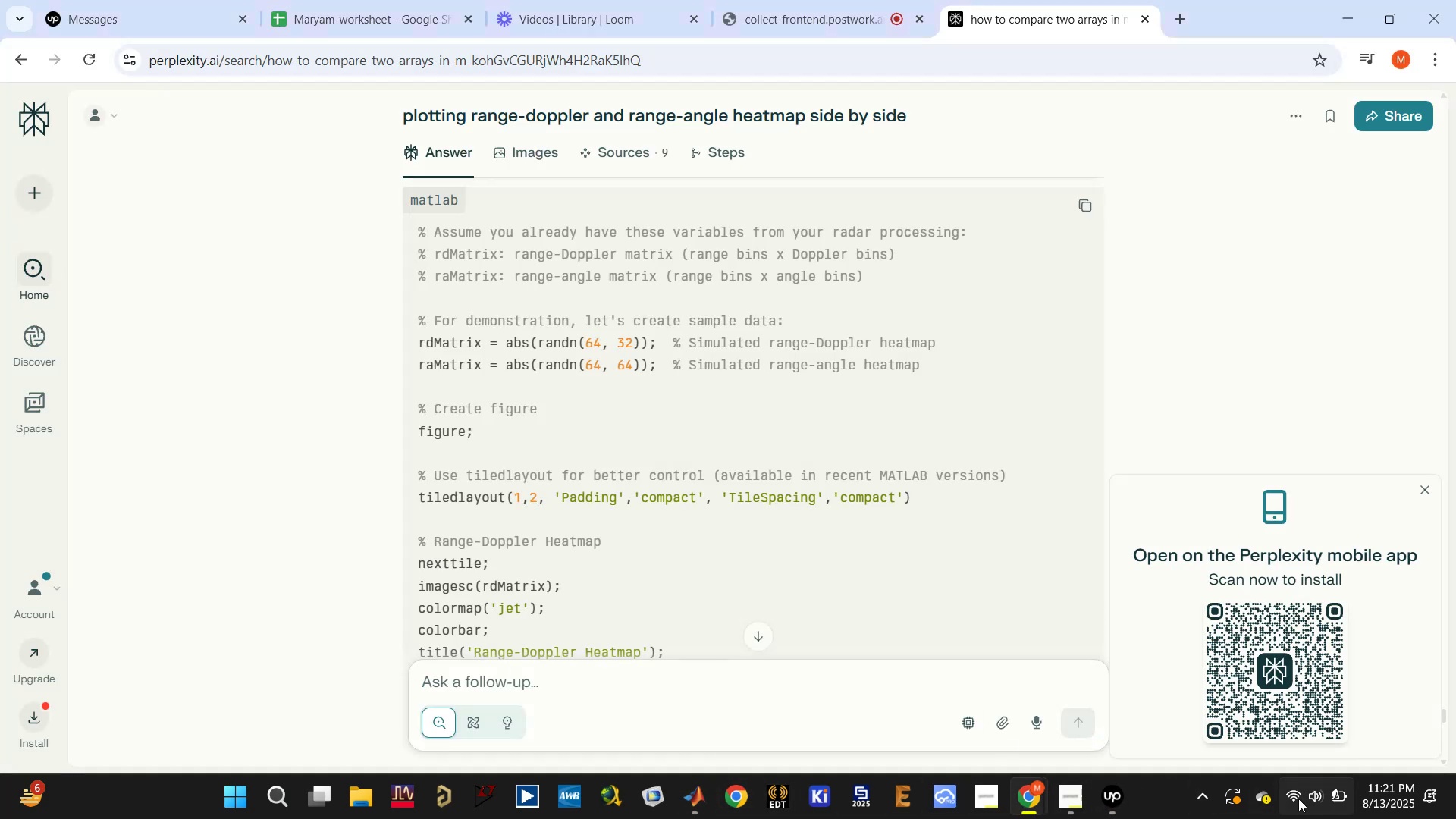 
left_click([1316, 800])
 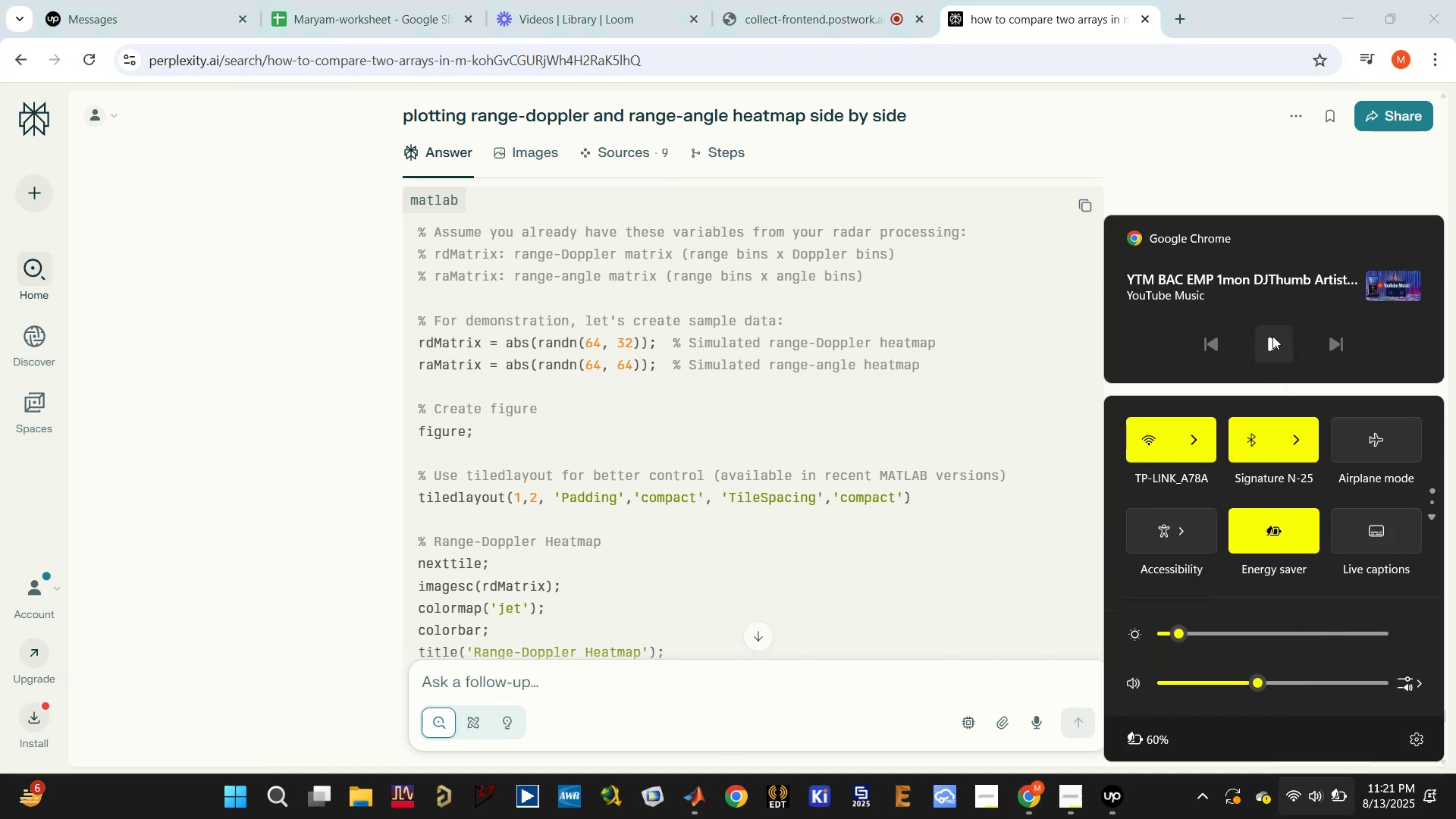 
left_click([1276, 341])
 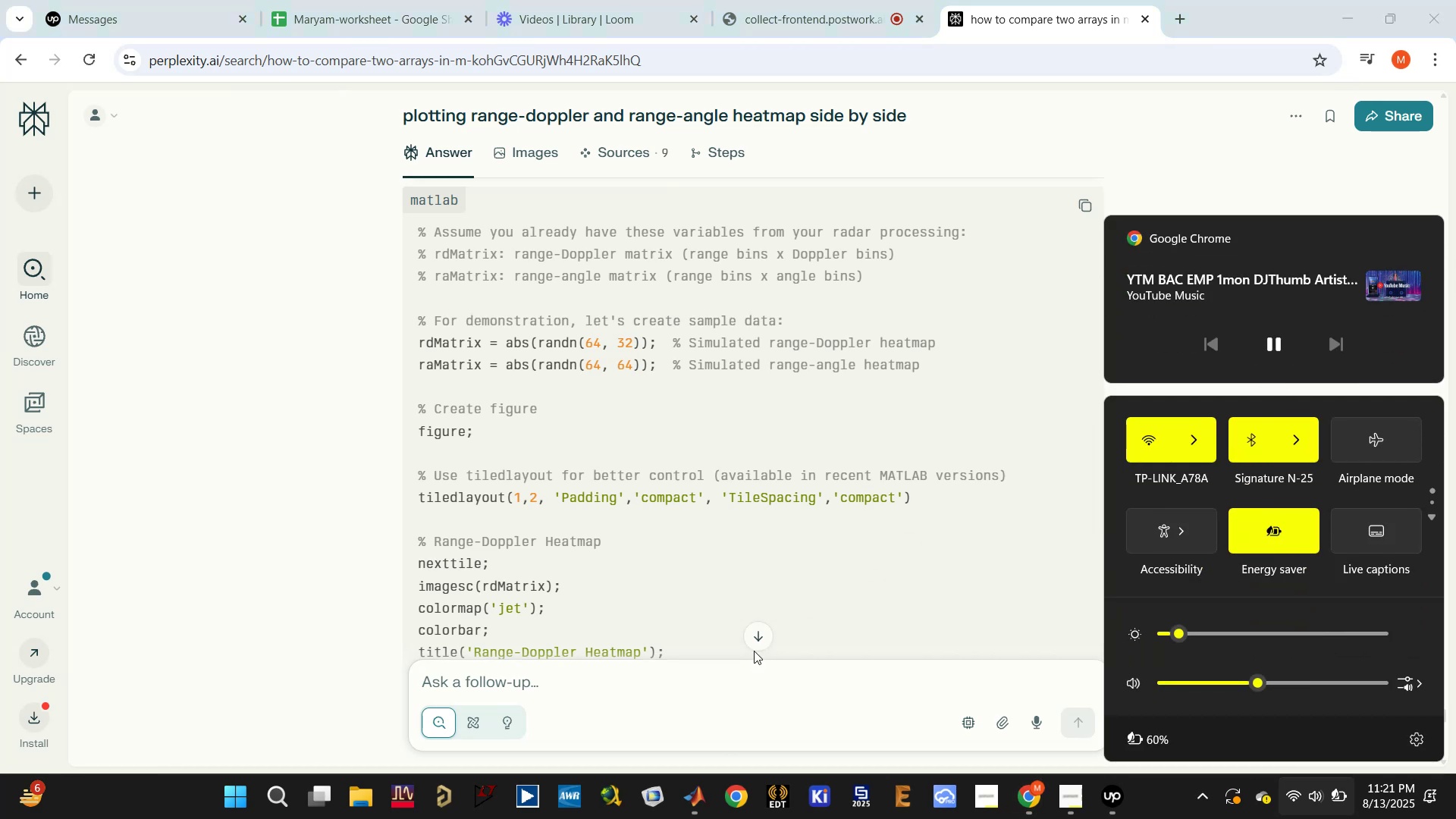 
left_click([702, 680])
 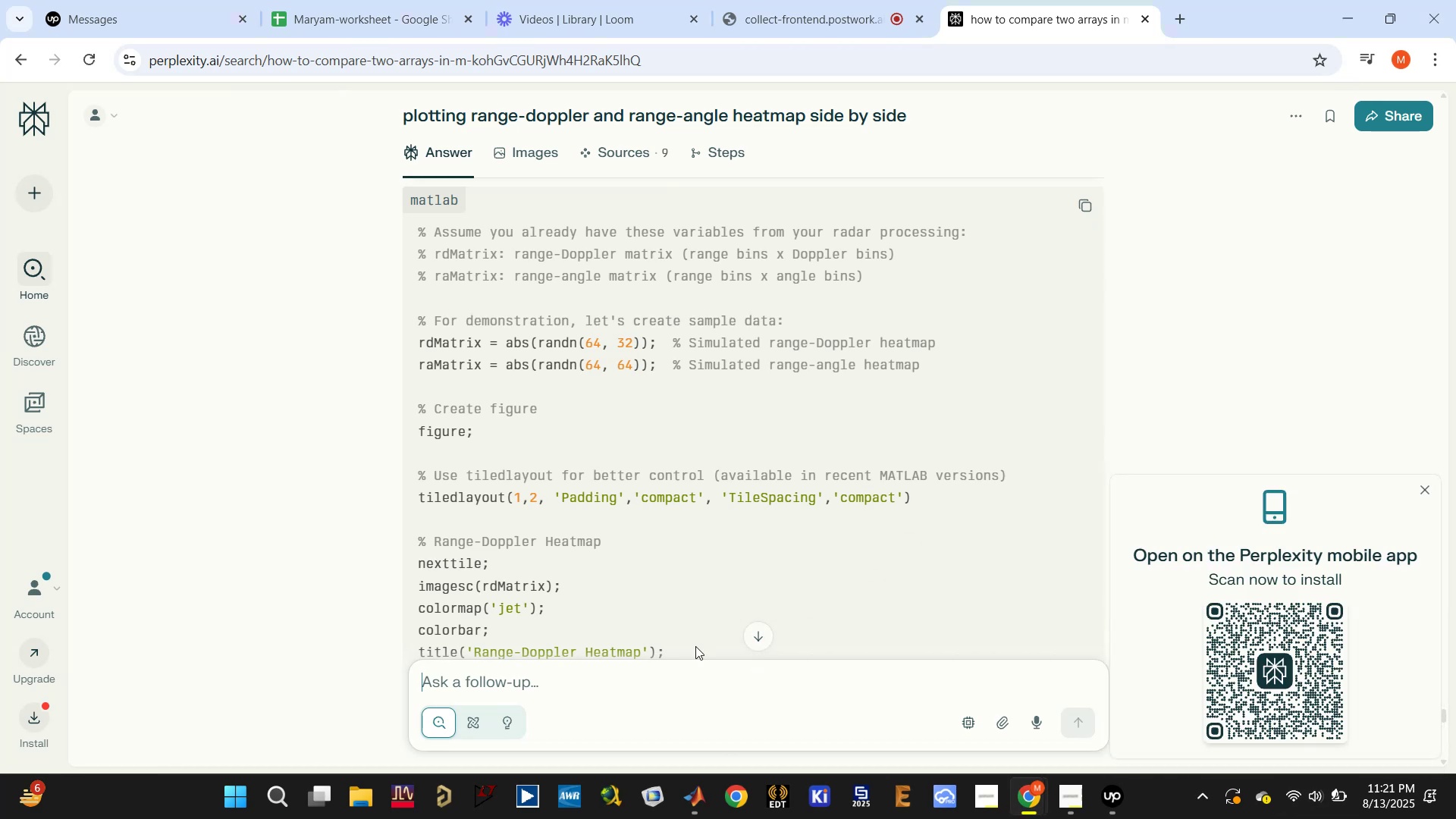 
scroll: coordinate [664, 565], scroll_direction: down, amount: 9.0
 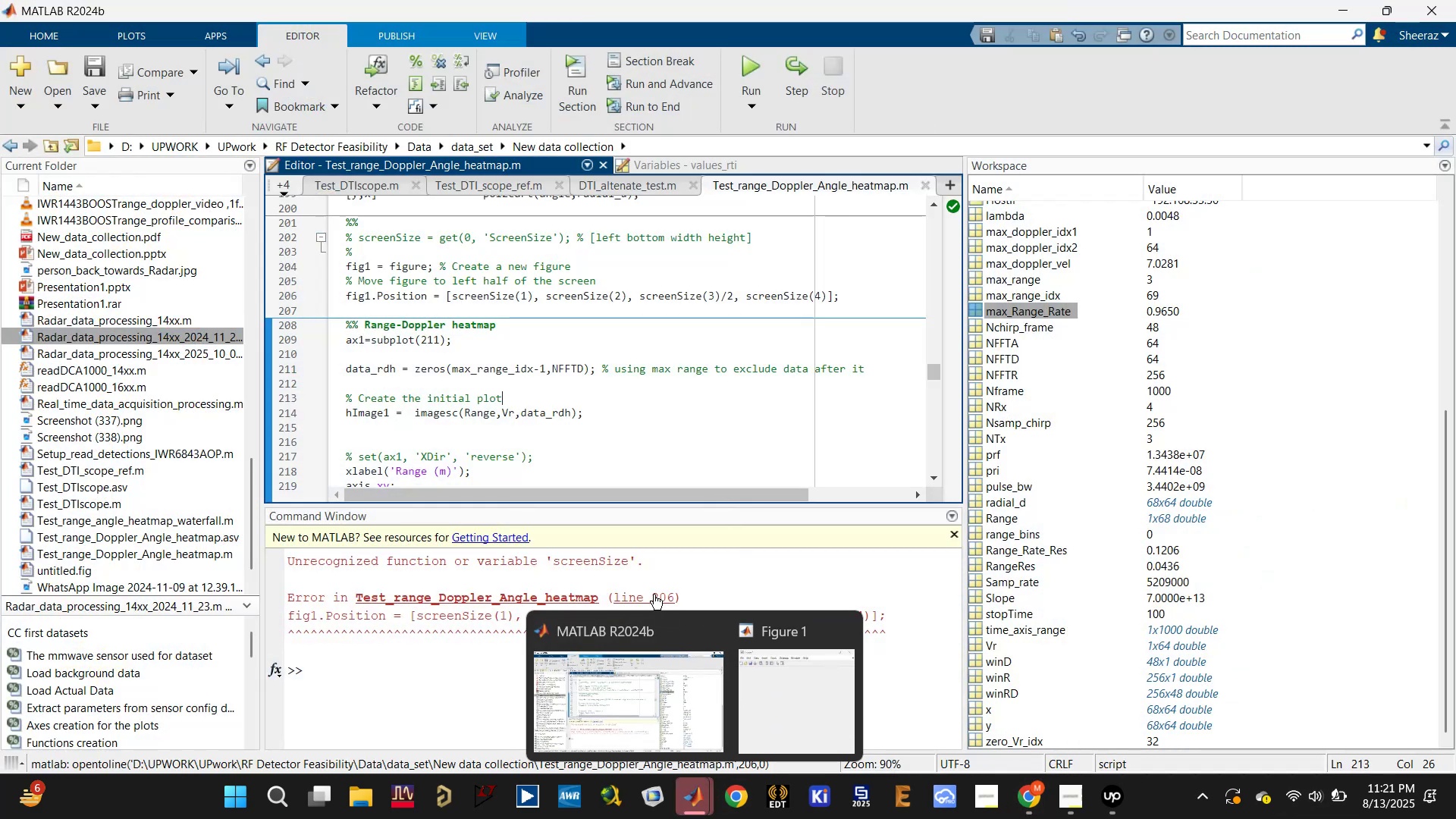 
wait(9.28)
 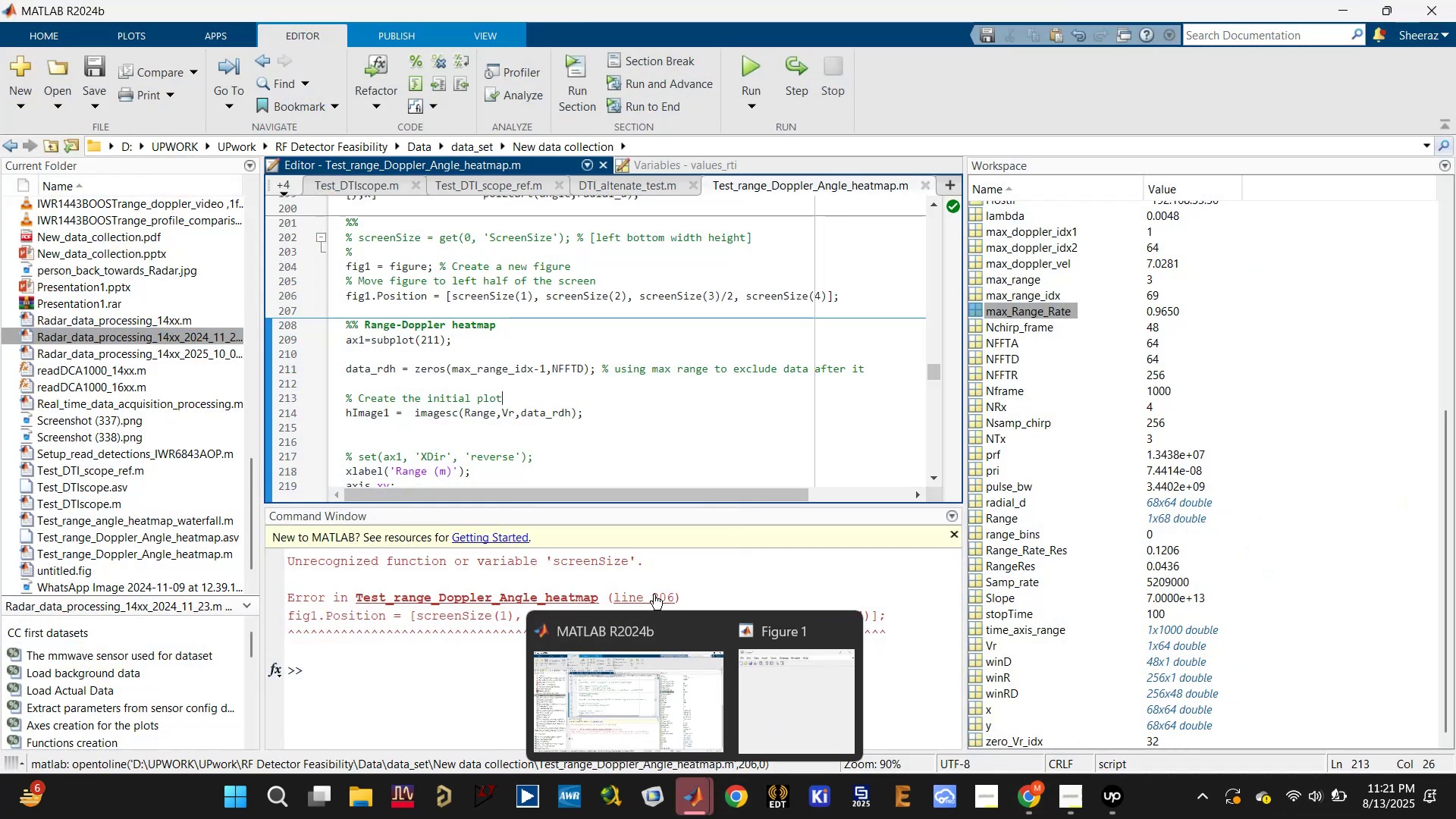 
left_click([648, 595])
 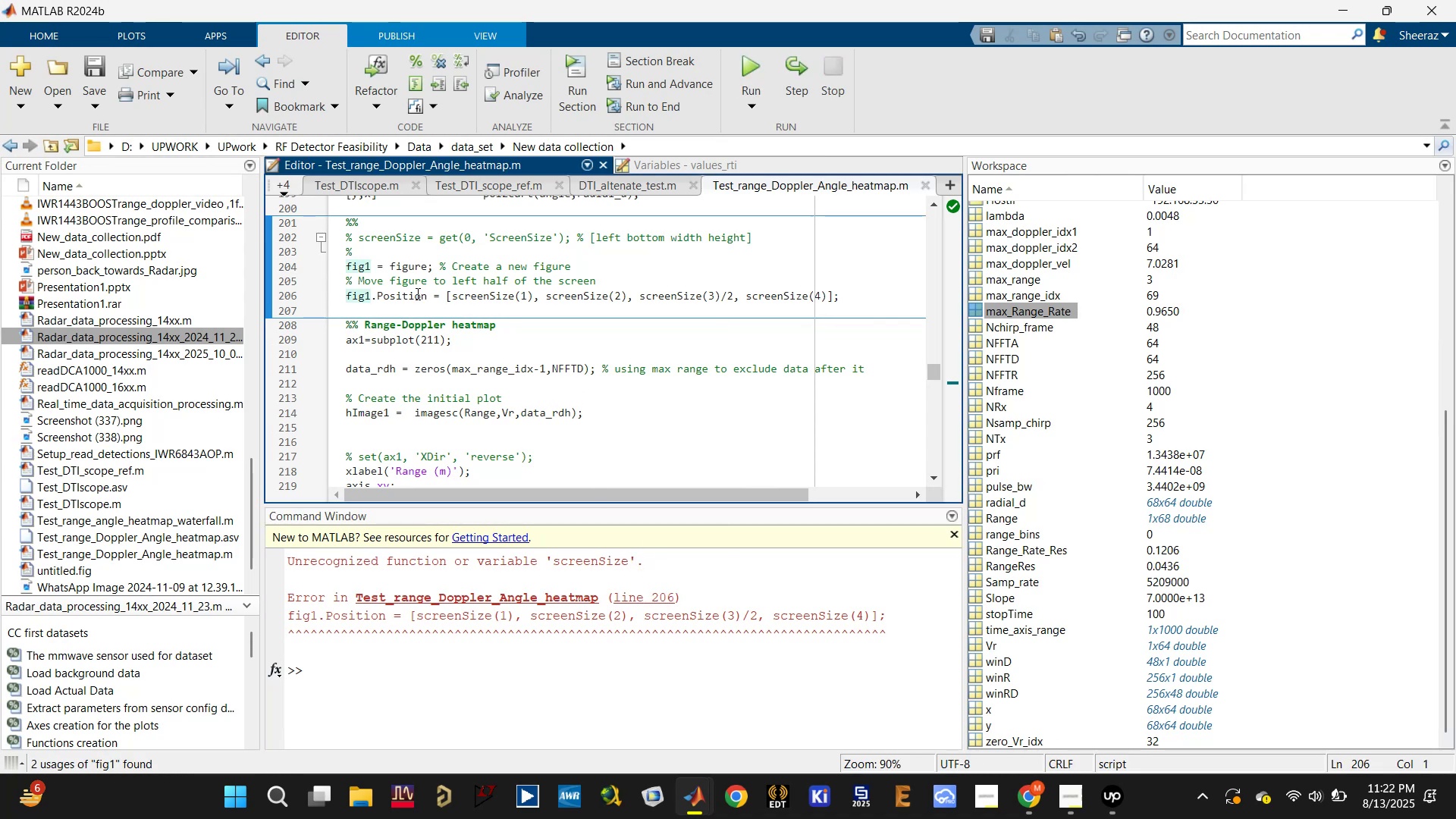 
left_click([359, 234])
 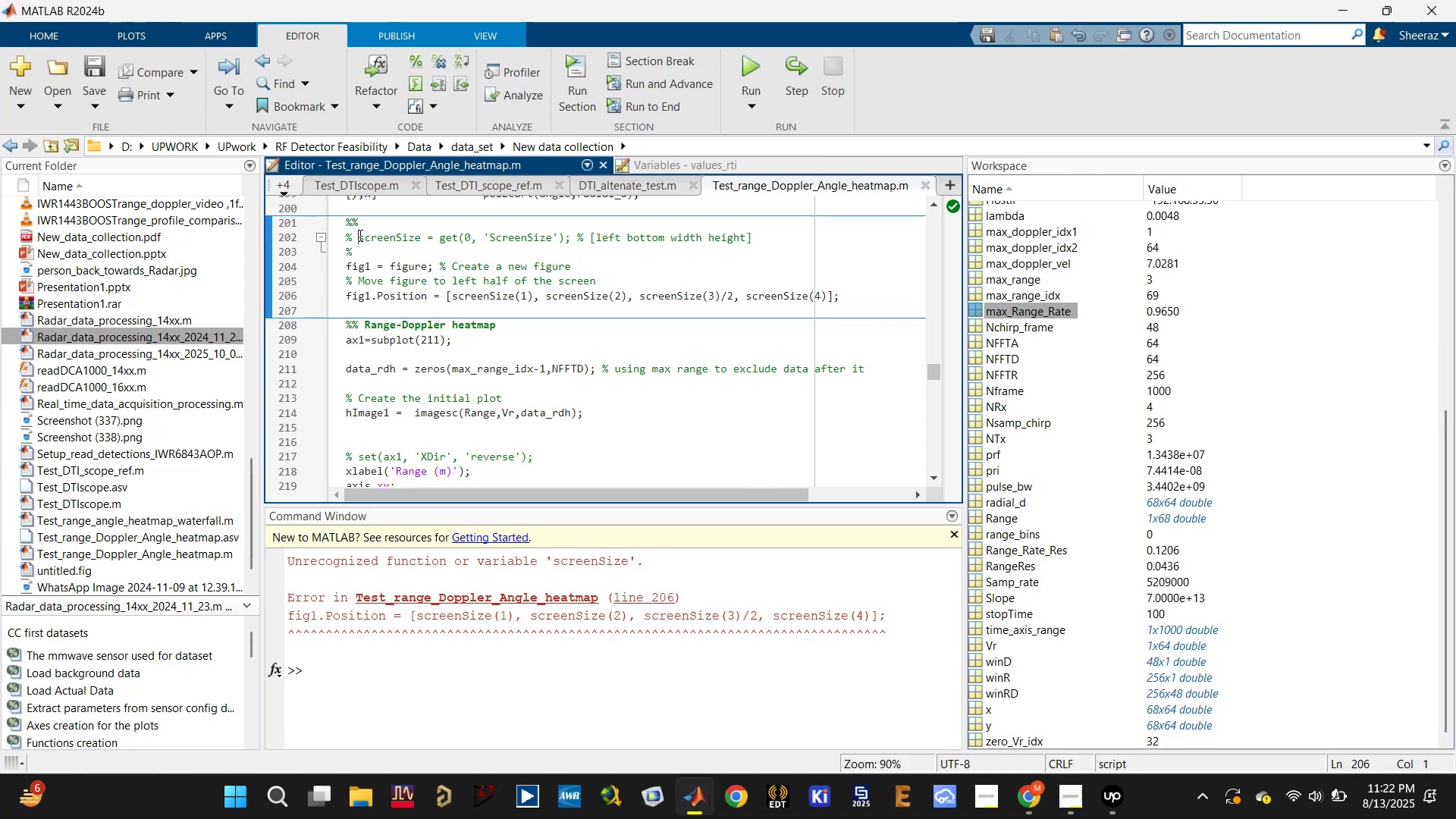 
key(Control+T)
 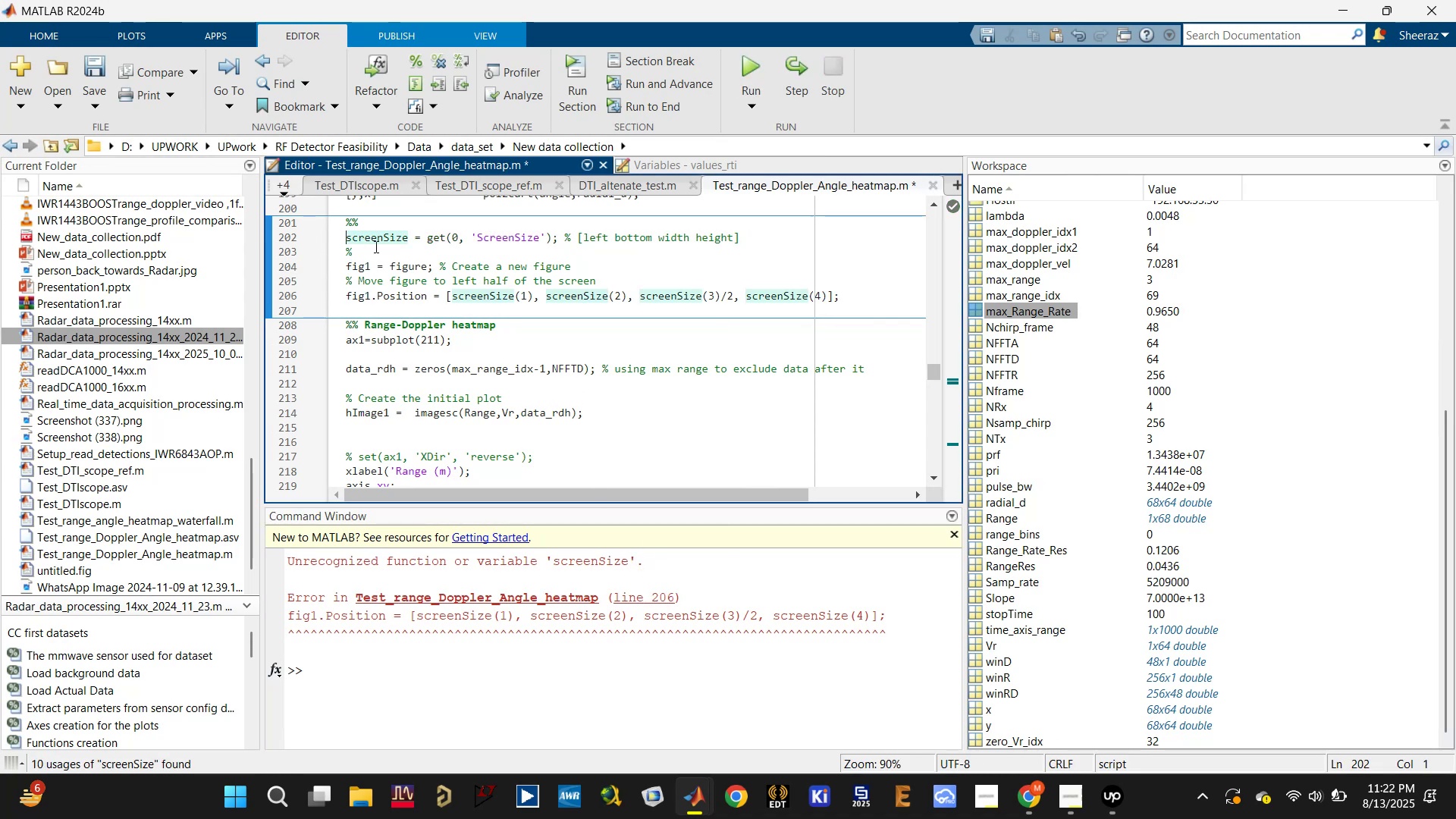 
key(Control+ControlLeft)
 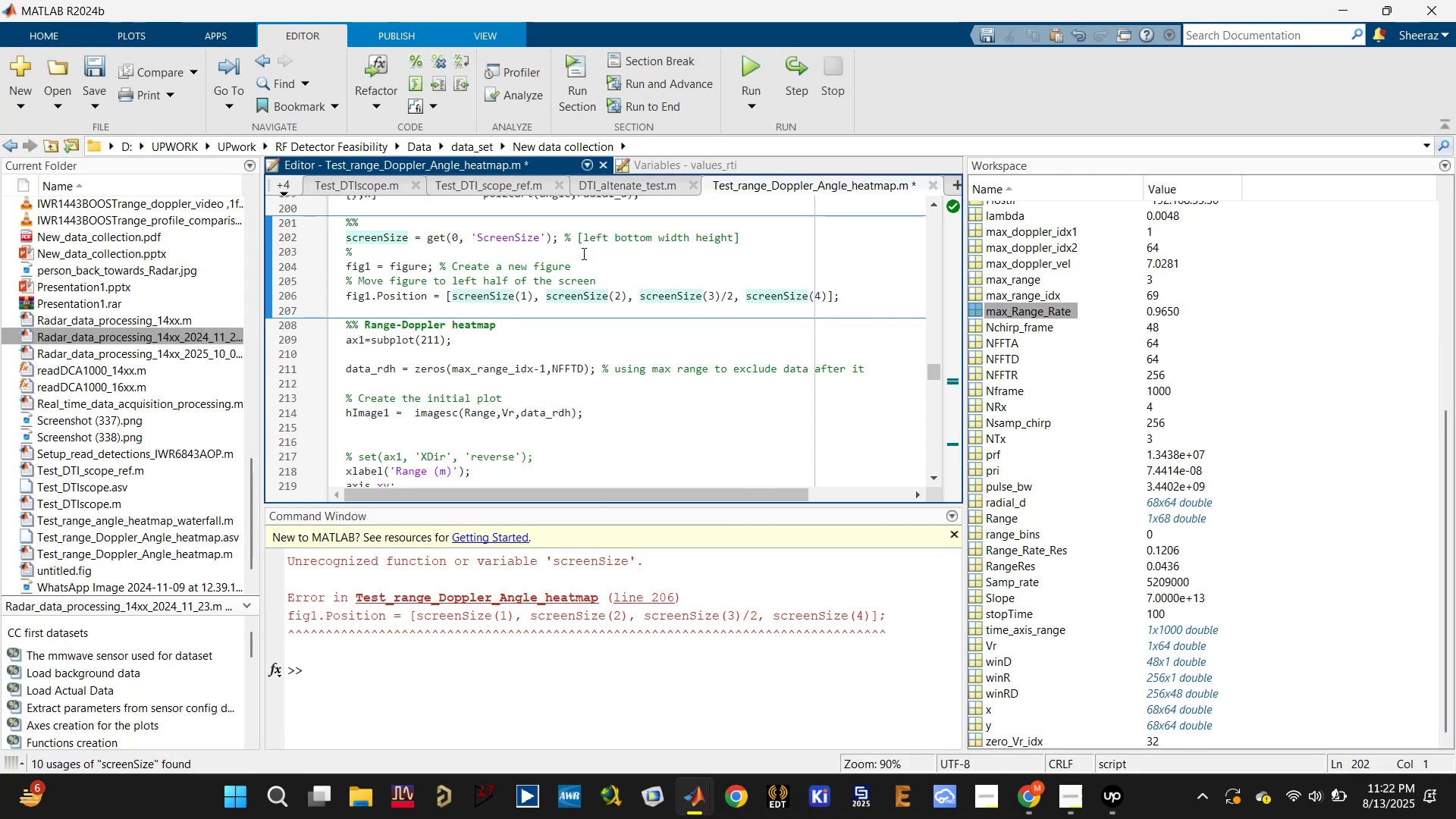 
key(Control+S)
 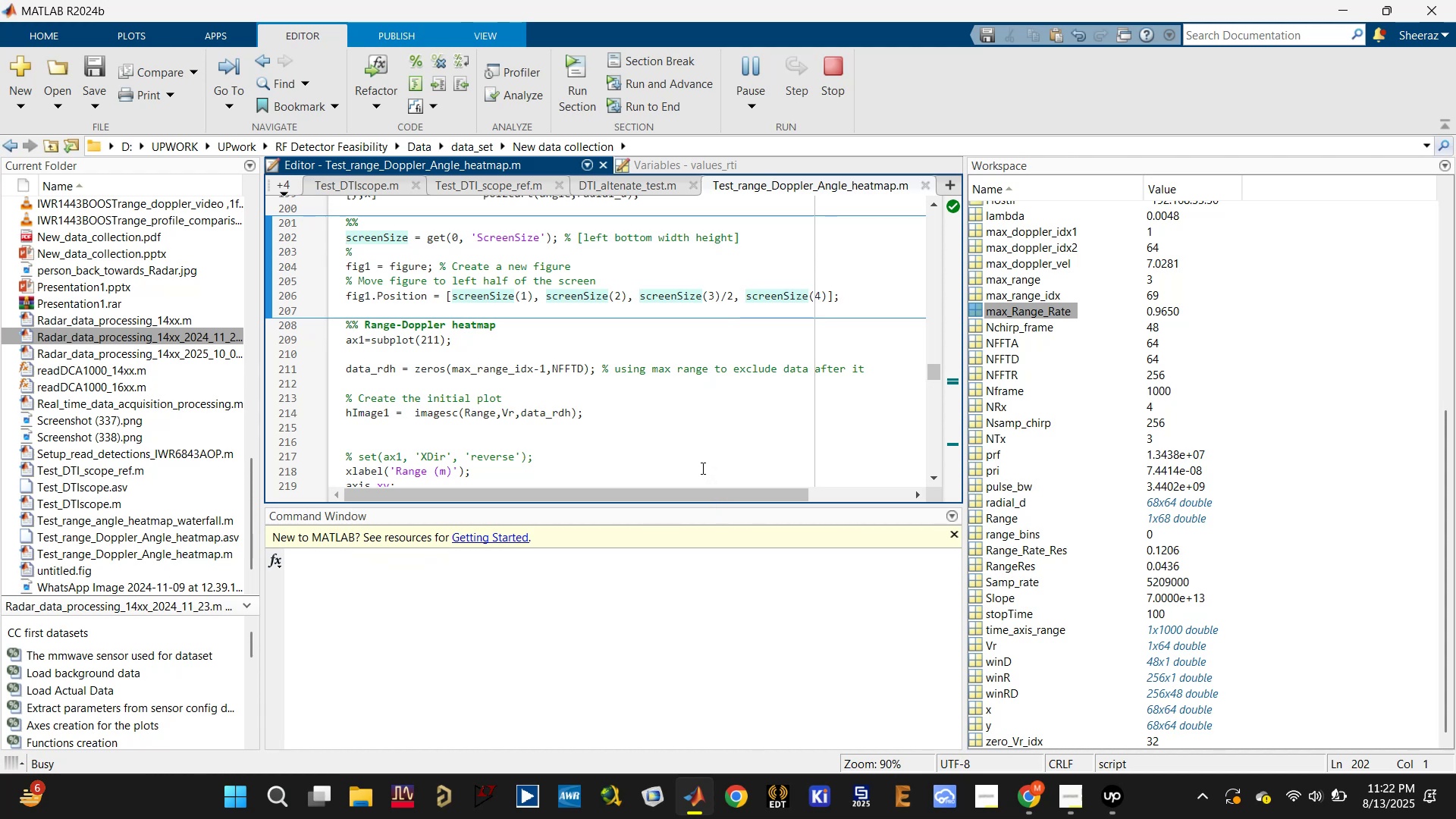 
wait(16.15)
 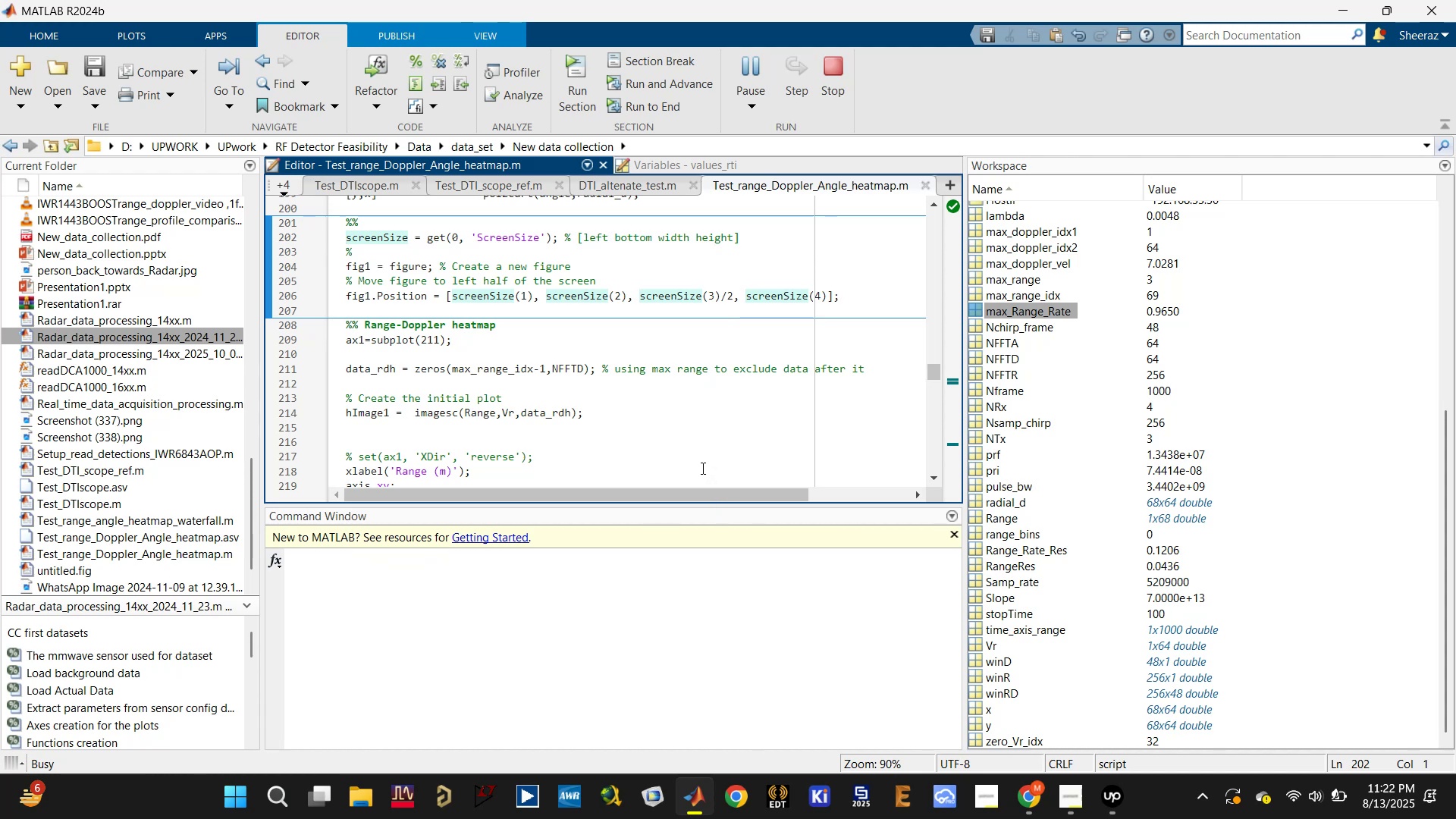 
scroll: coordinate [679, 470], scroll_direction: down, amount: 4.0
 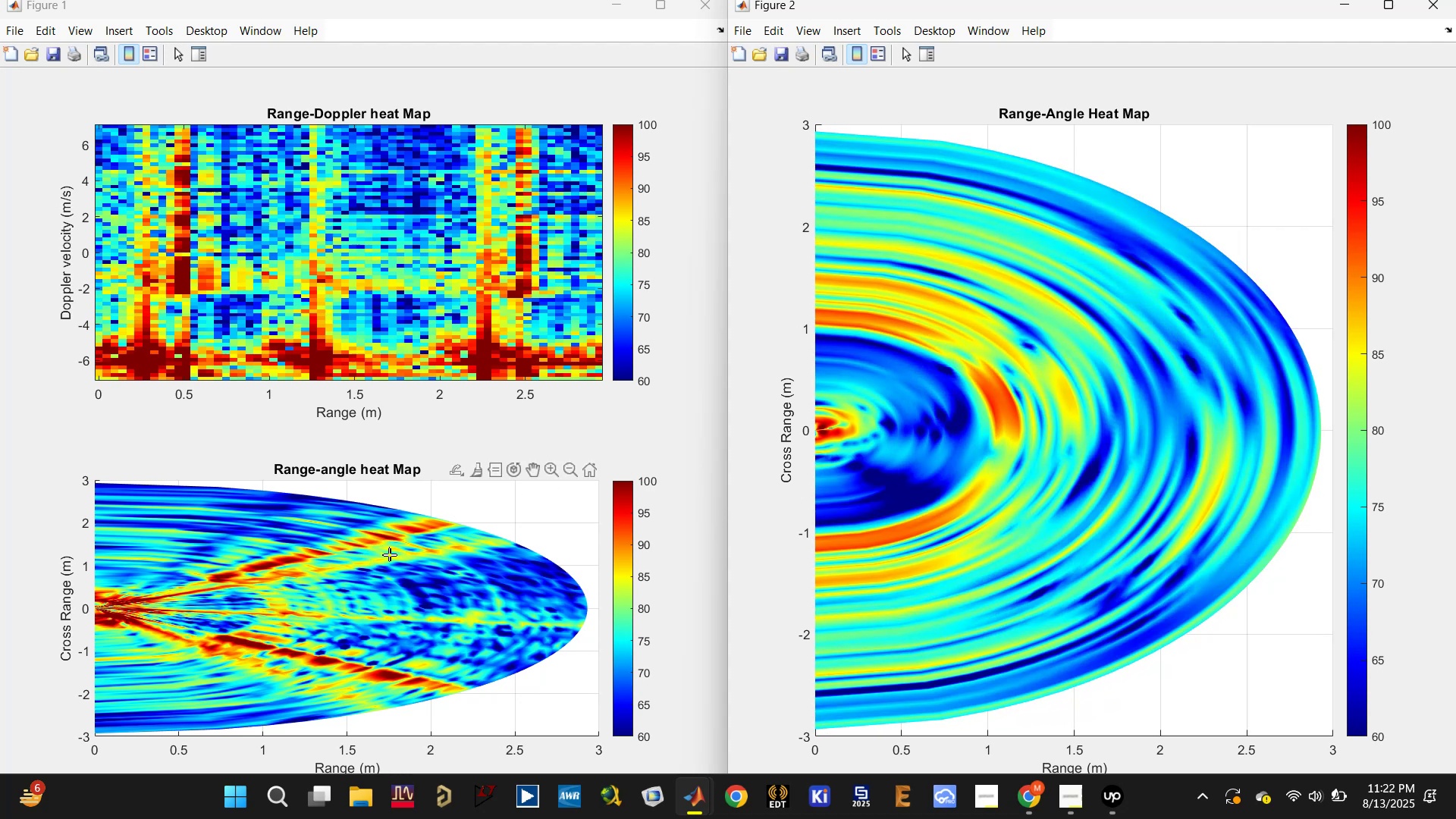 
wait(35.01)
 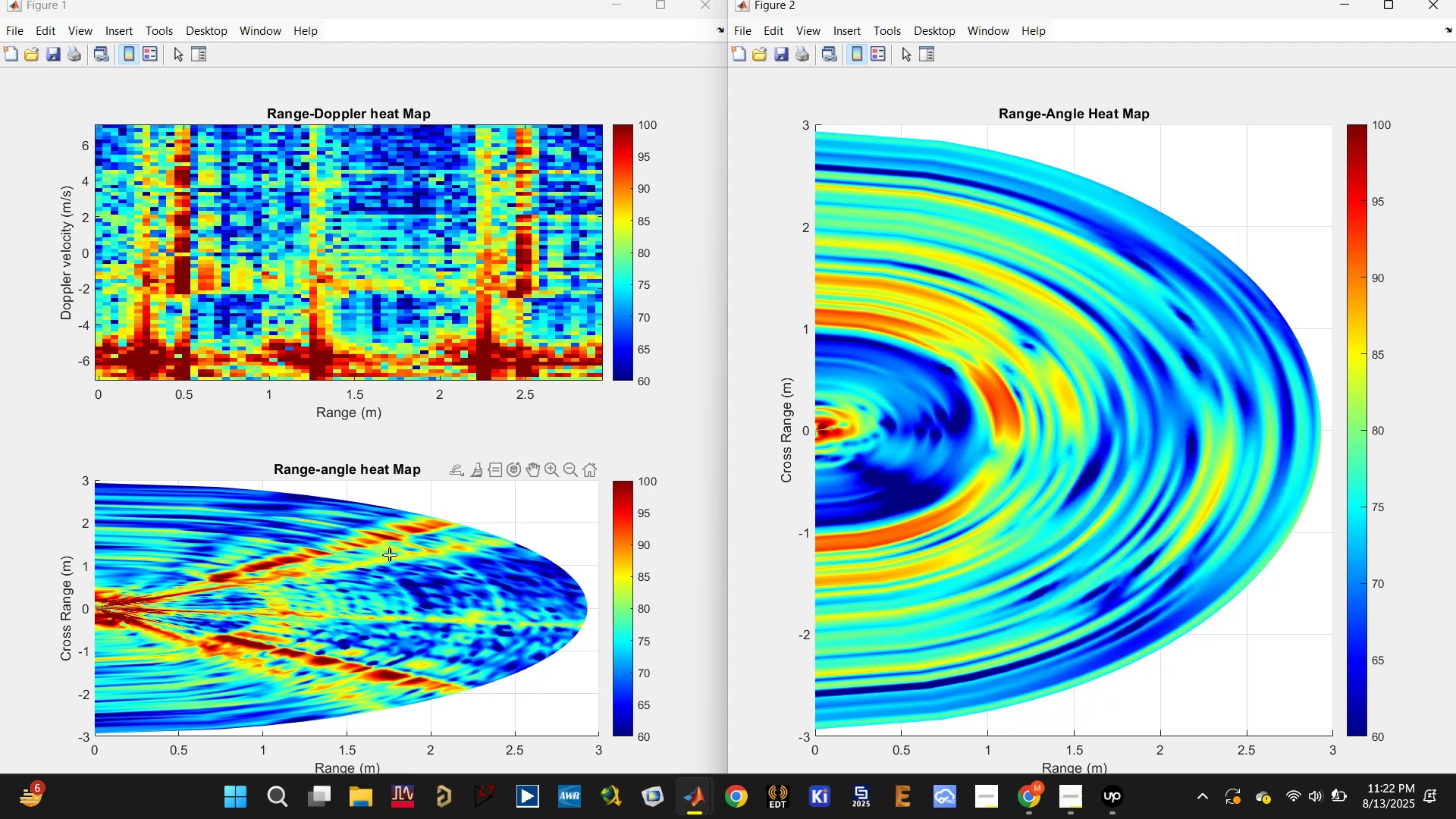 
left_click([667, 2])
 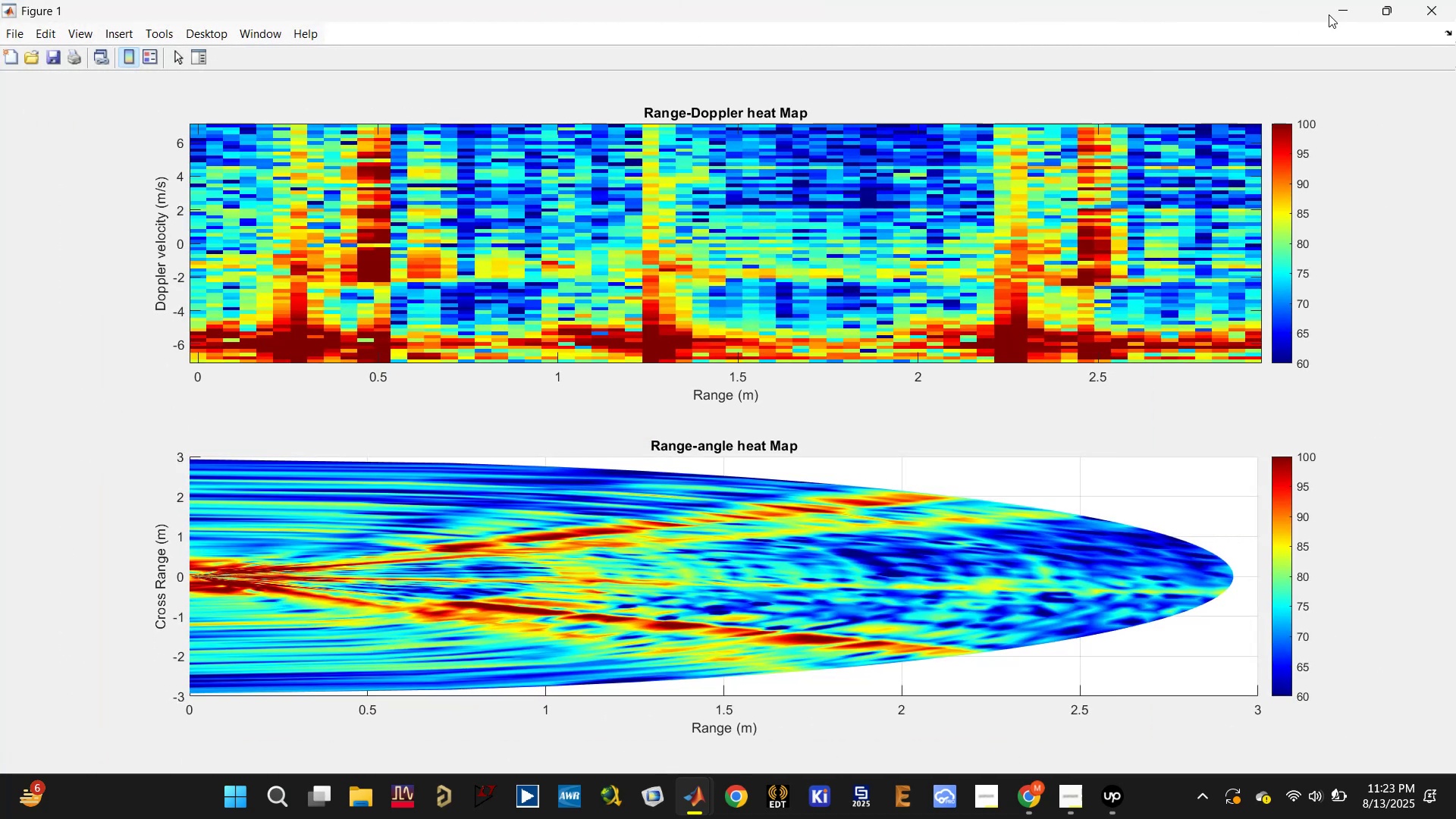 
left_click([1375, 14])
 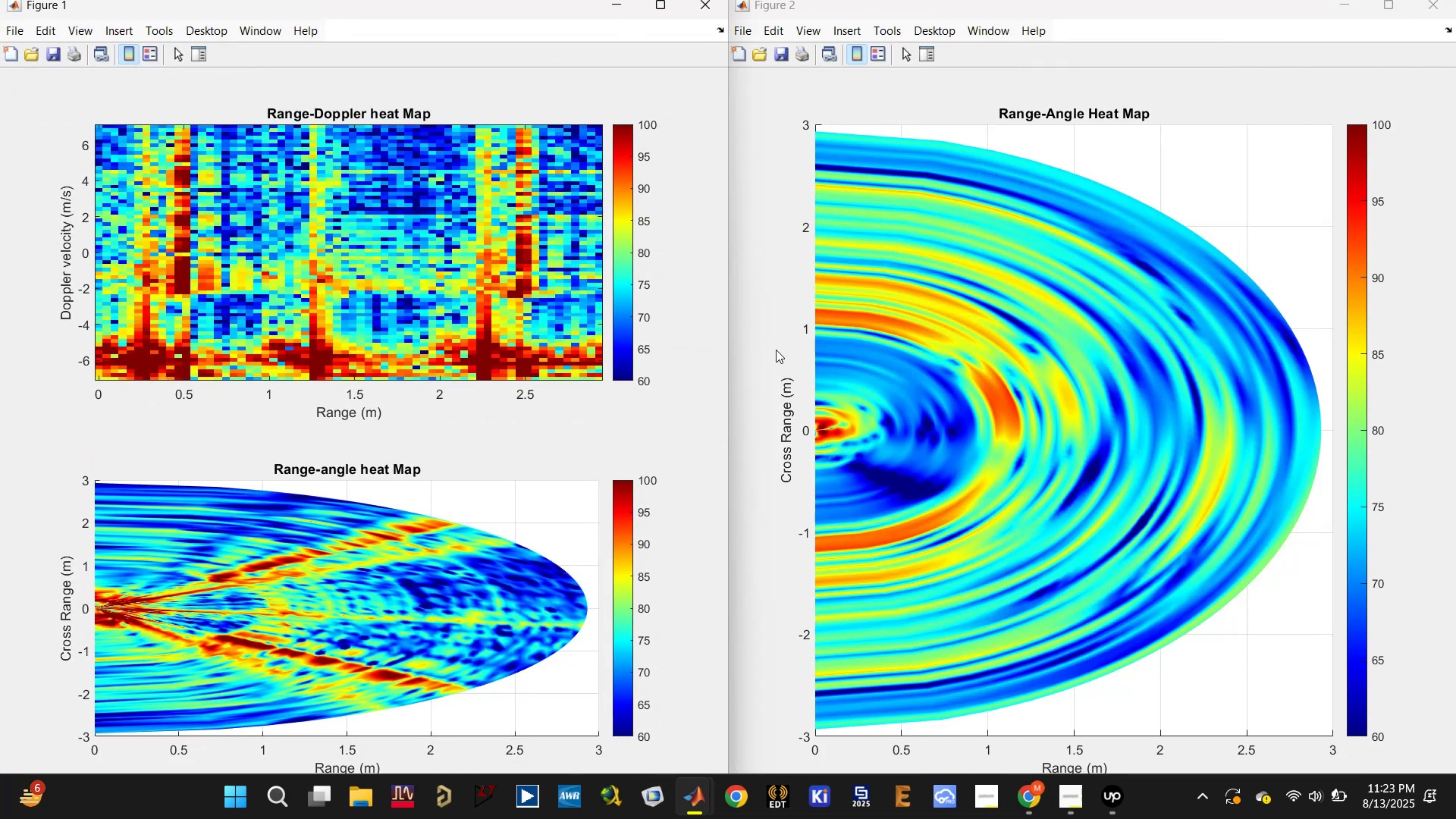 
mouse_move([838, 309])
 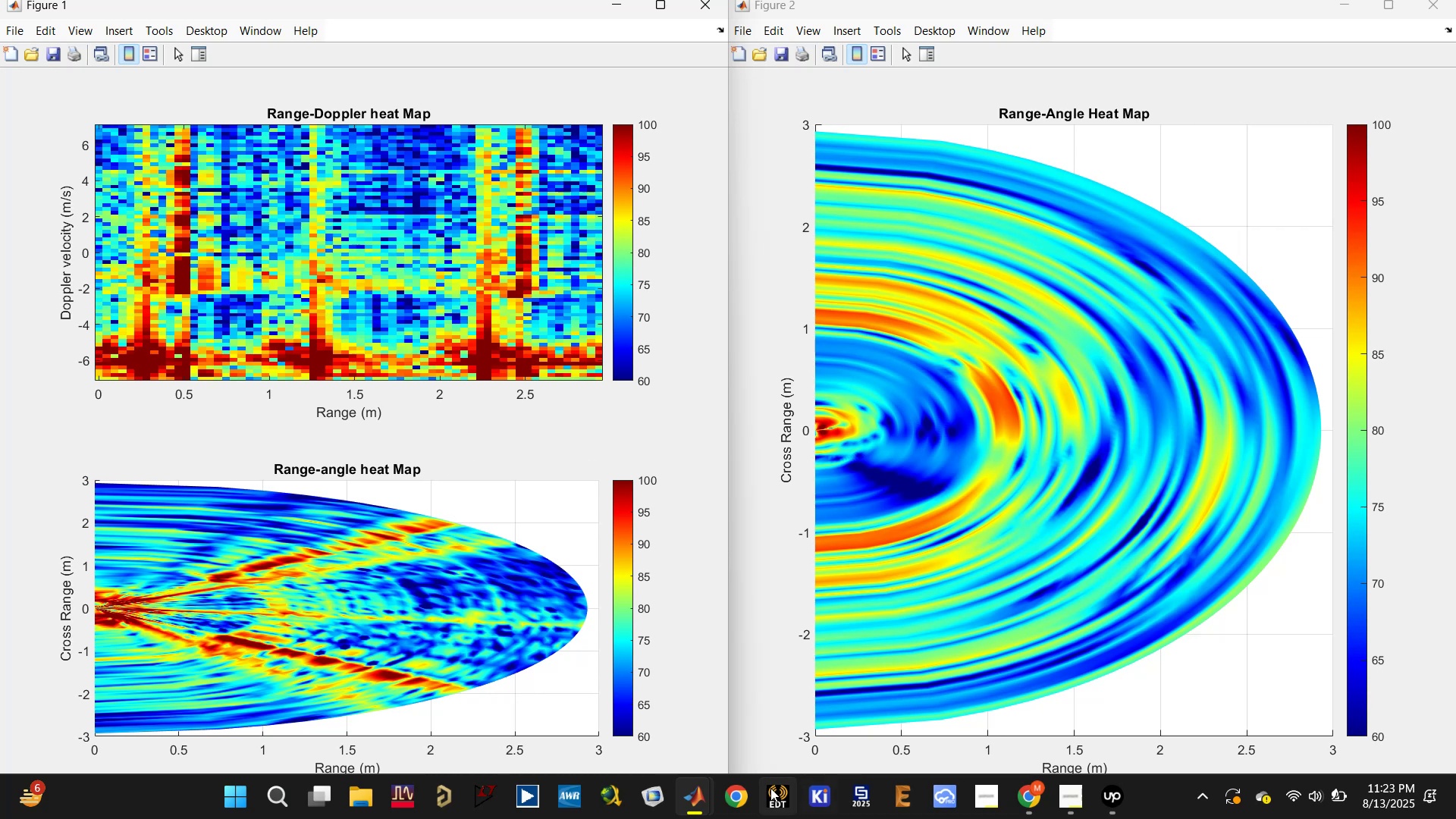 
wait(5.4)
 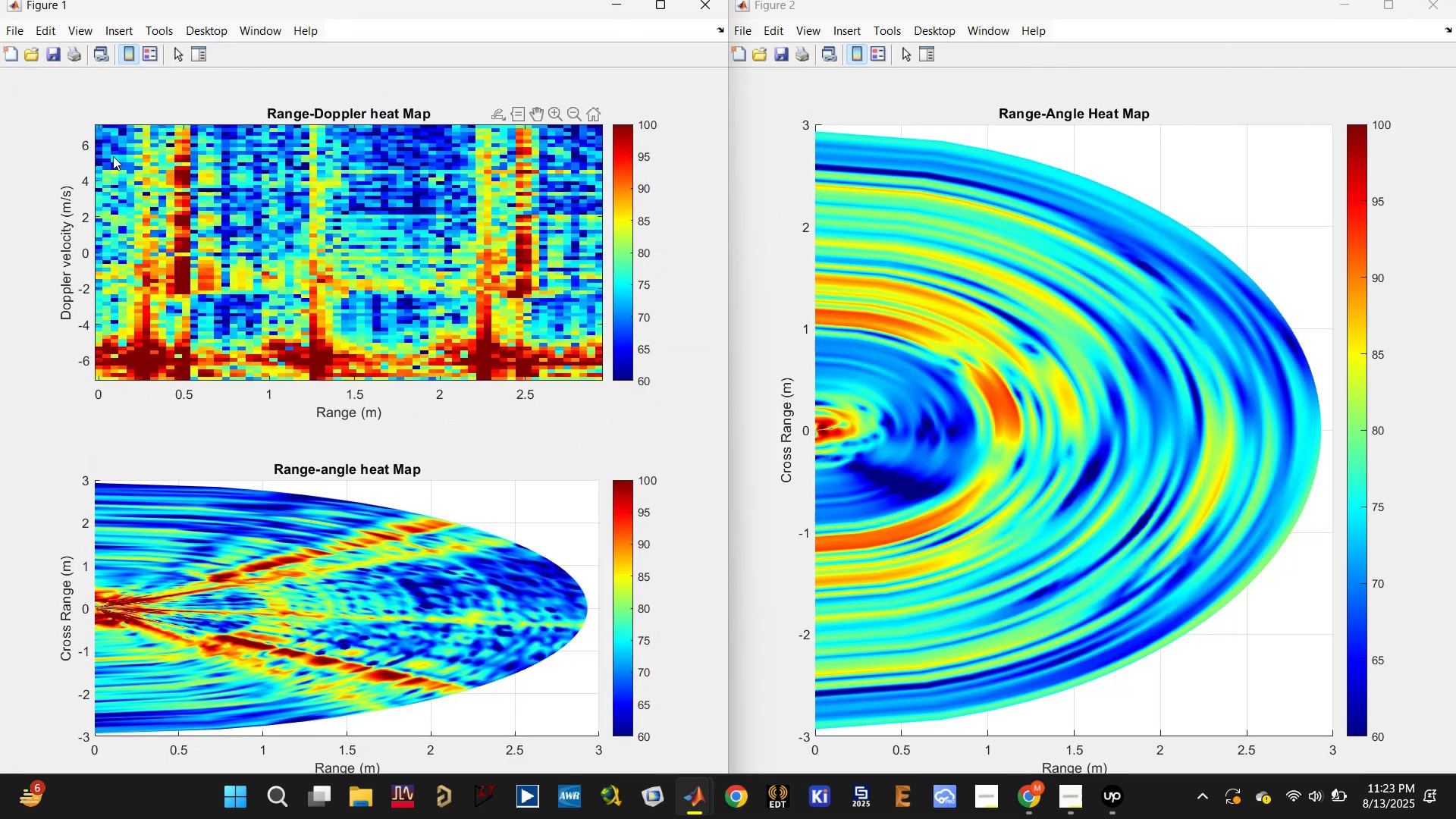 
left_click([587, 714])
 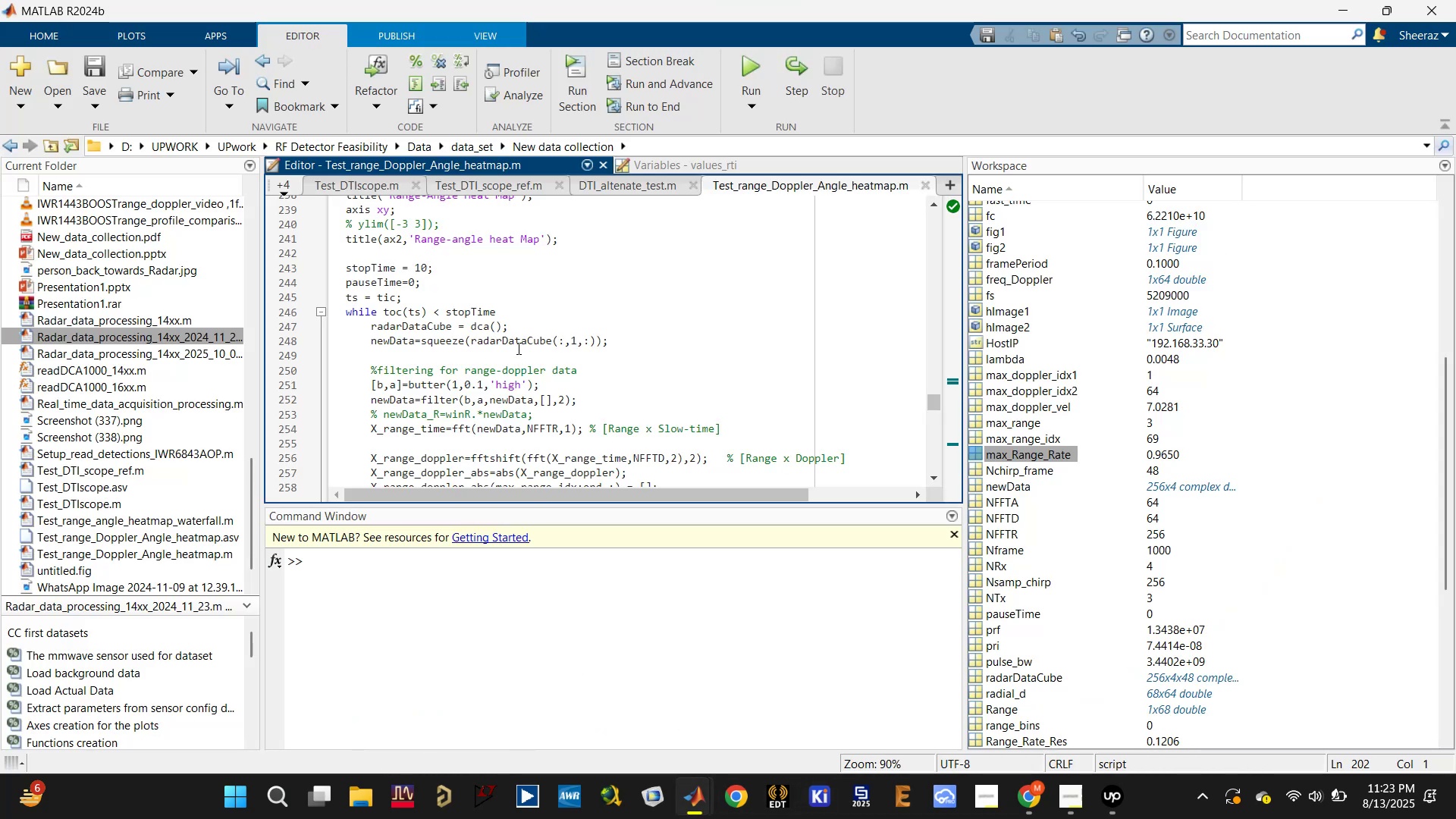 
left_click([520, 341])
 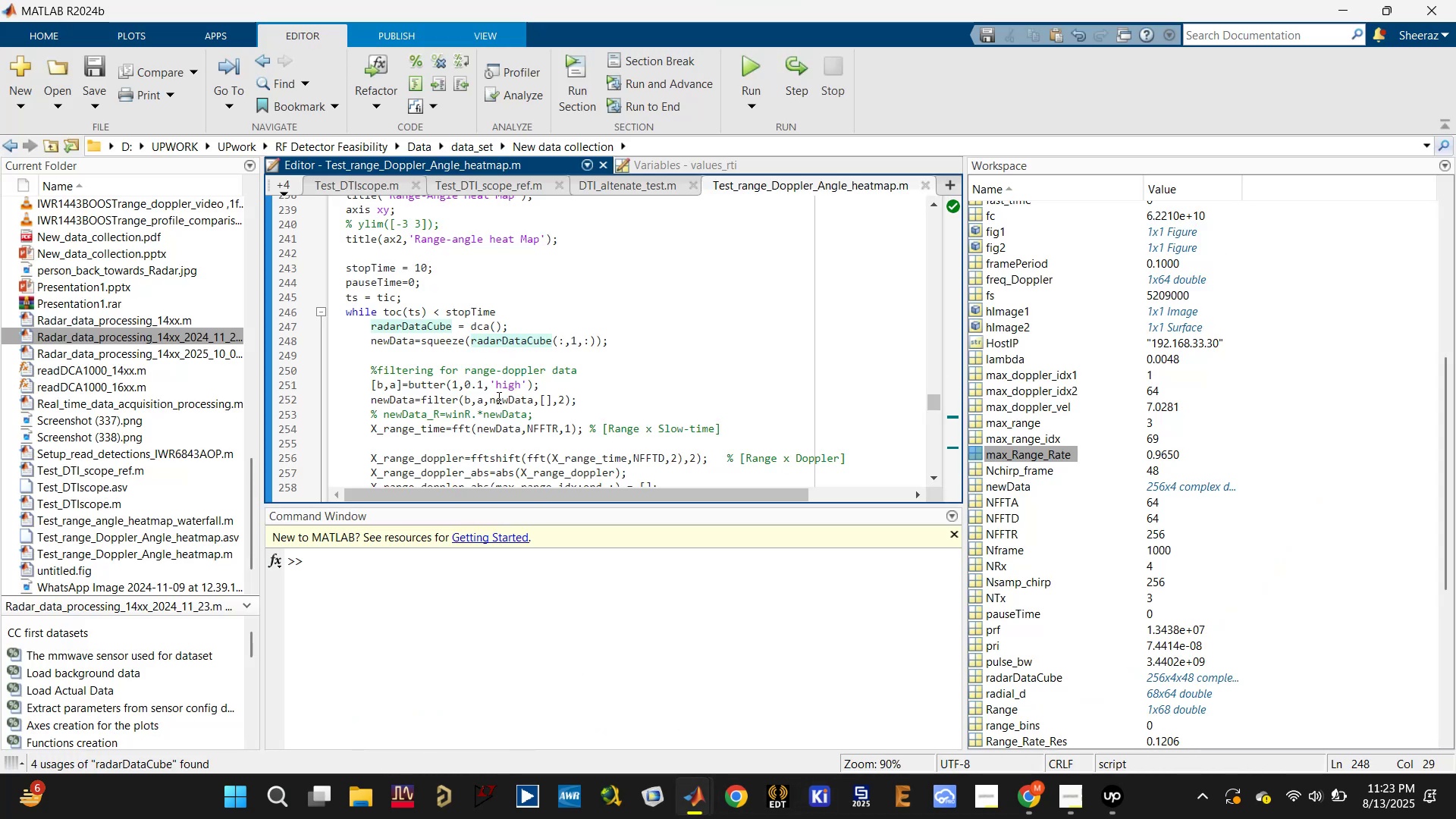 
left_click([504, 397])
 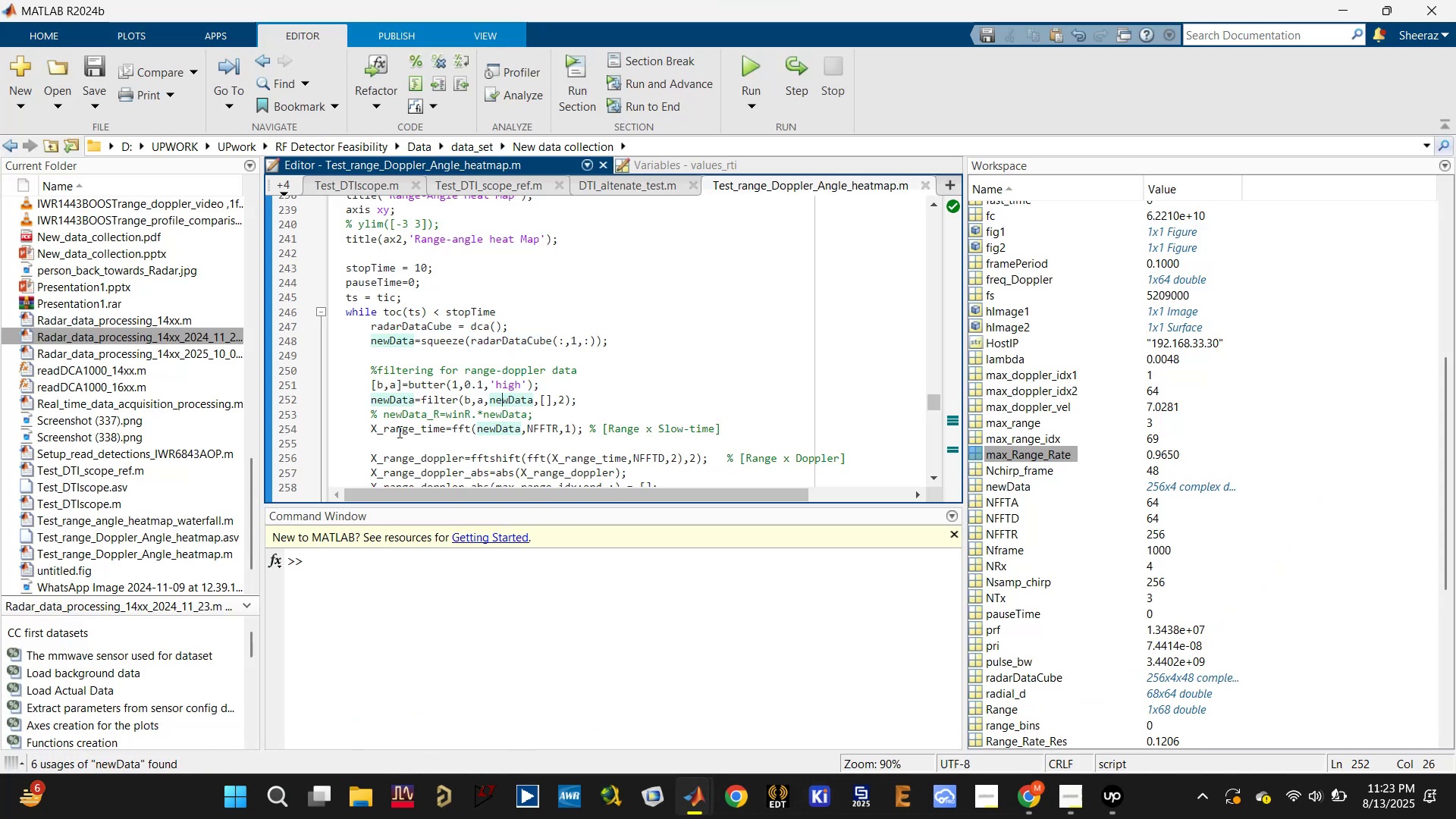 
scroll: coordinate [398, 434], scroll_direction: down, amount: 2.0
 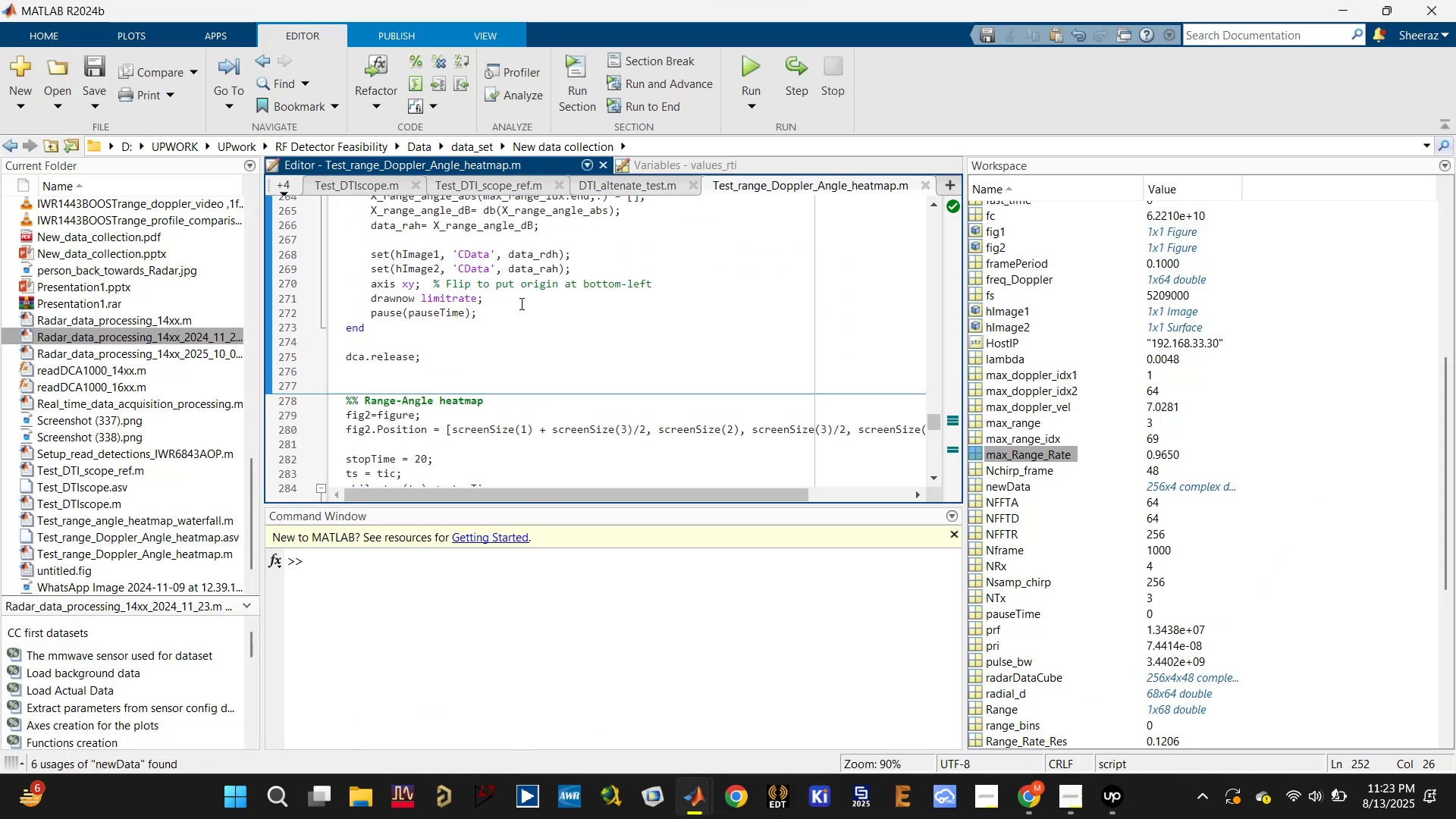 
left_click([549, 248])
 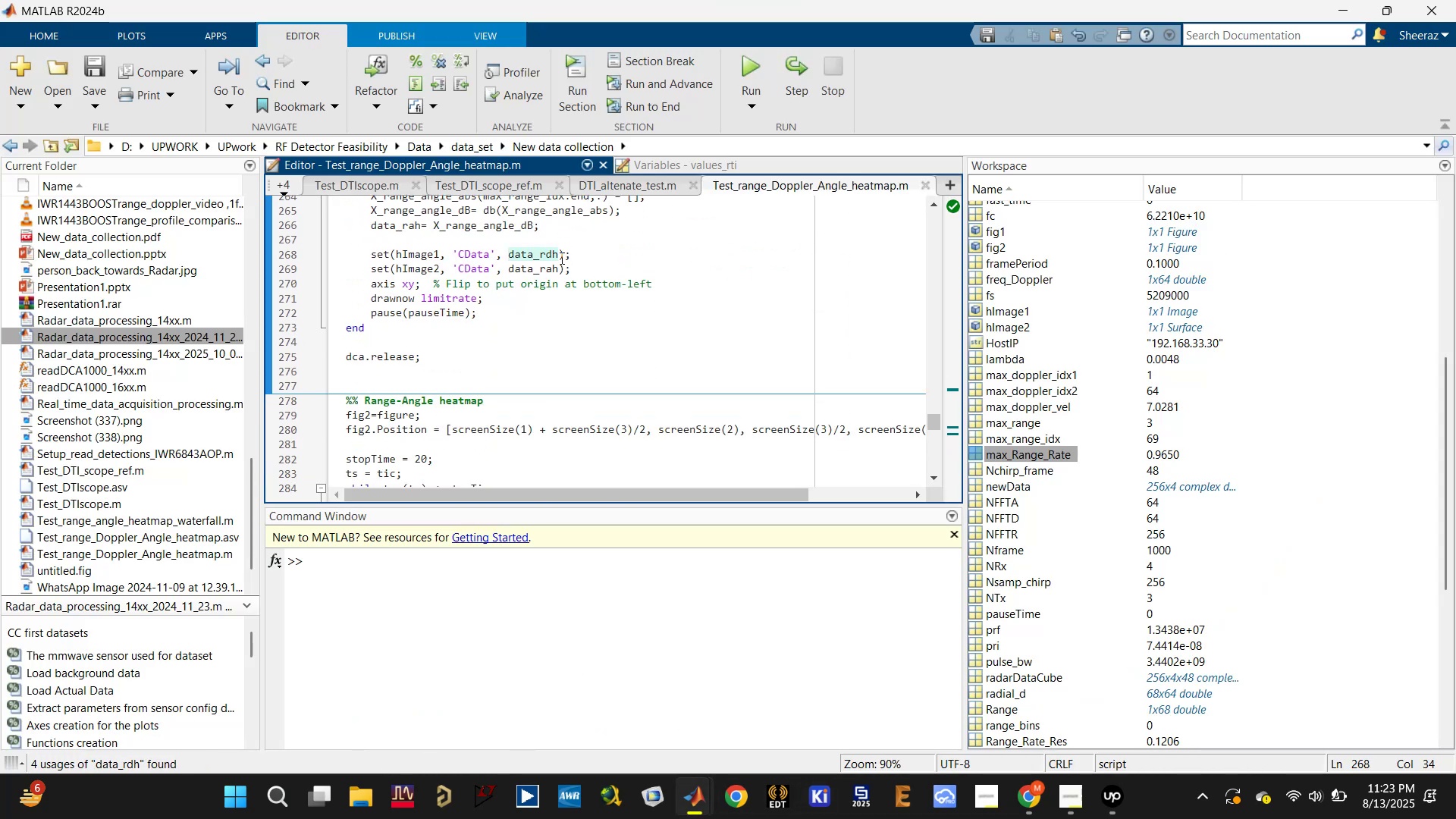 
left_click([560, 256])
 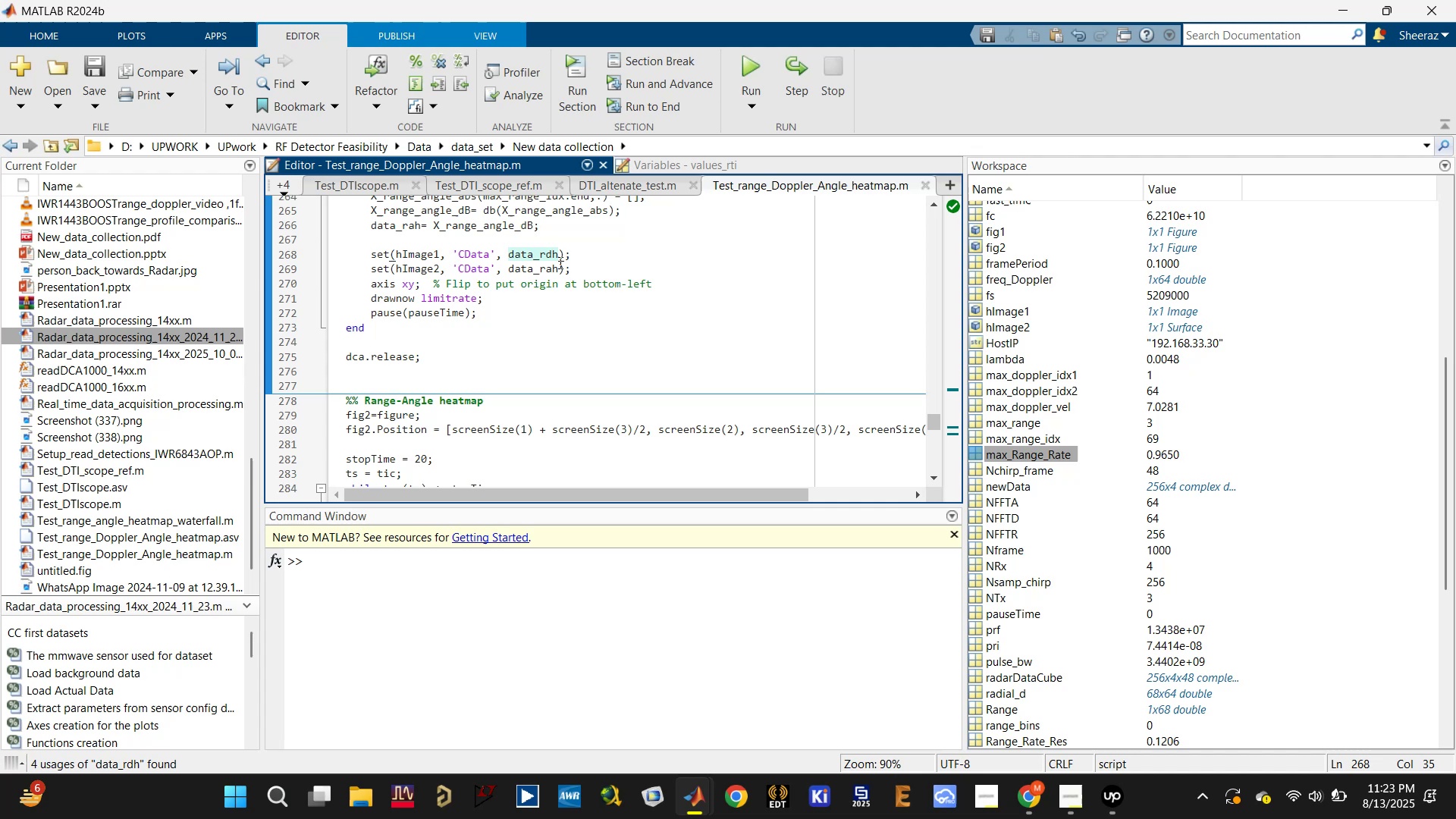 
key(Quote)
 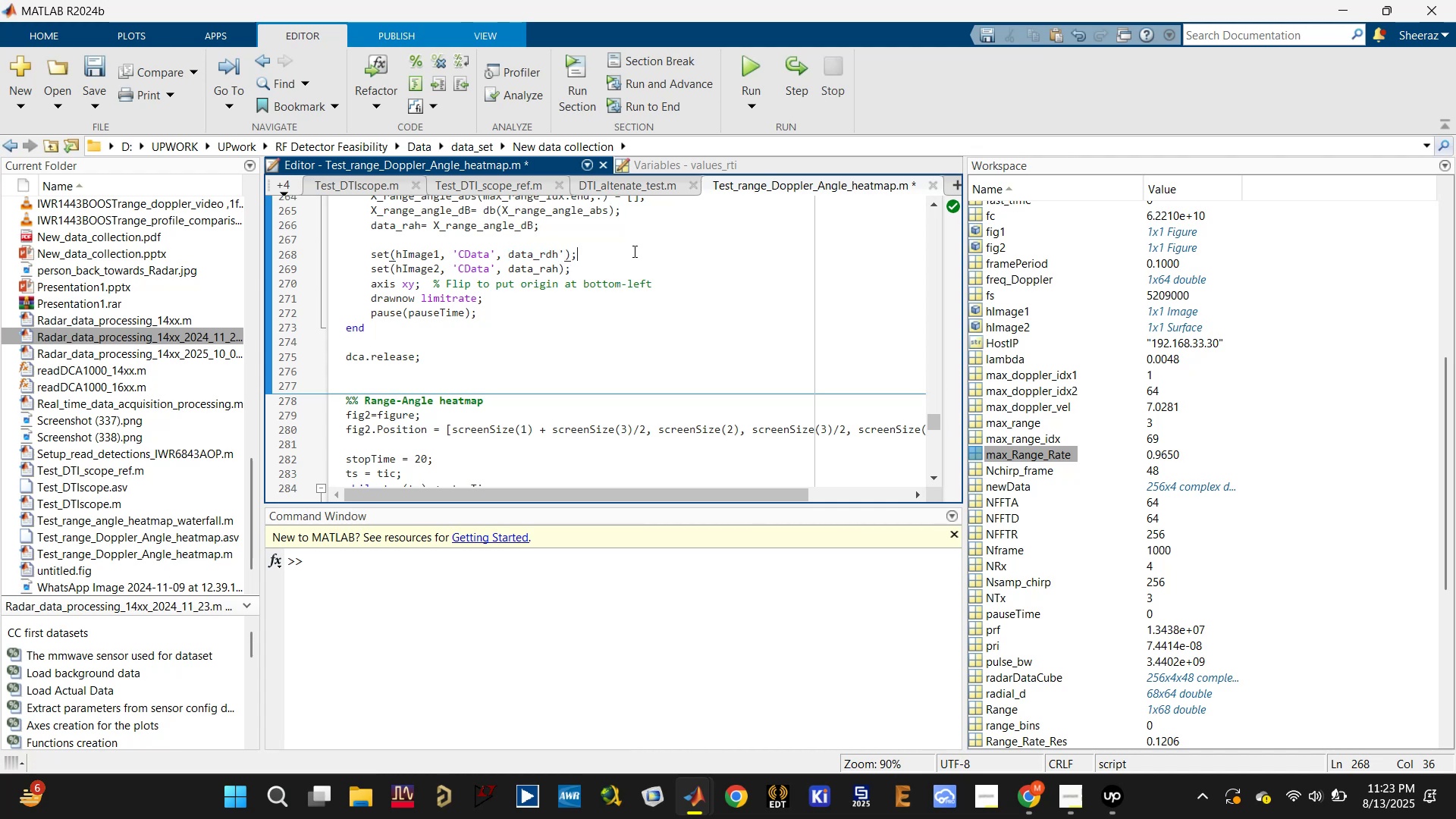 
key(Control+S)
 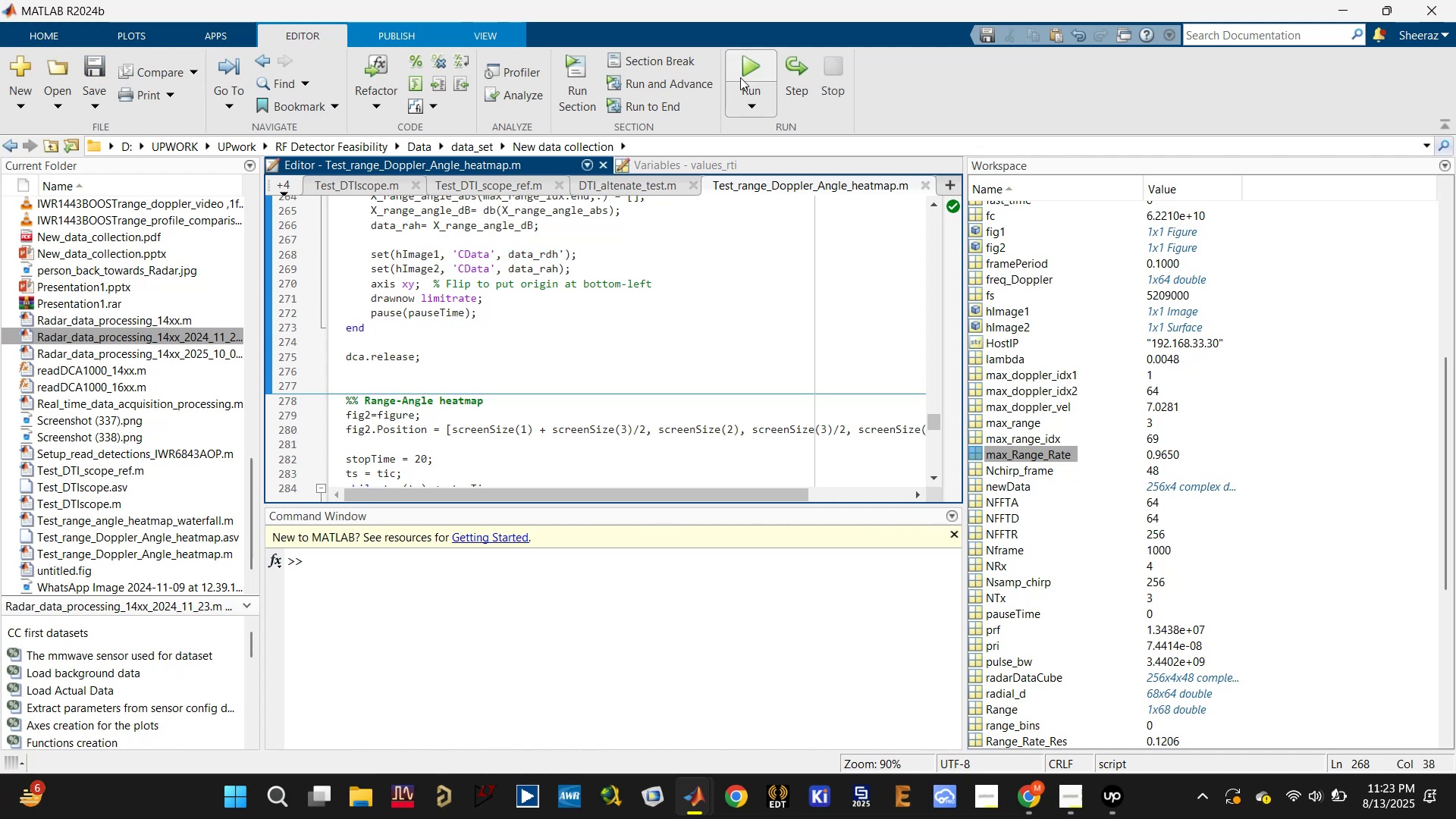 
left_click([747, 66])
 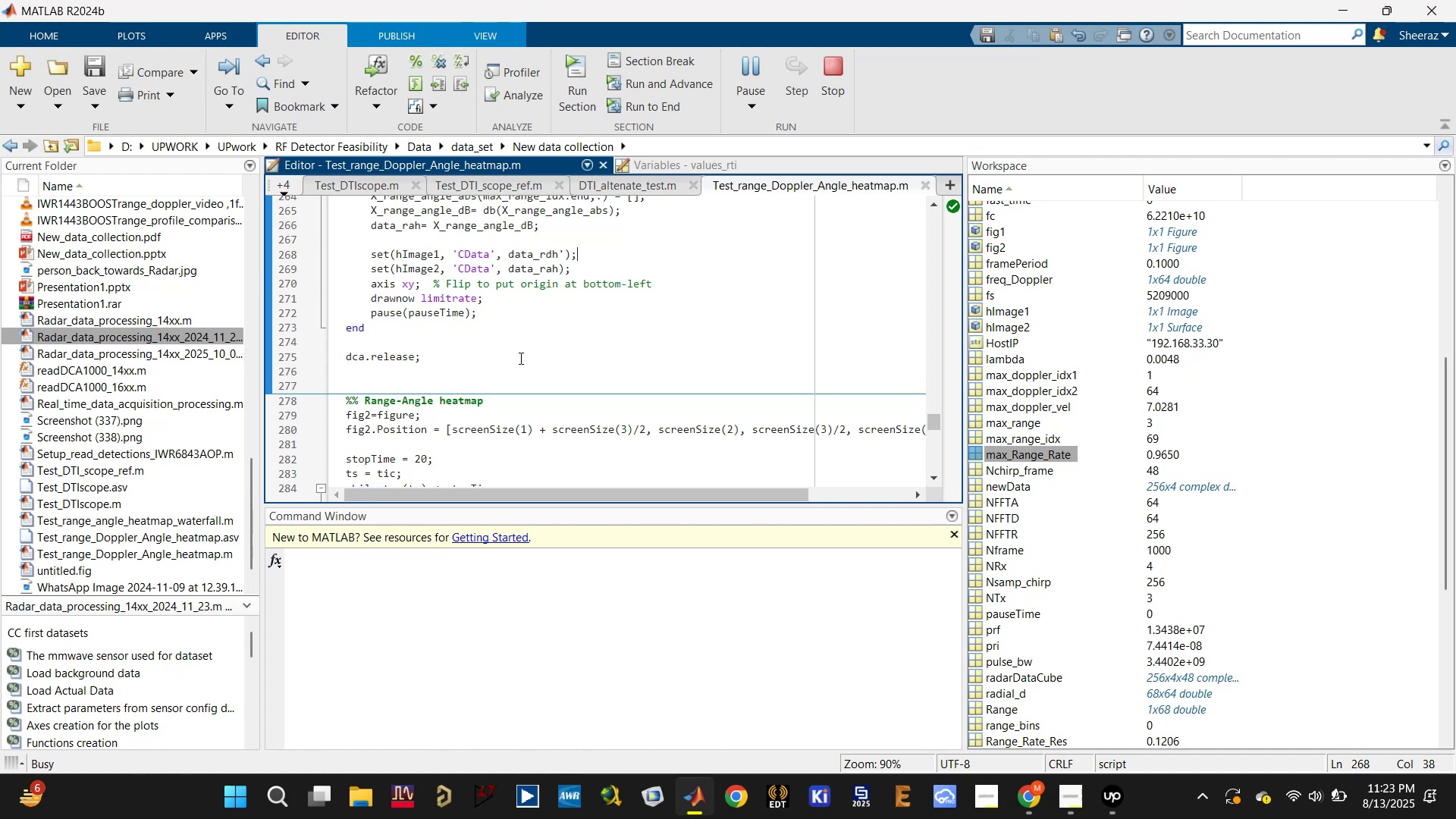 
wait(17.53)
 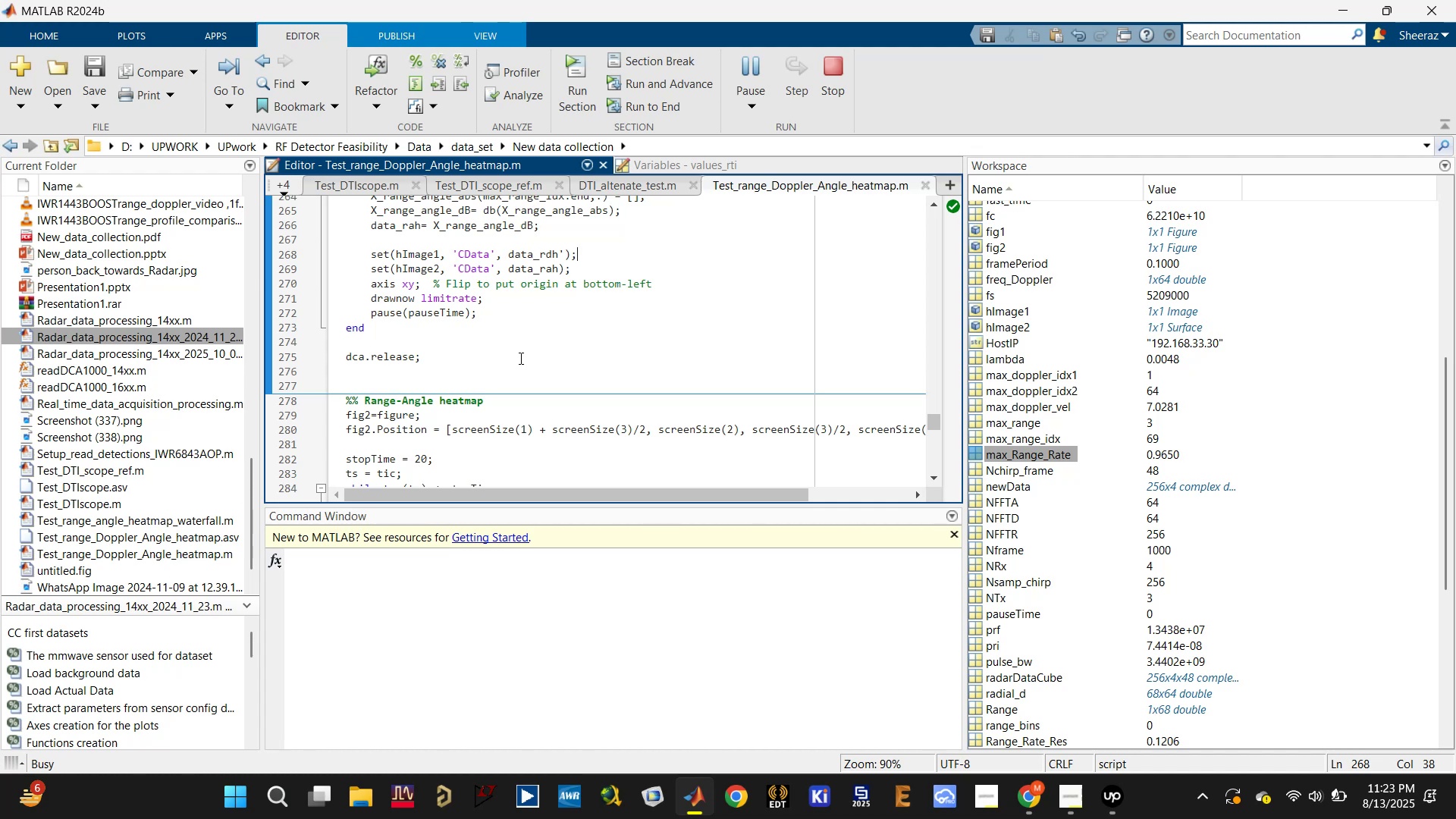 
left_click([770, 670])
 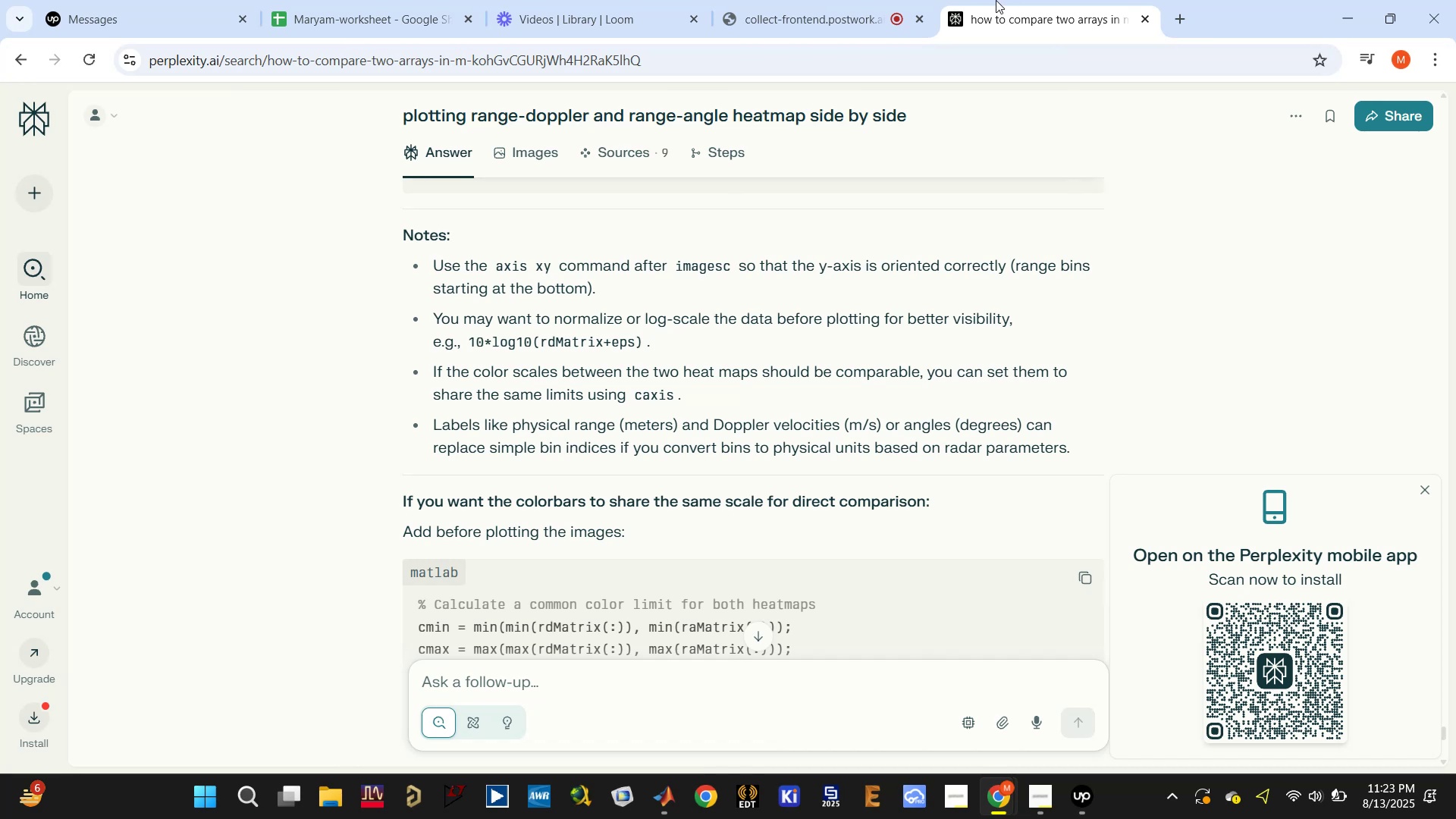 
left_click([817, 0])
 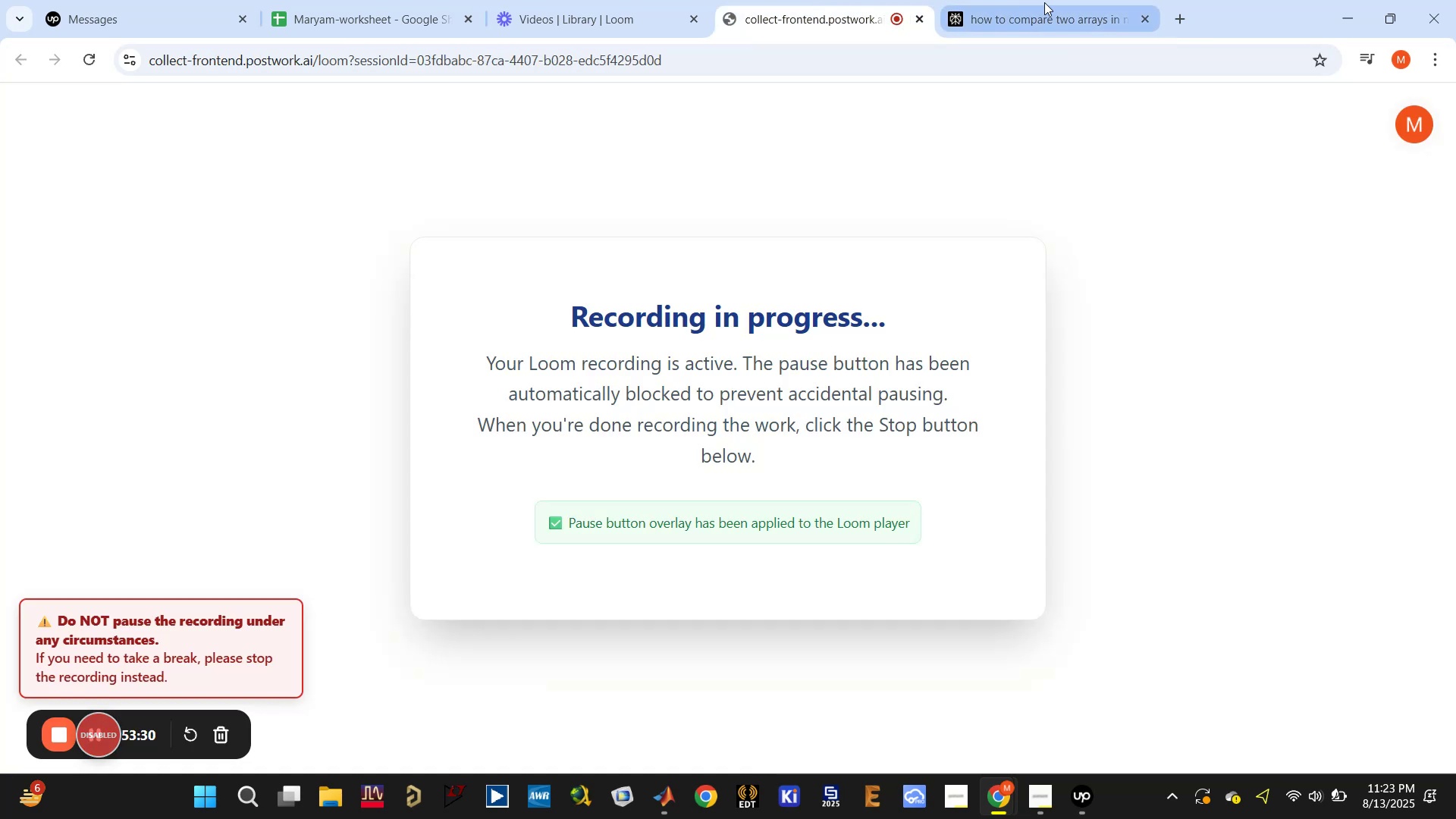 
left_click([1049, 2])
 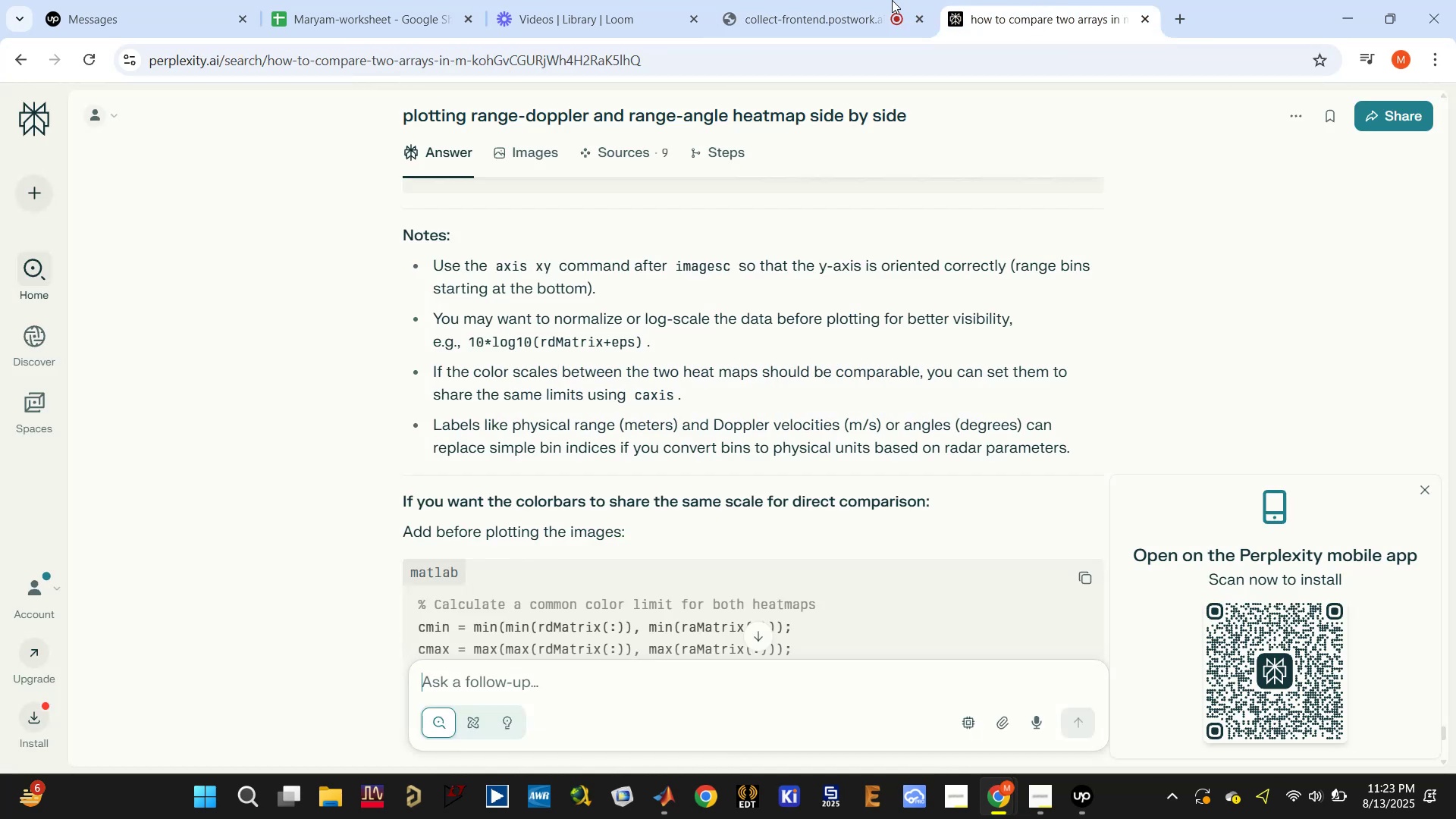 
left_click([858, 0])
 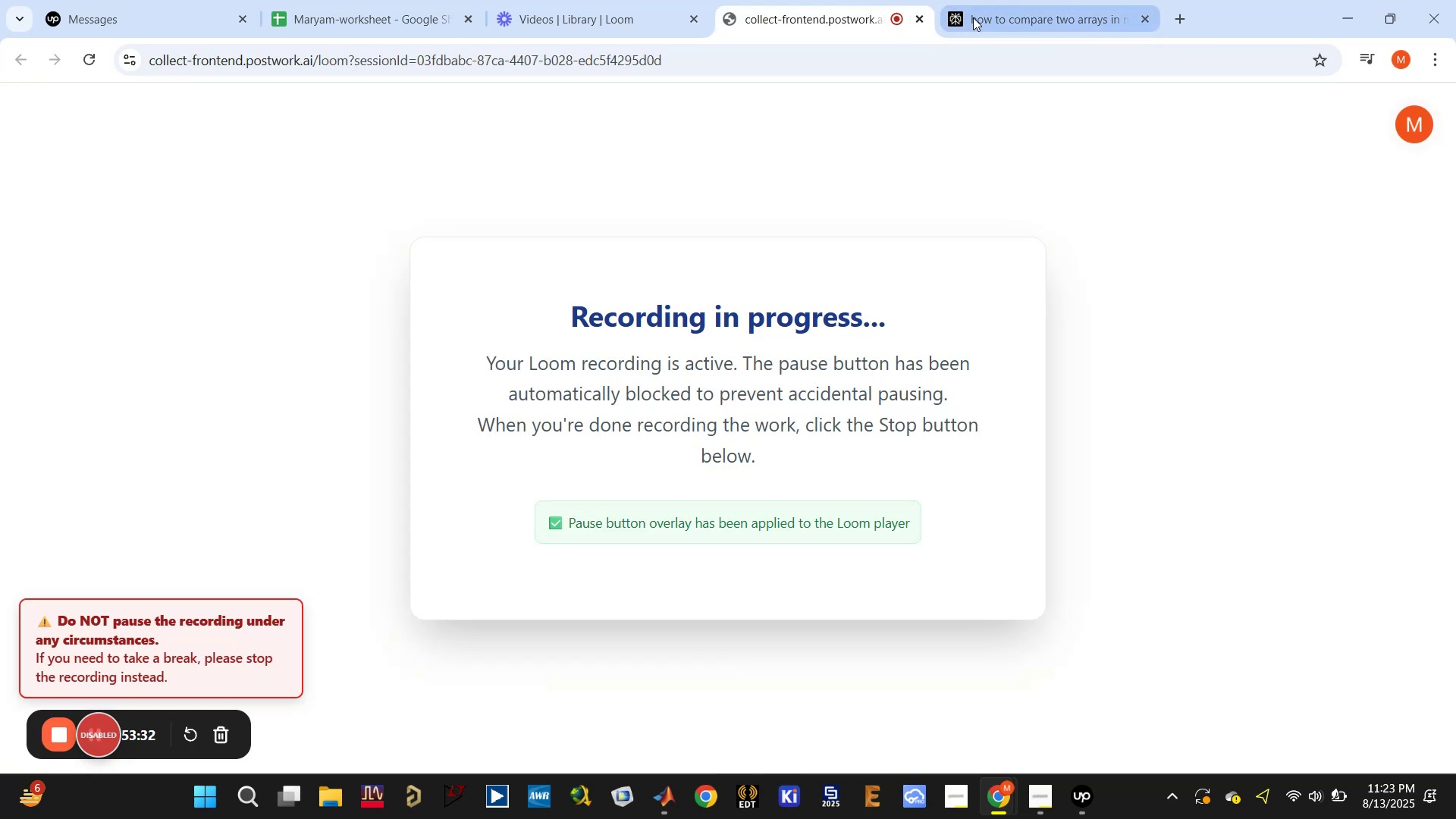 
left_click([999, 18])
 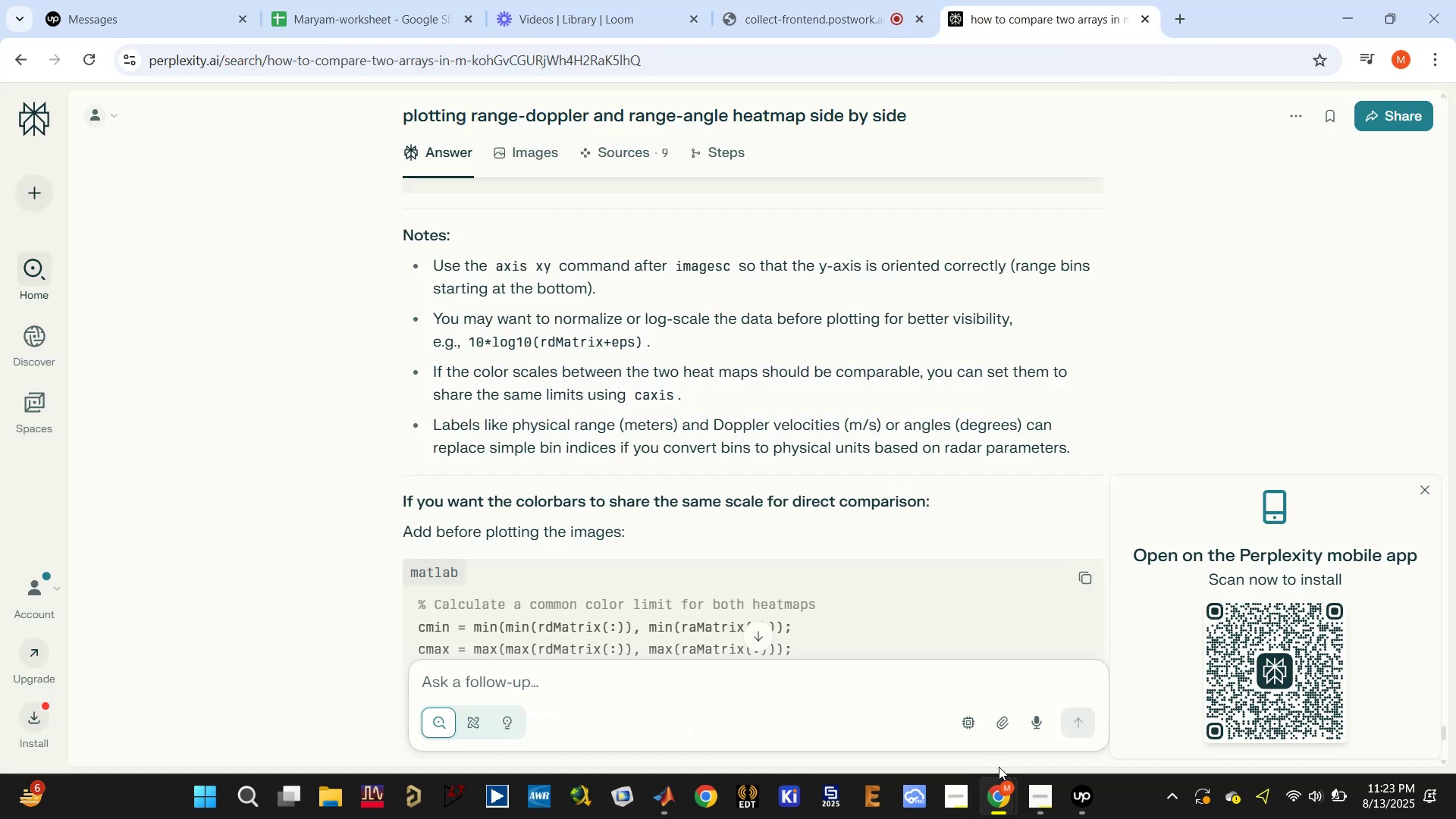 
left_click([999, 799])
 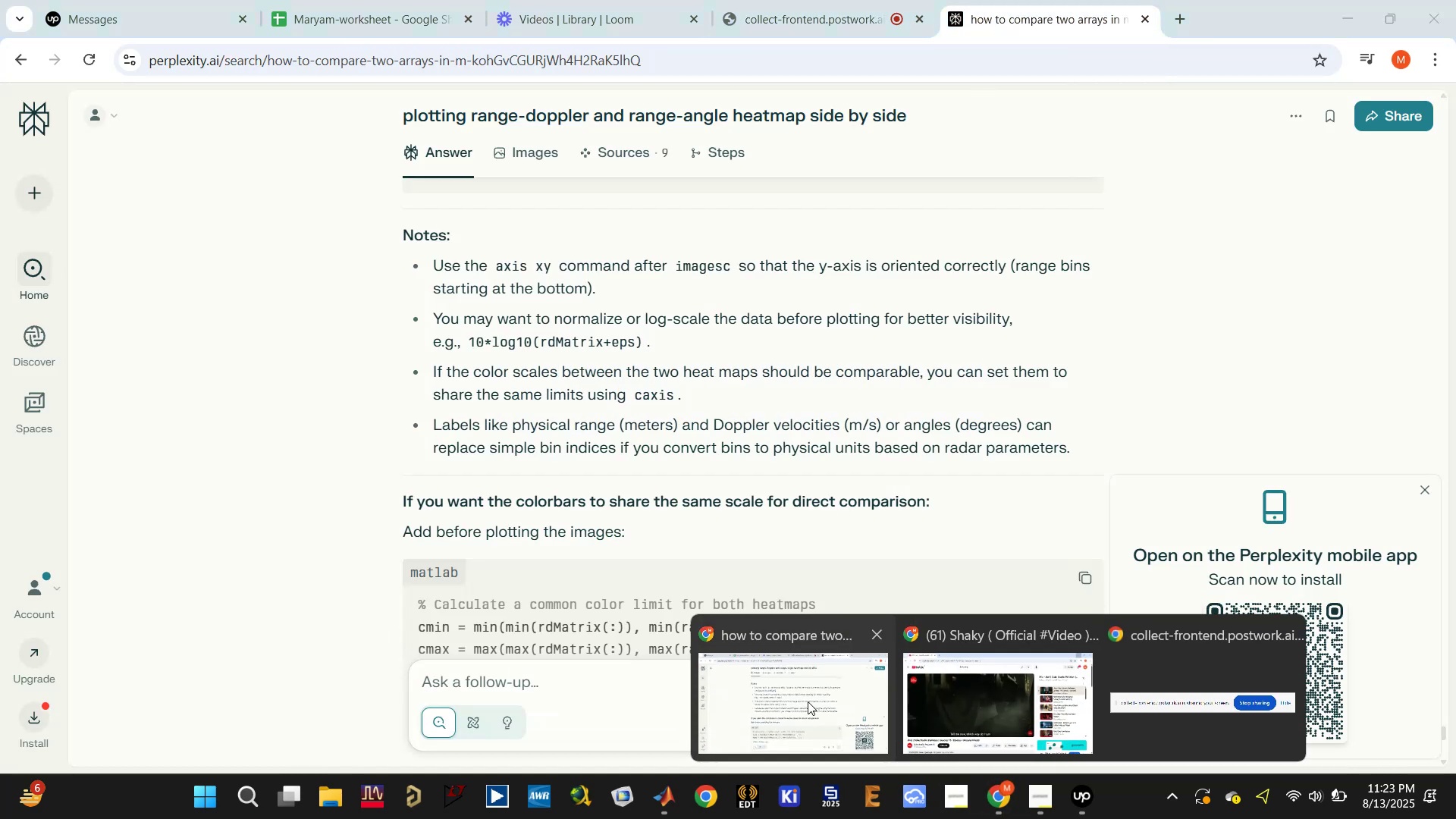 
left_click([788, 693])
 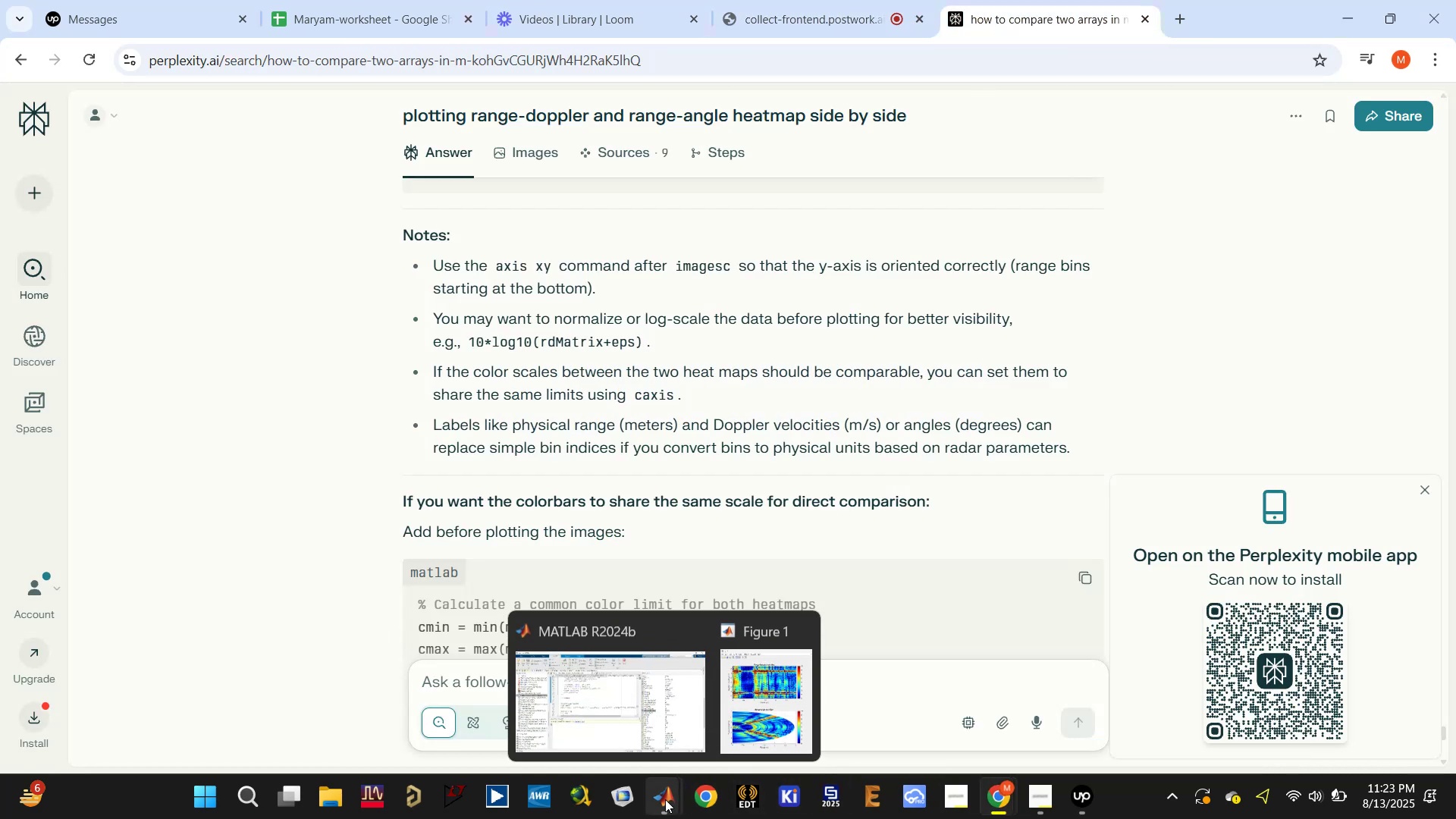 
left_click([583, 700])
 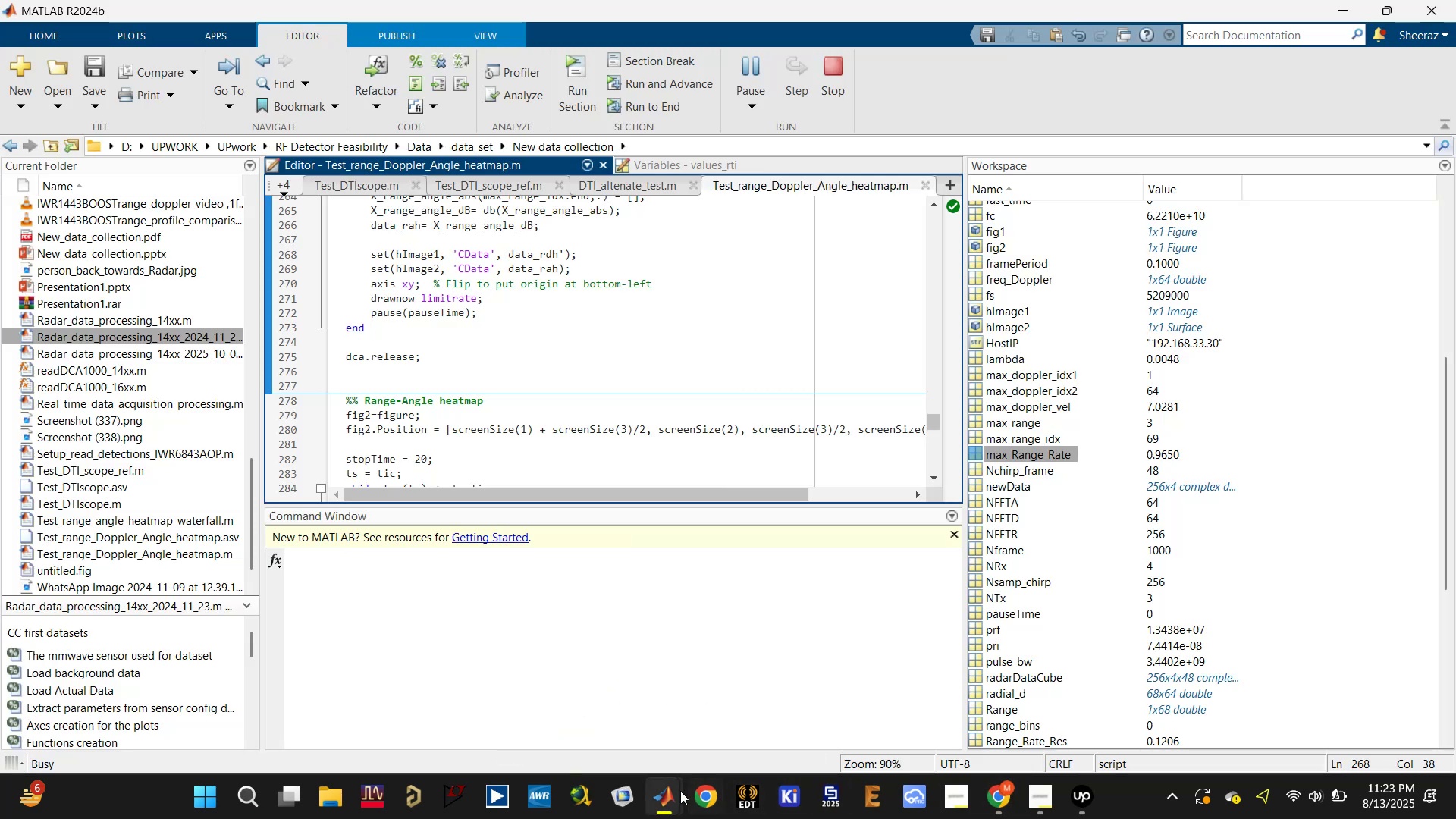 
left_click([667, 798])
 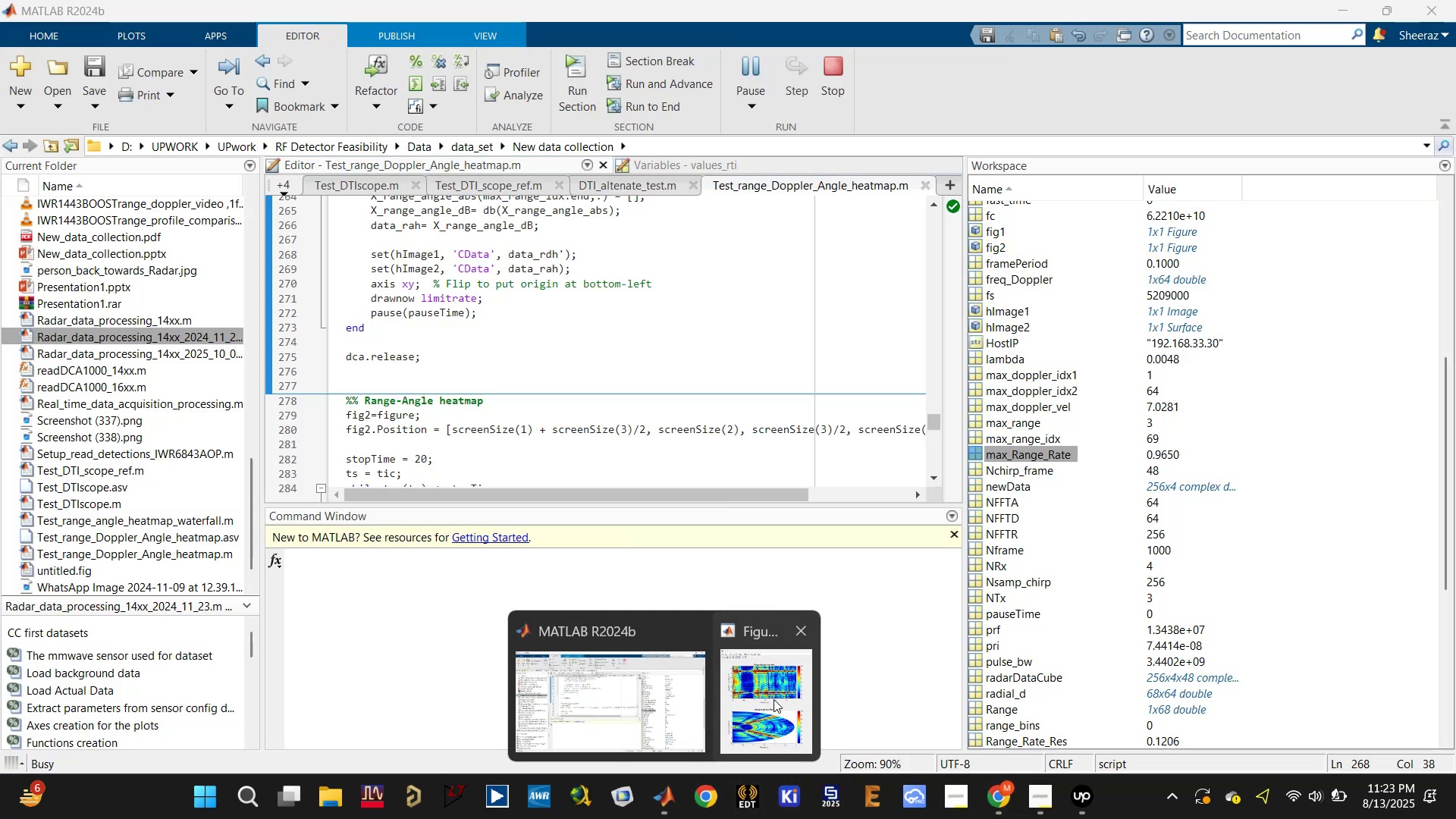 
left_click([775, 698])
 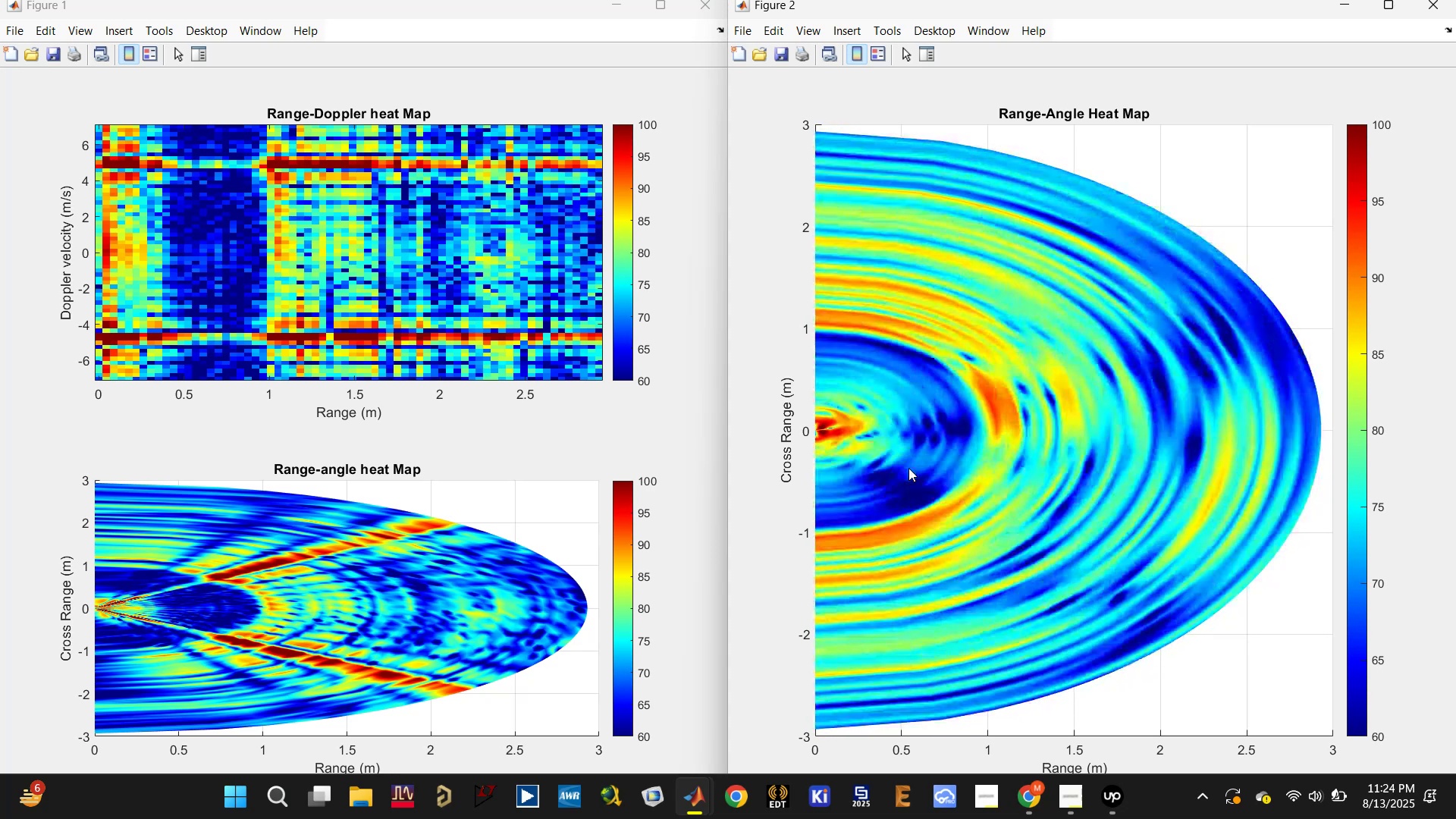 
wait(23.35)
 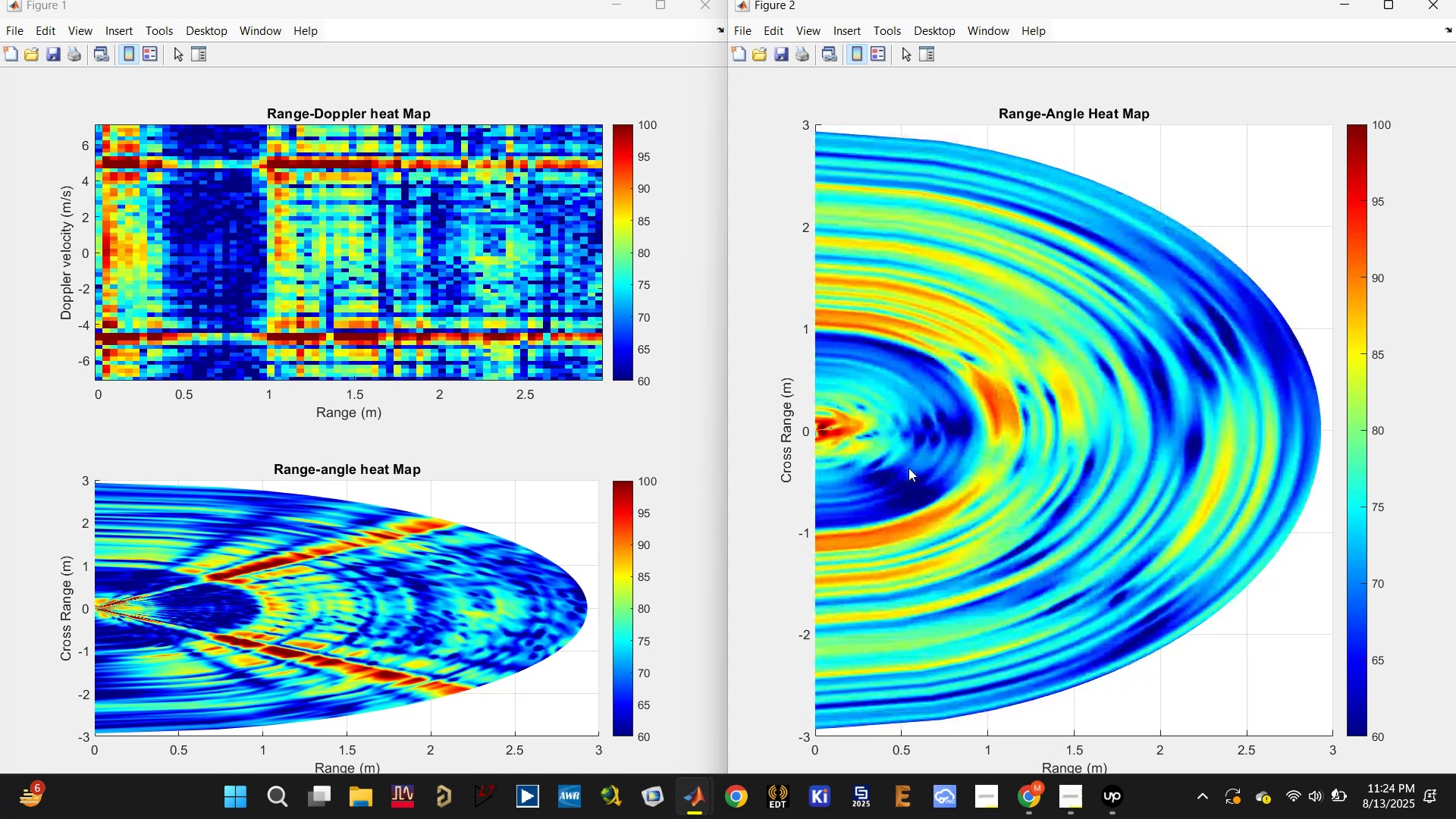 
left_click([708, 1])
 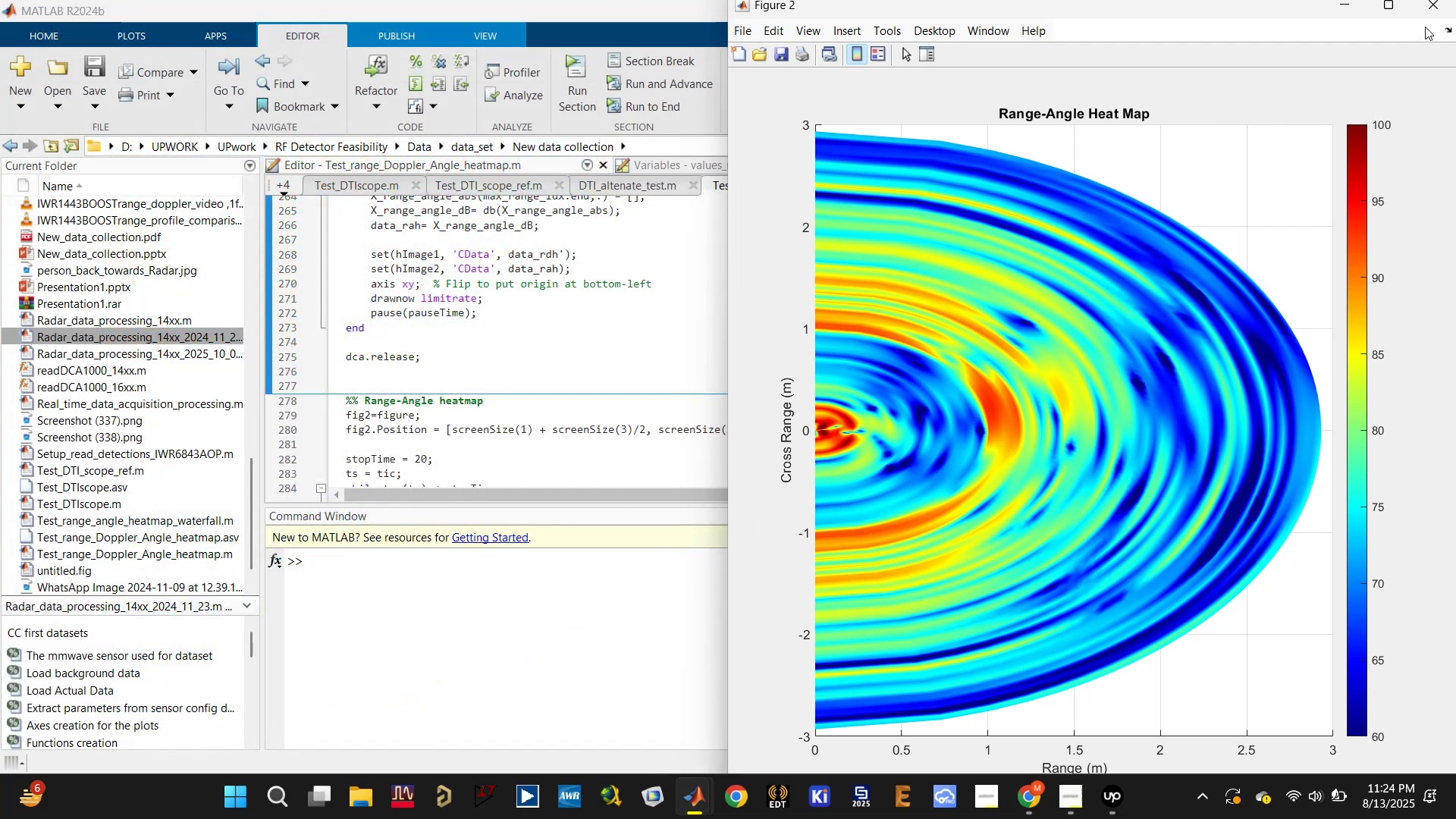 
left_click([1423, 6])
 